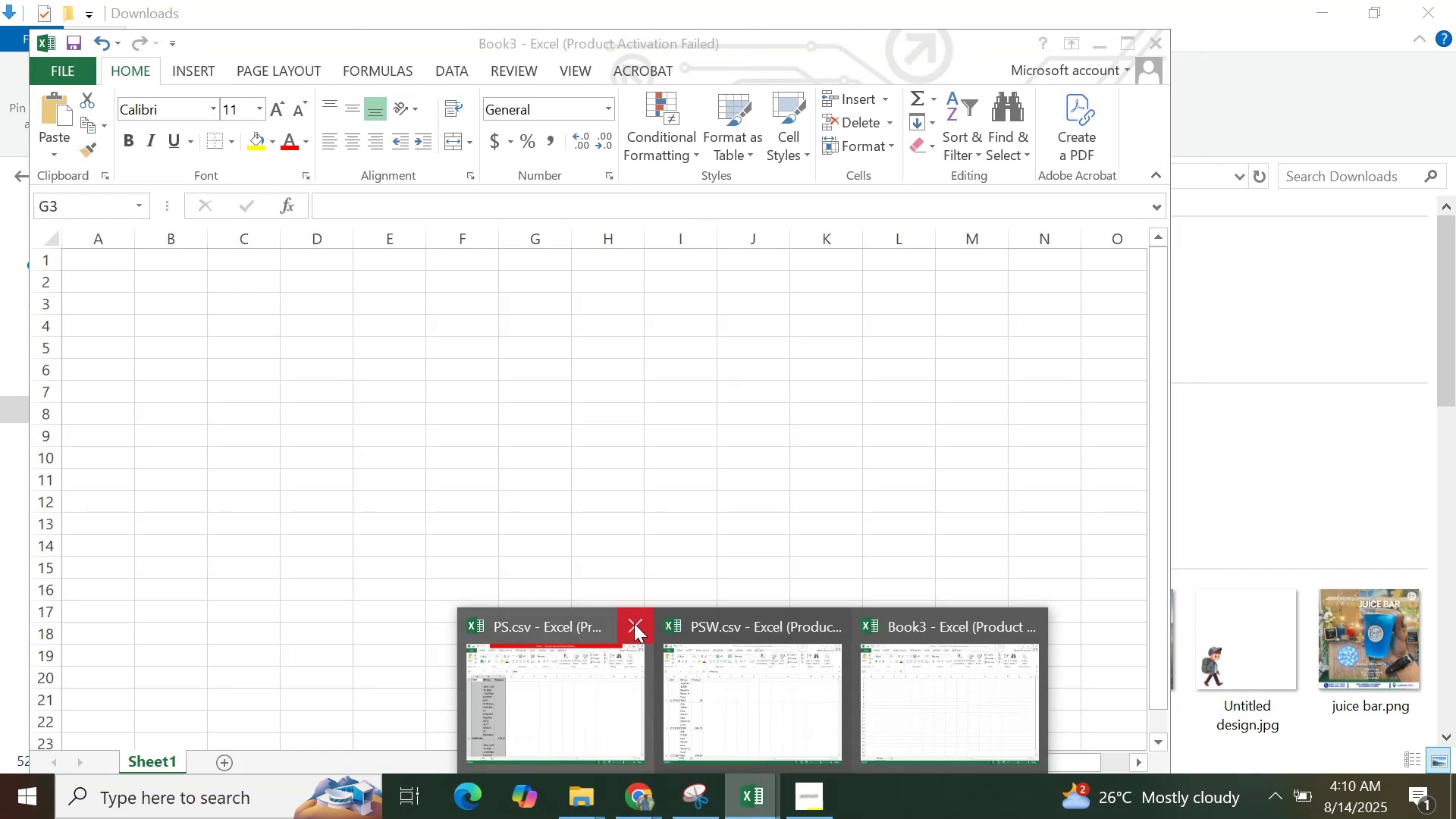 
left_click([634, 623])
 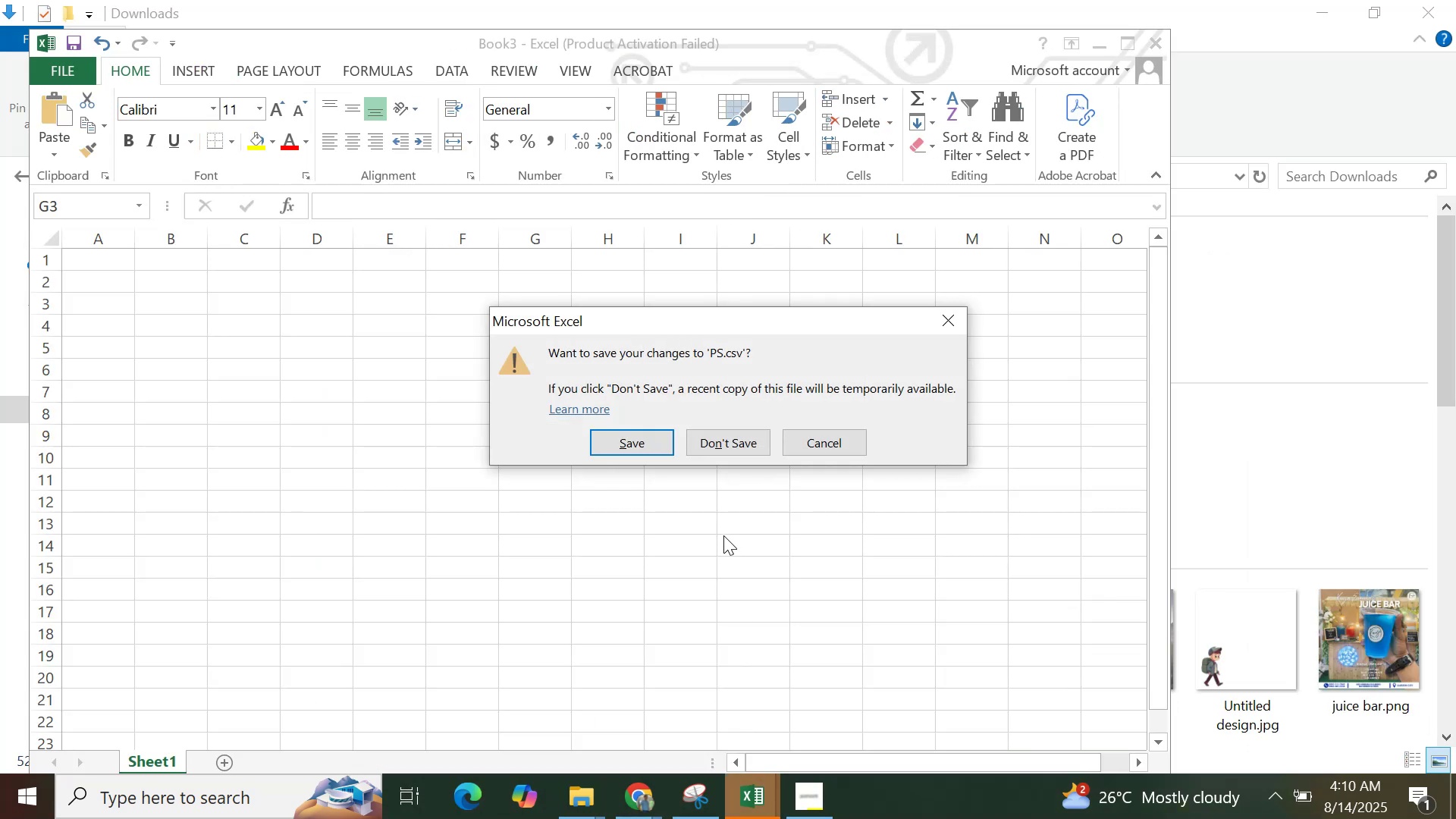 
left_click([728, 439])
 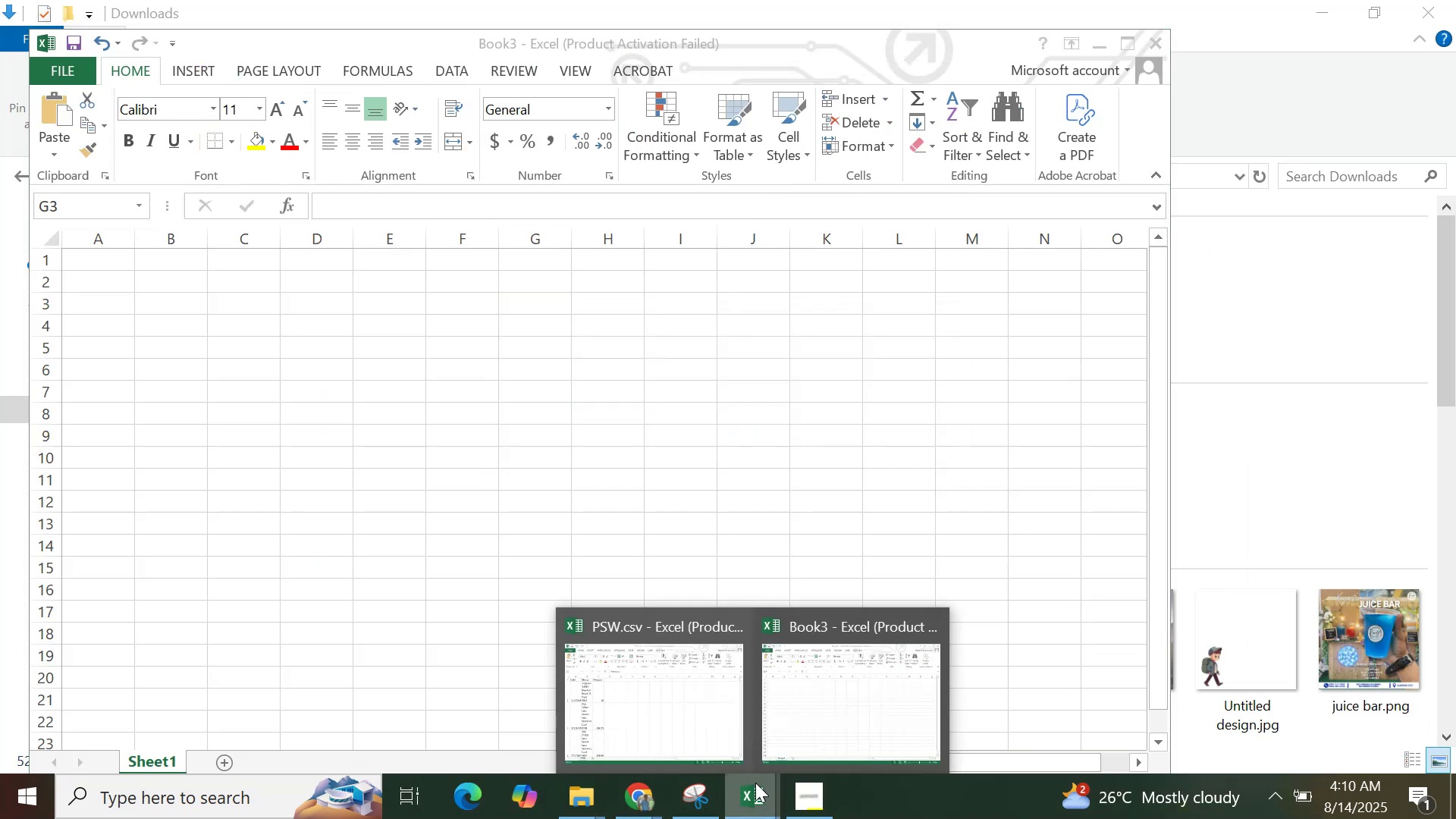 
left_click([692, 682])
 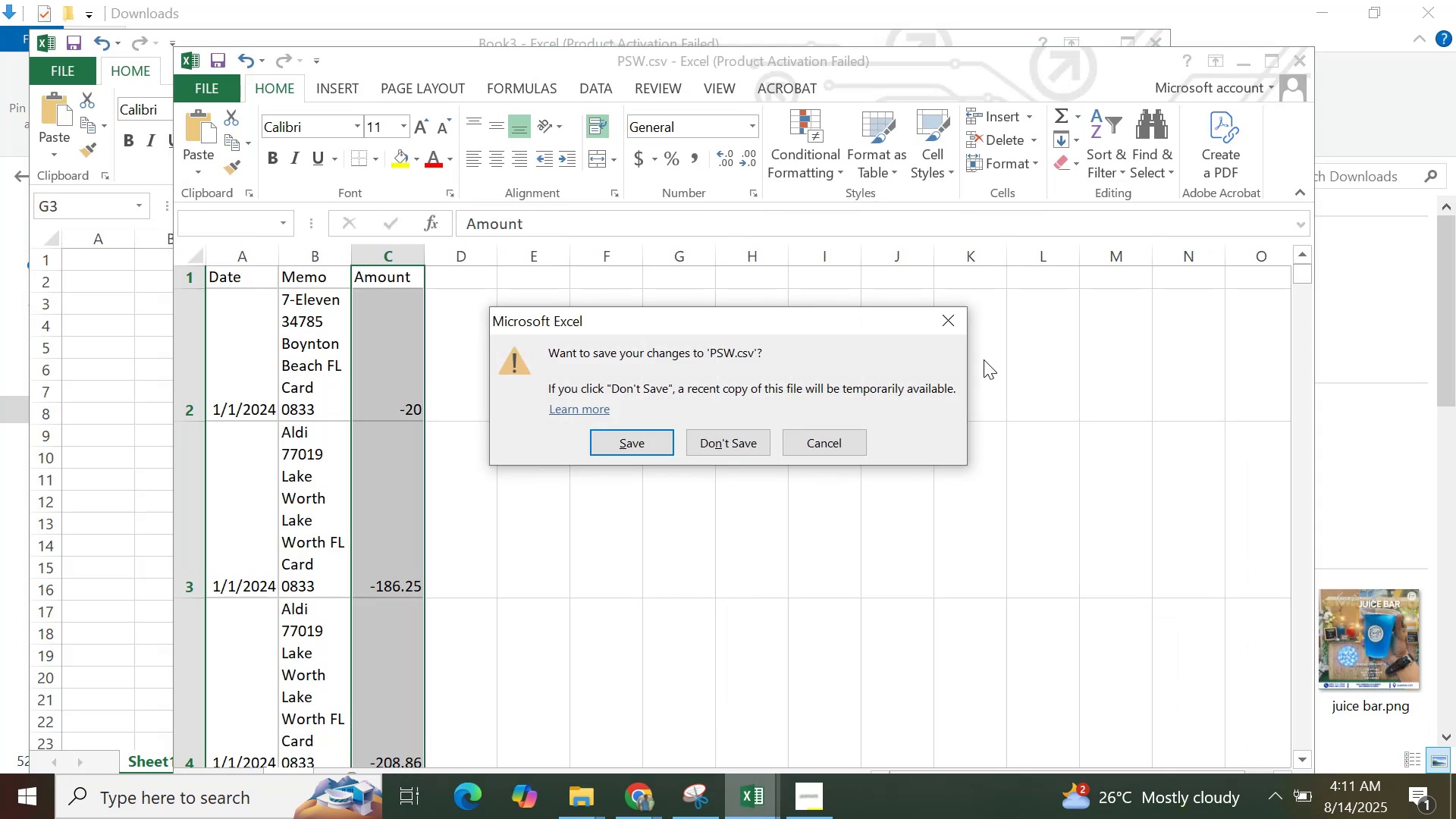 
left_click([720, 439])
 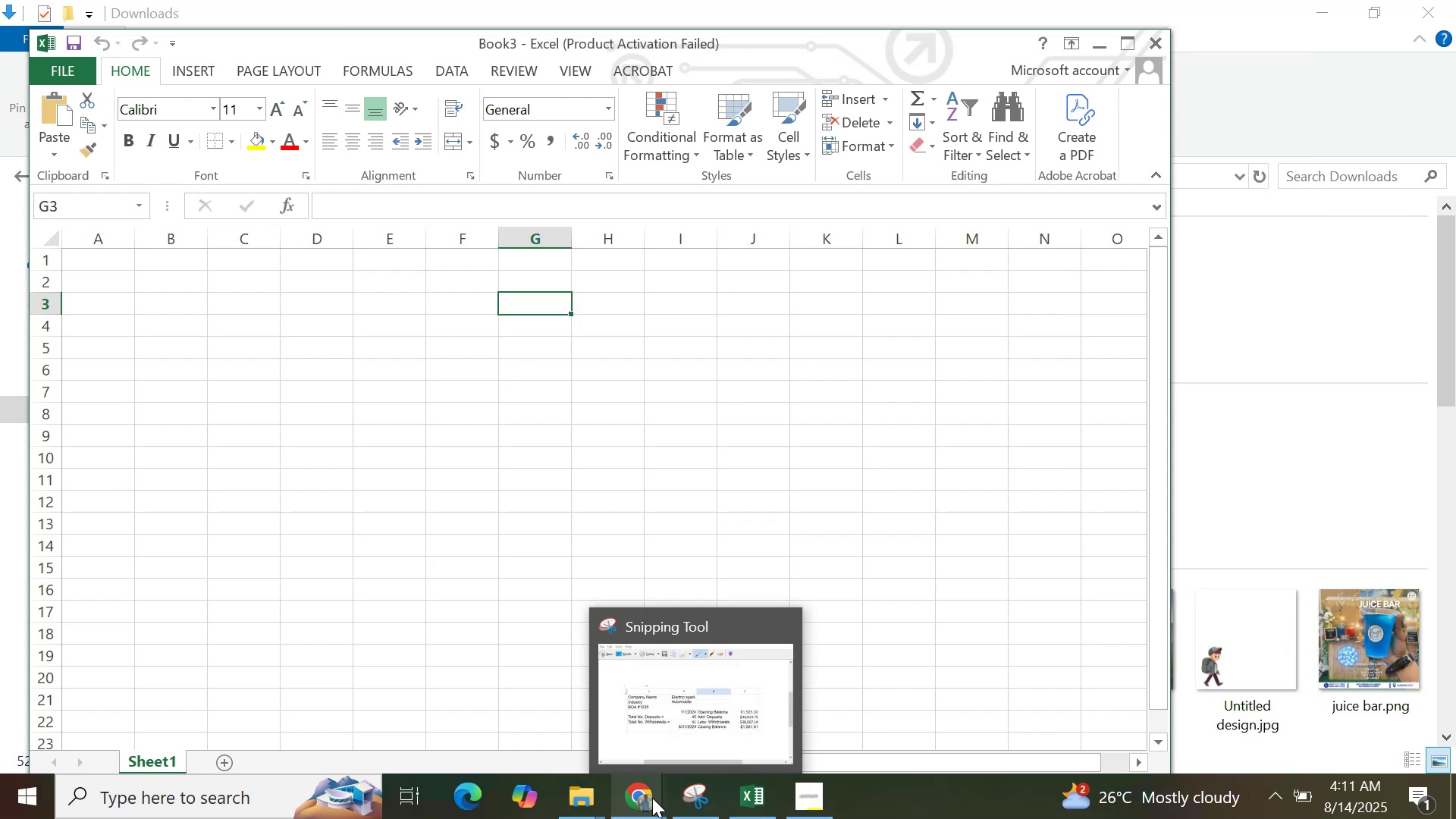 
left_click([647, 798])
 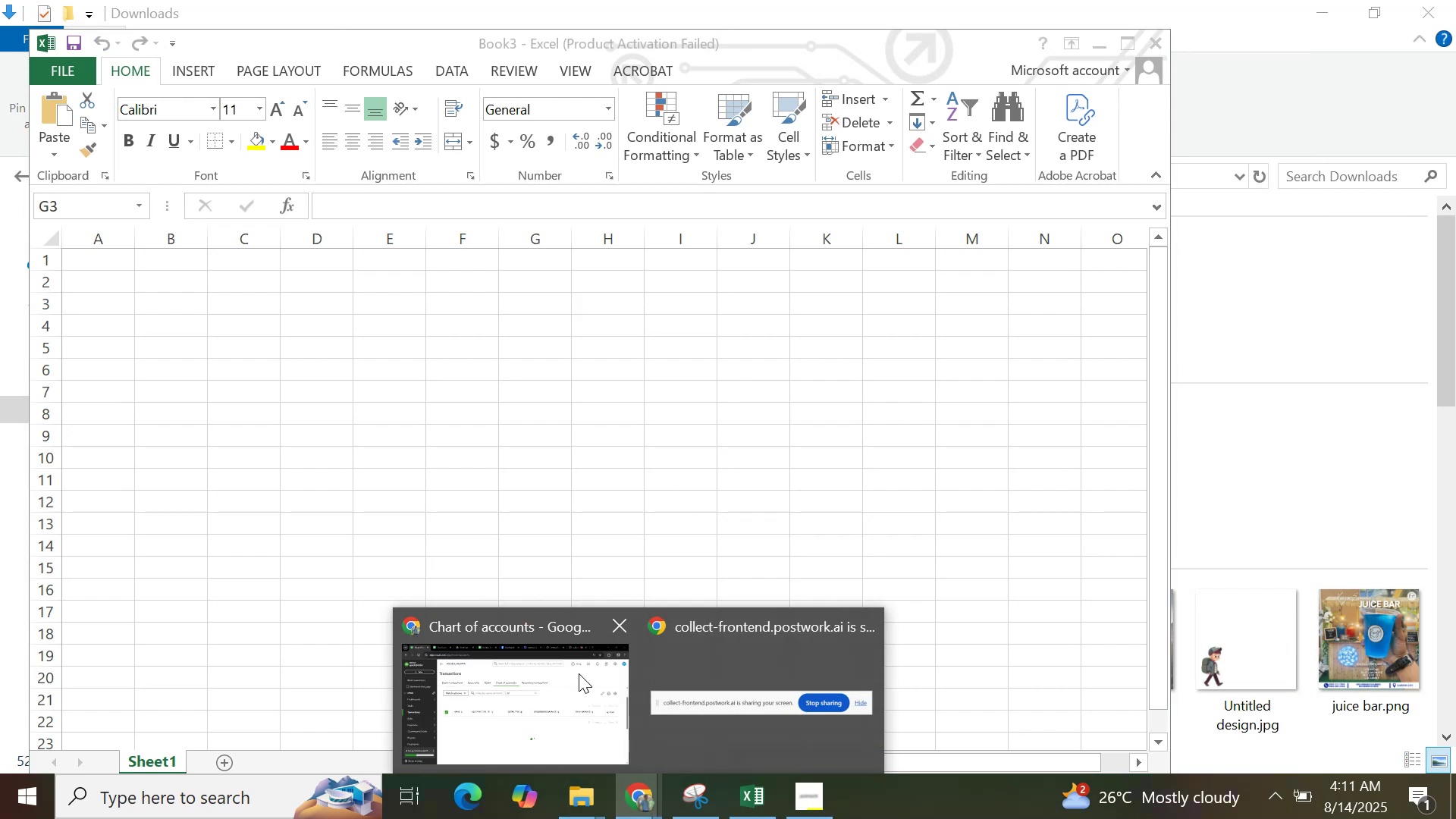 
left_click([543, 734])
 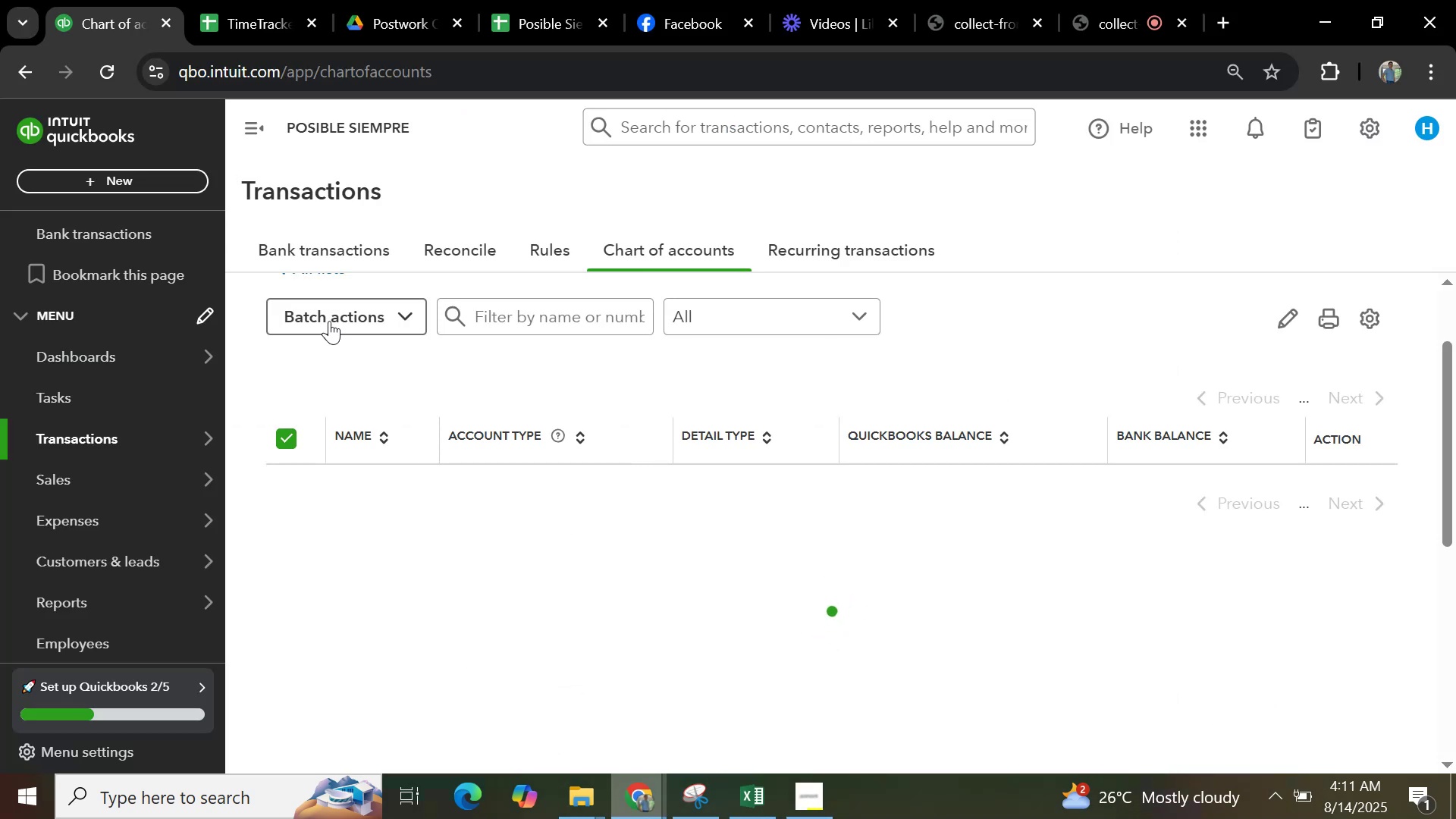 
scroll: coordinate [367, 362], scroll_direction: up, amount: 3.0
 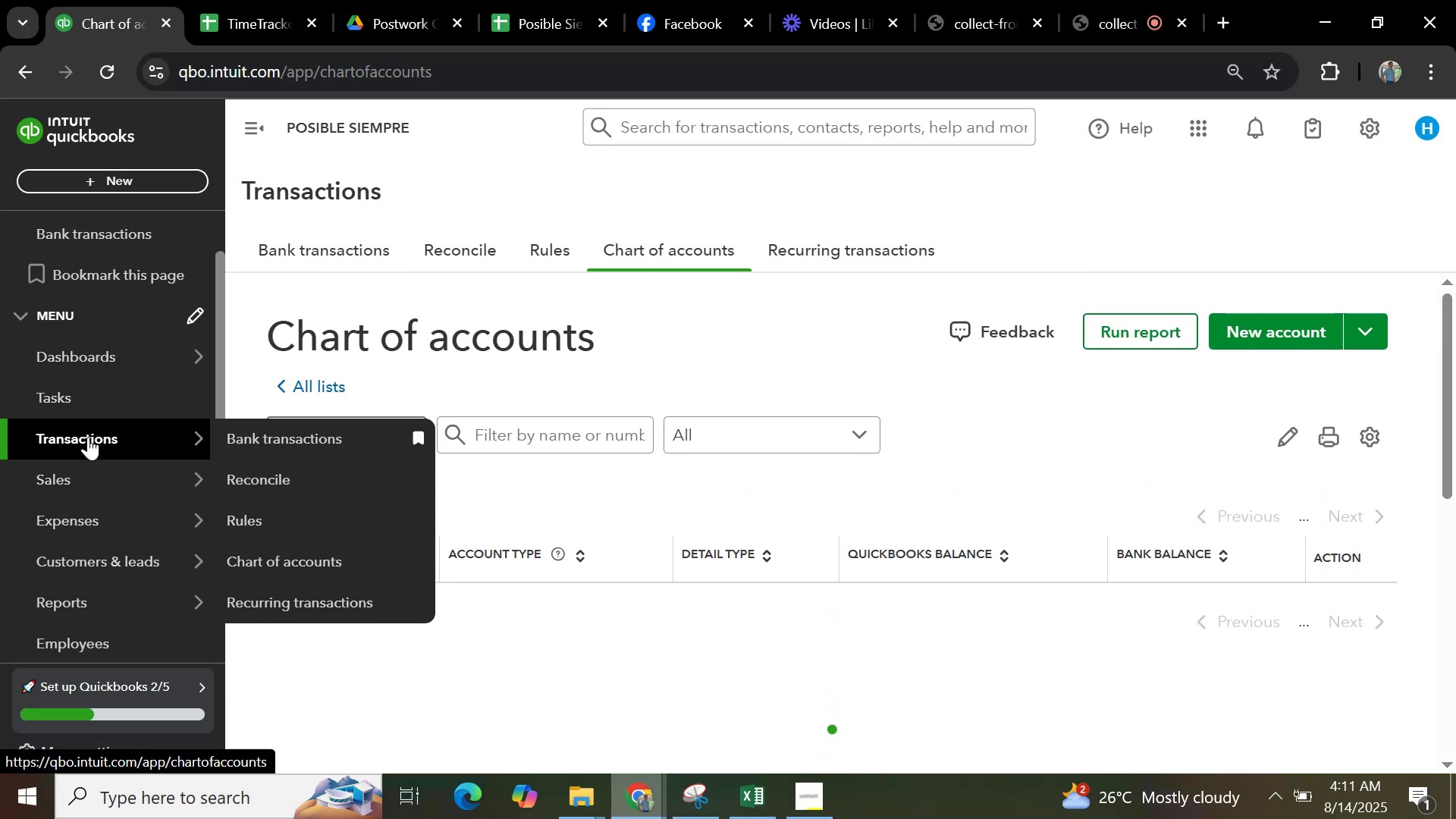 
left_click([256, 438])
 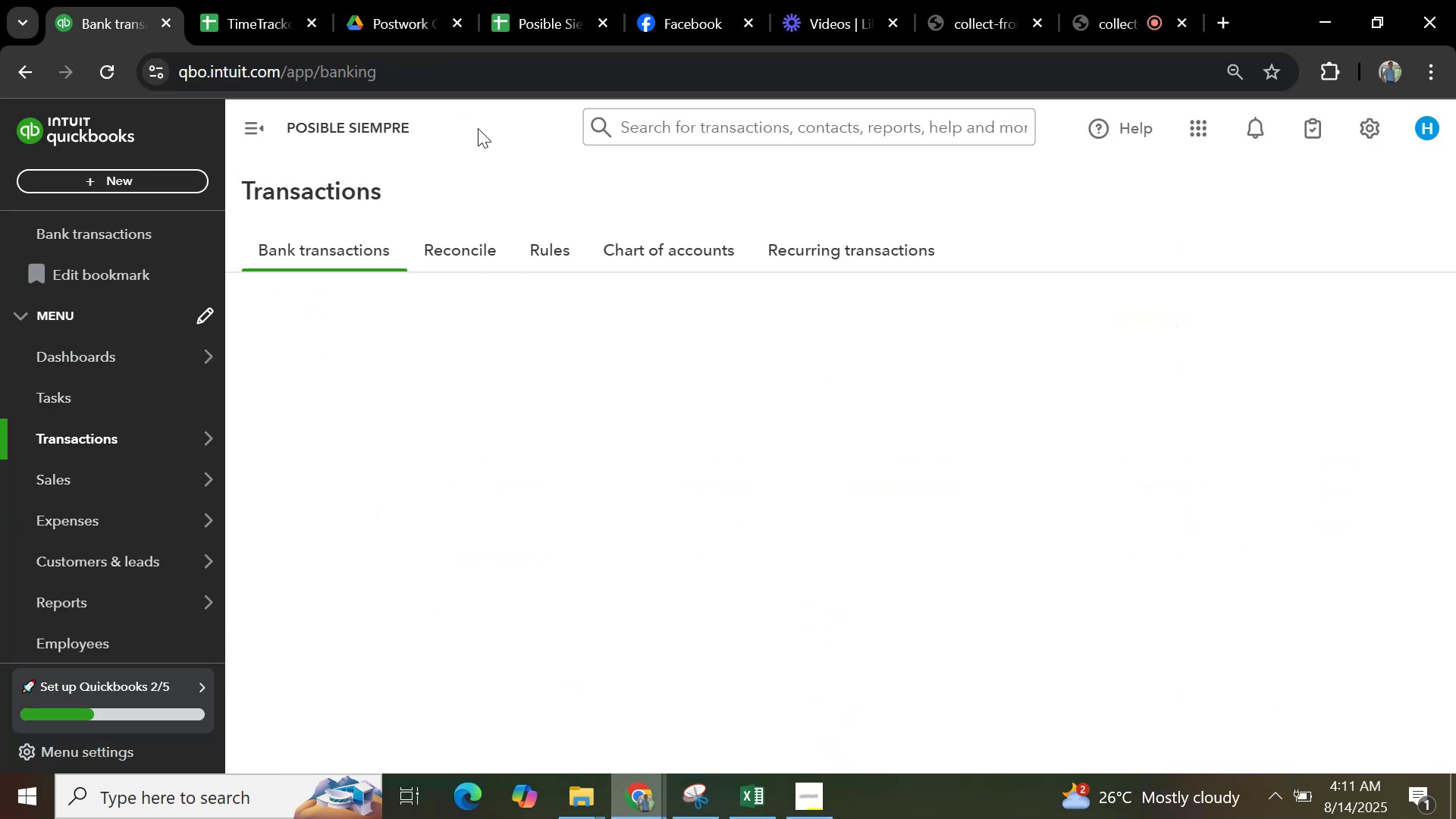 
left_click([498, 4])
 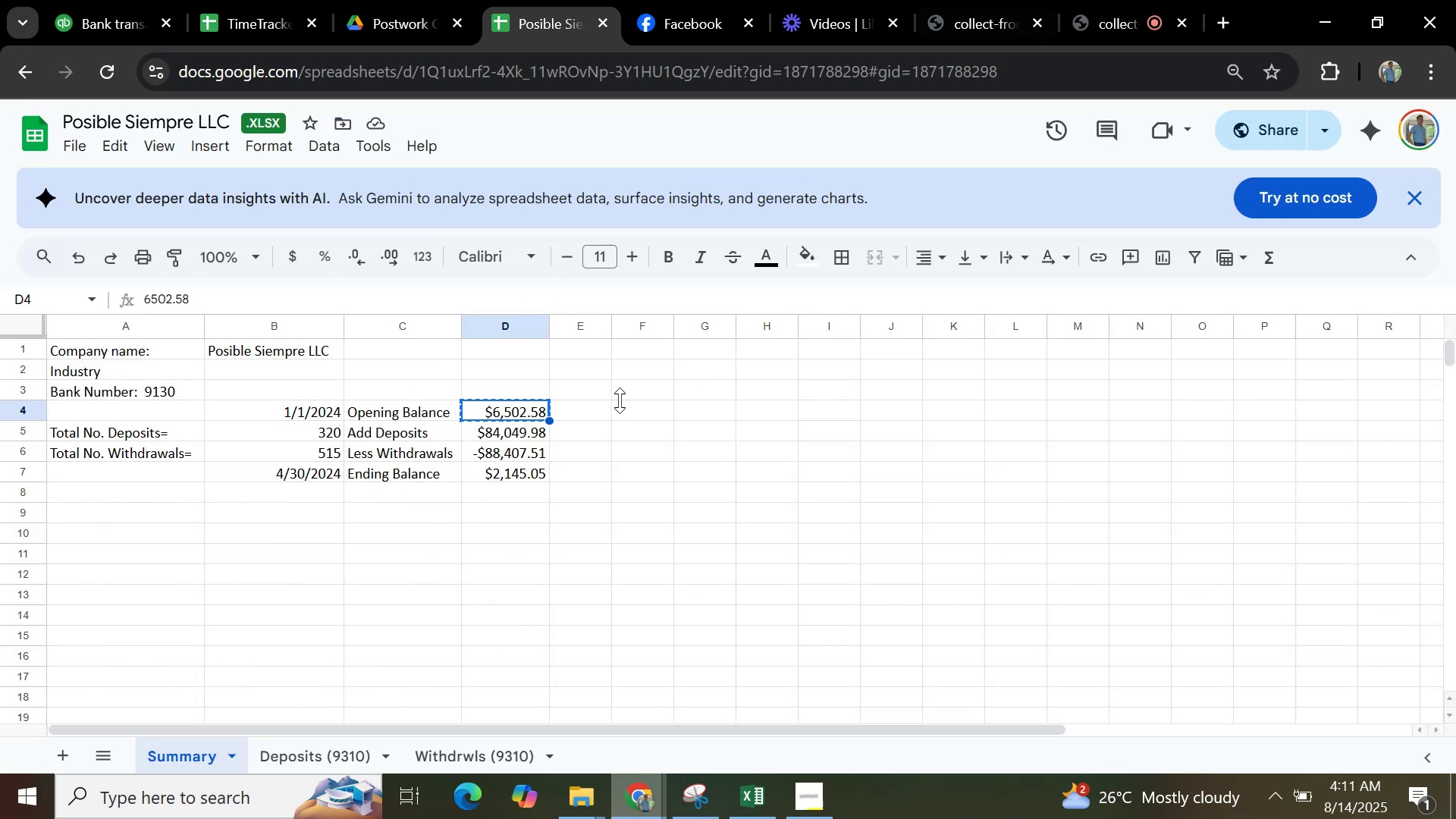 
left_click_drag(start_coordinate=[524, 431], to_coordinate=[530, 450])
 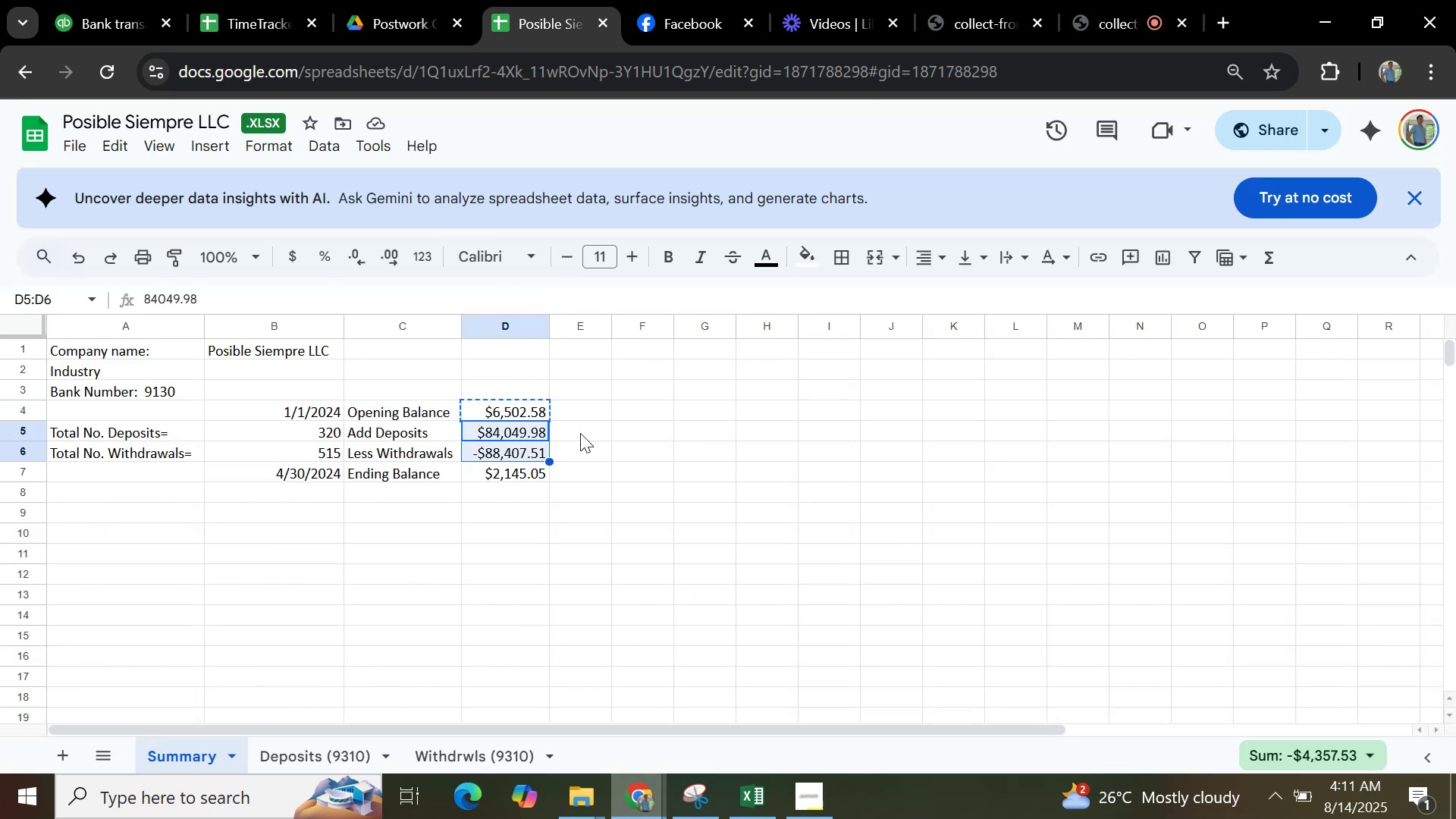 
left_click([593, 431])
 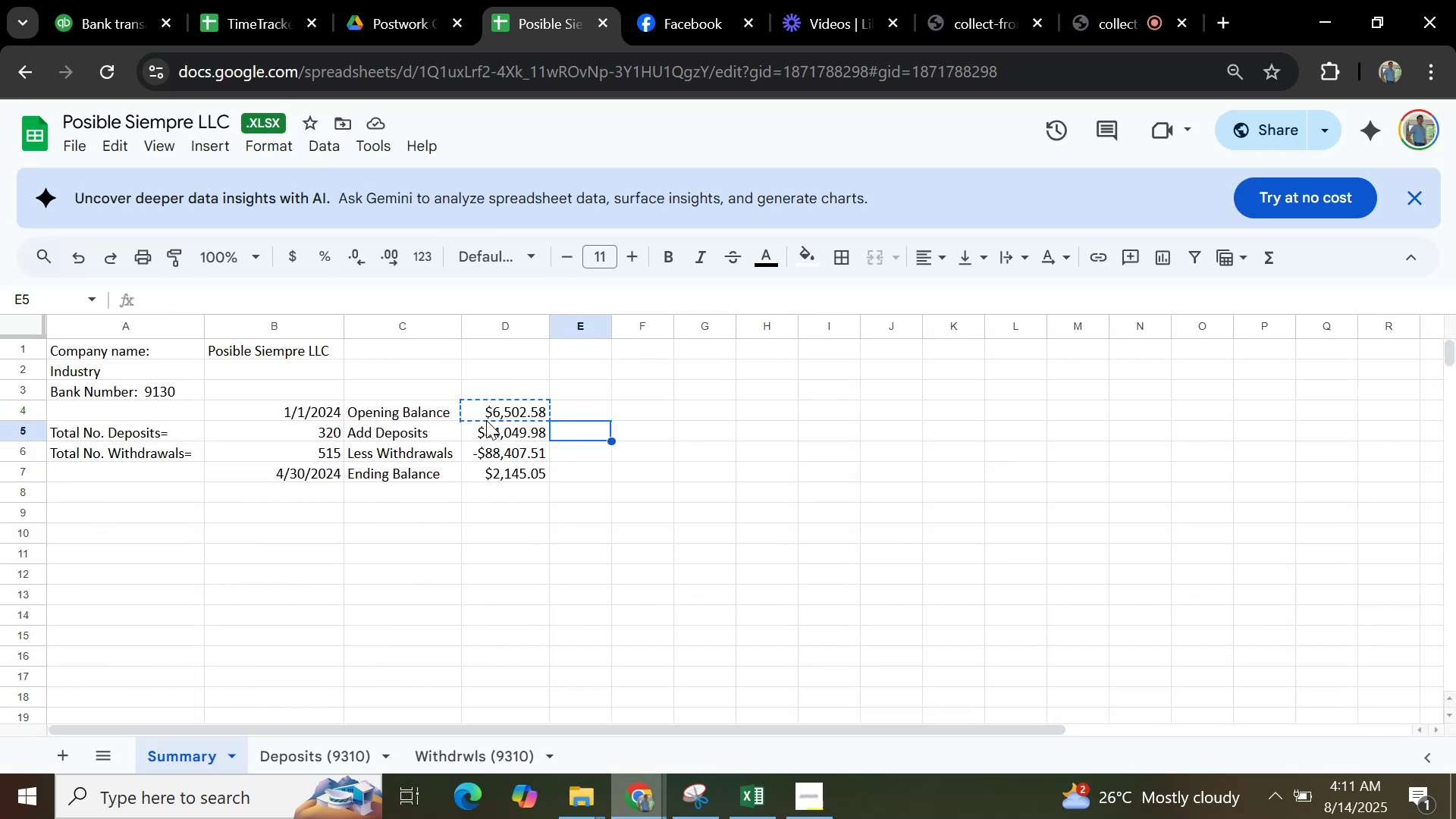 
left_click([491, 429])
 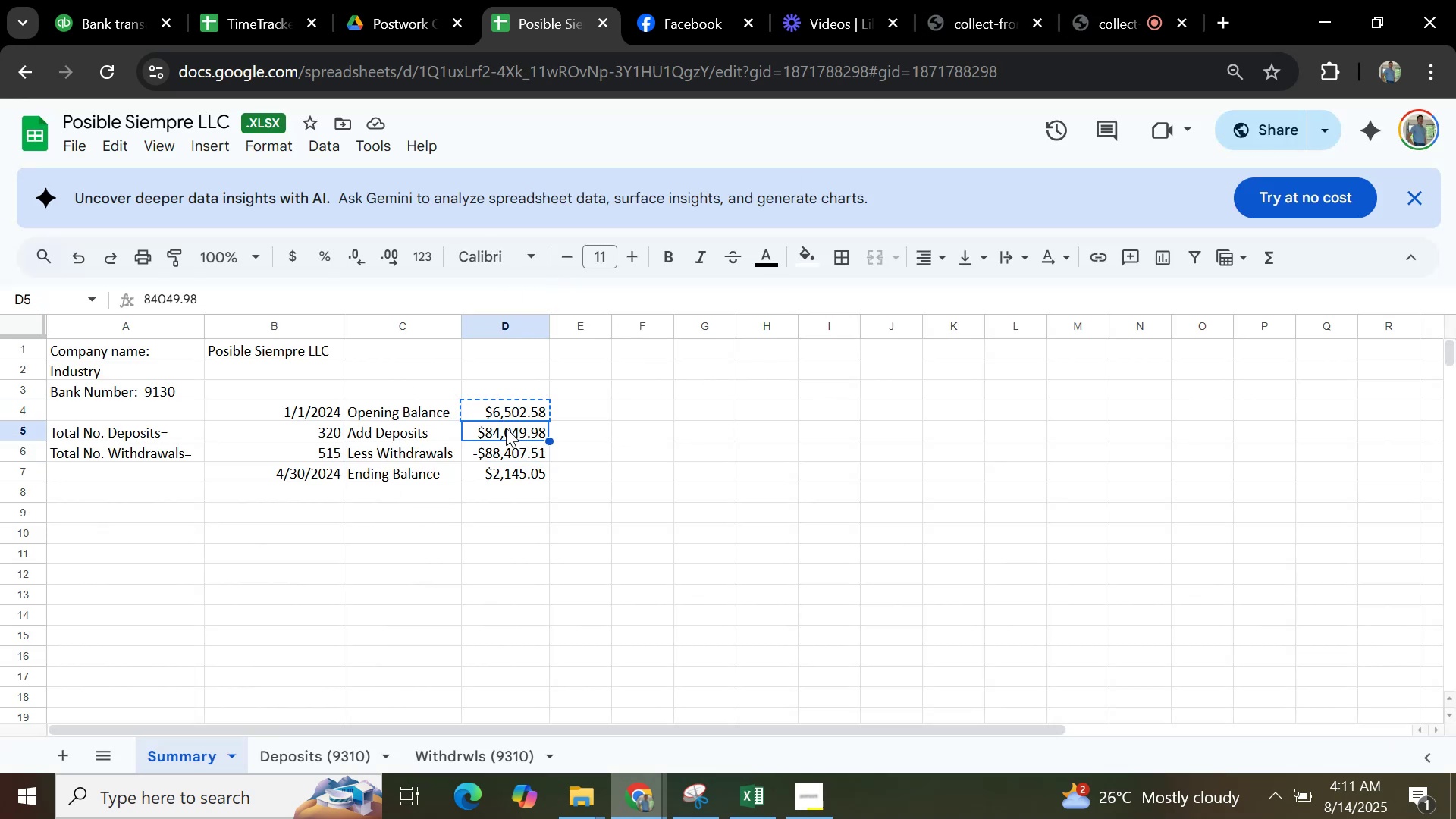 
left_click_drag(start_coordinate=[506, 426], to_coordinate=[511, 448])
 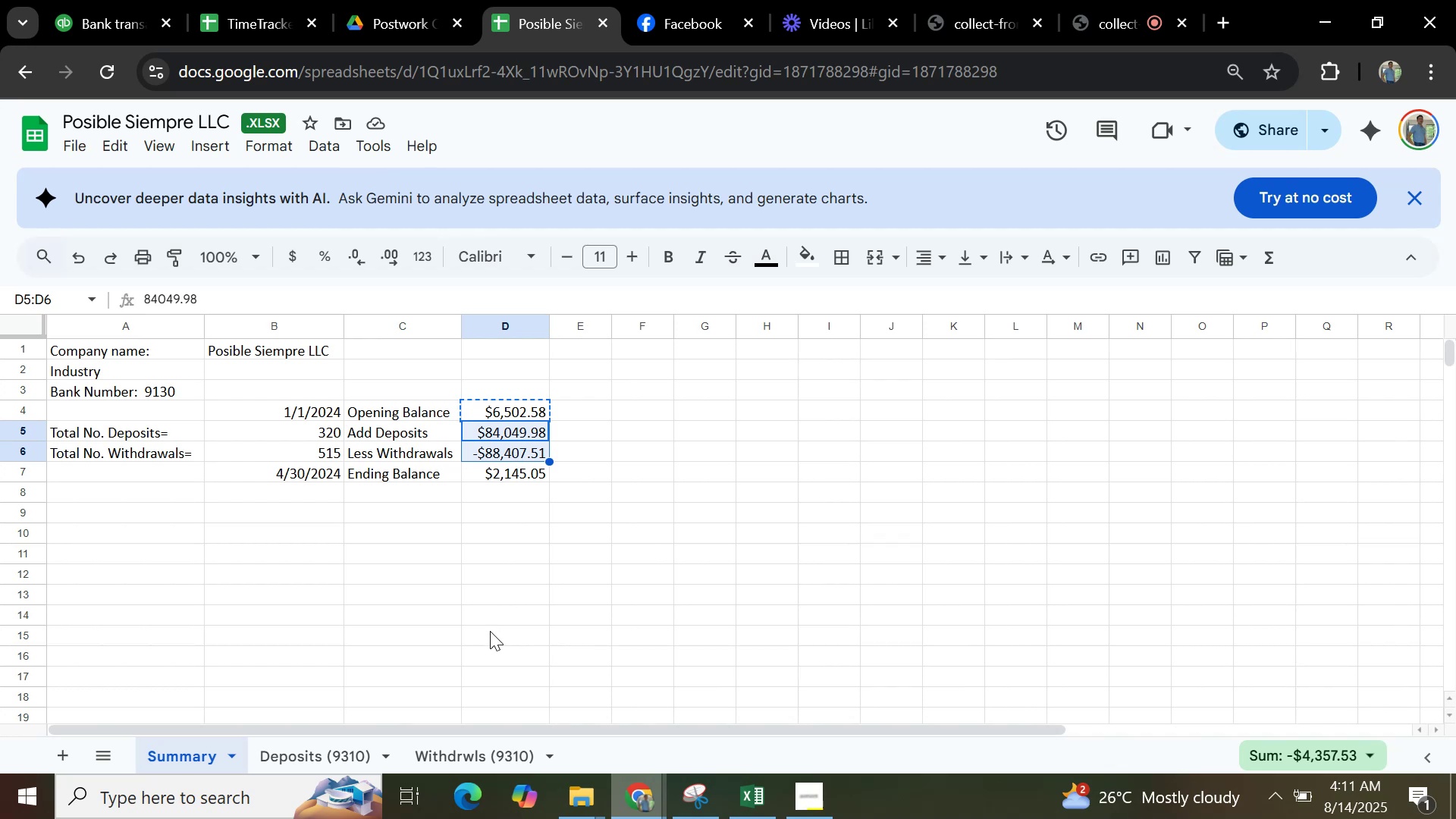 
wait(5.1)
 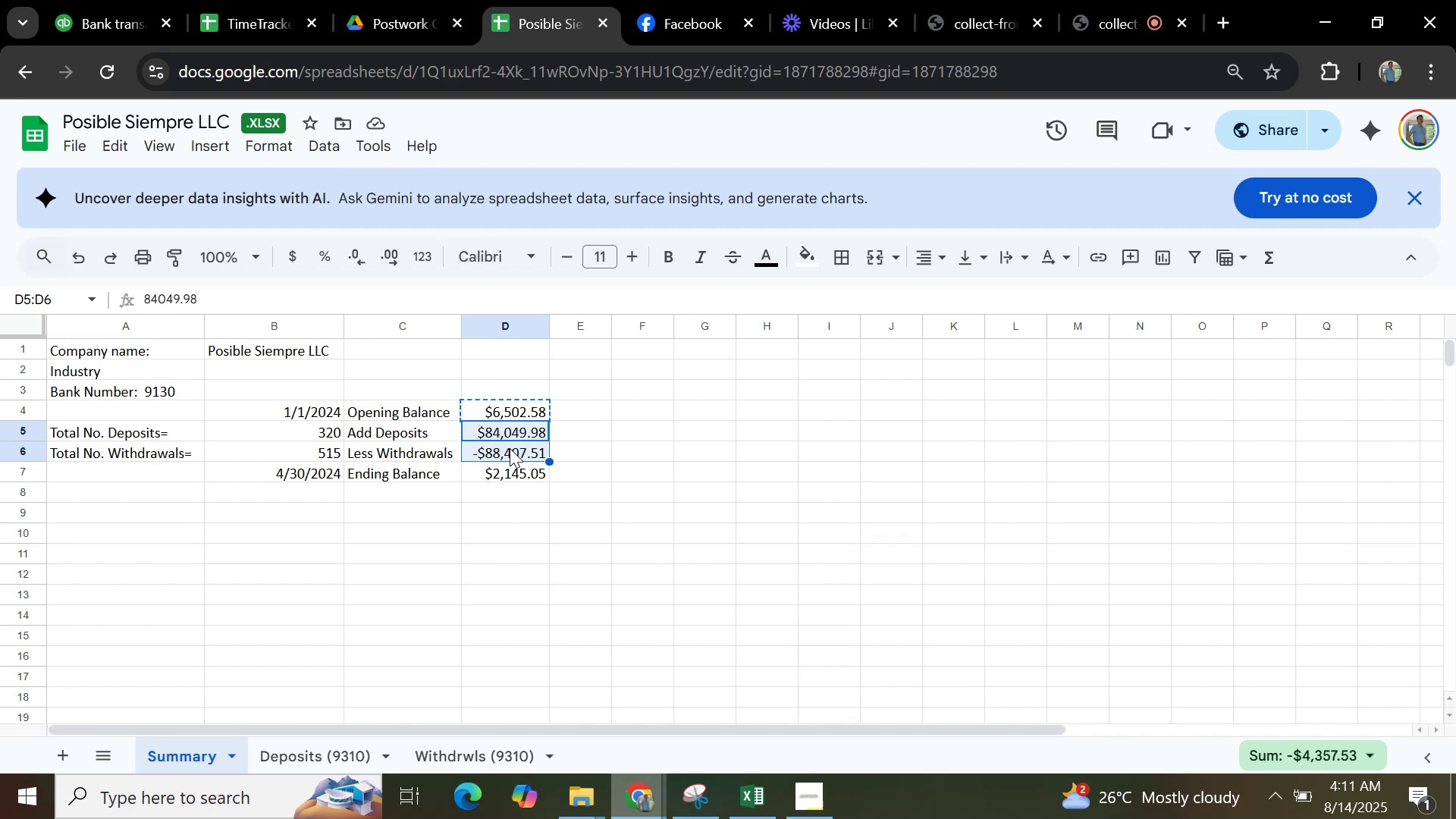 
left_click([337, 760])
 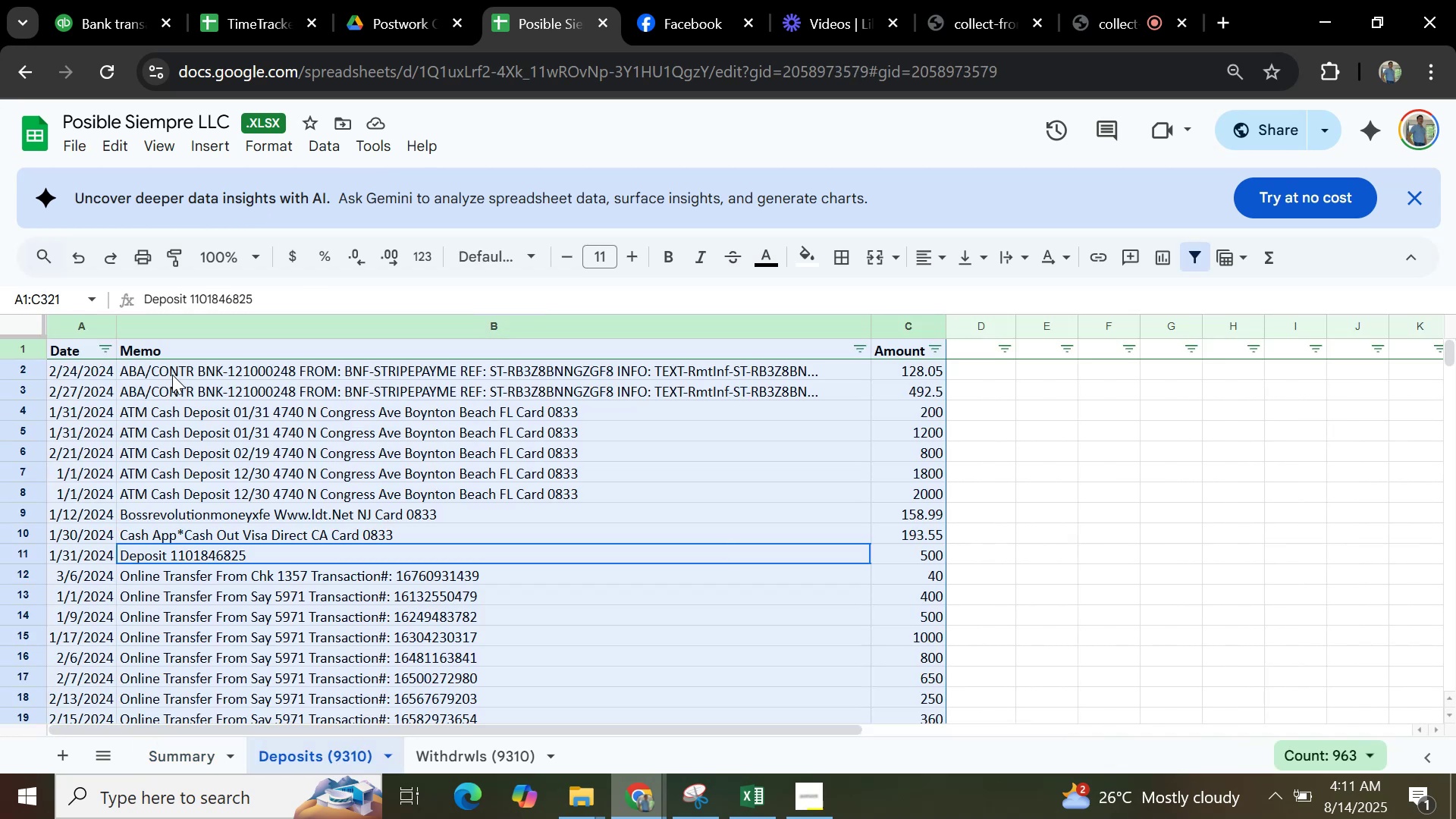 
key(Control+C)
 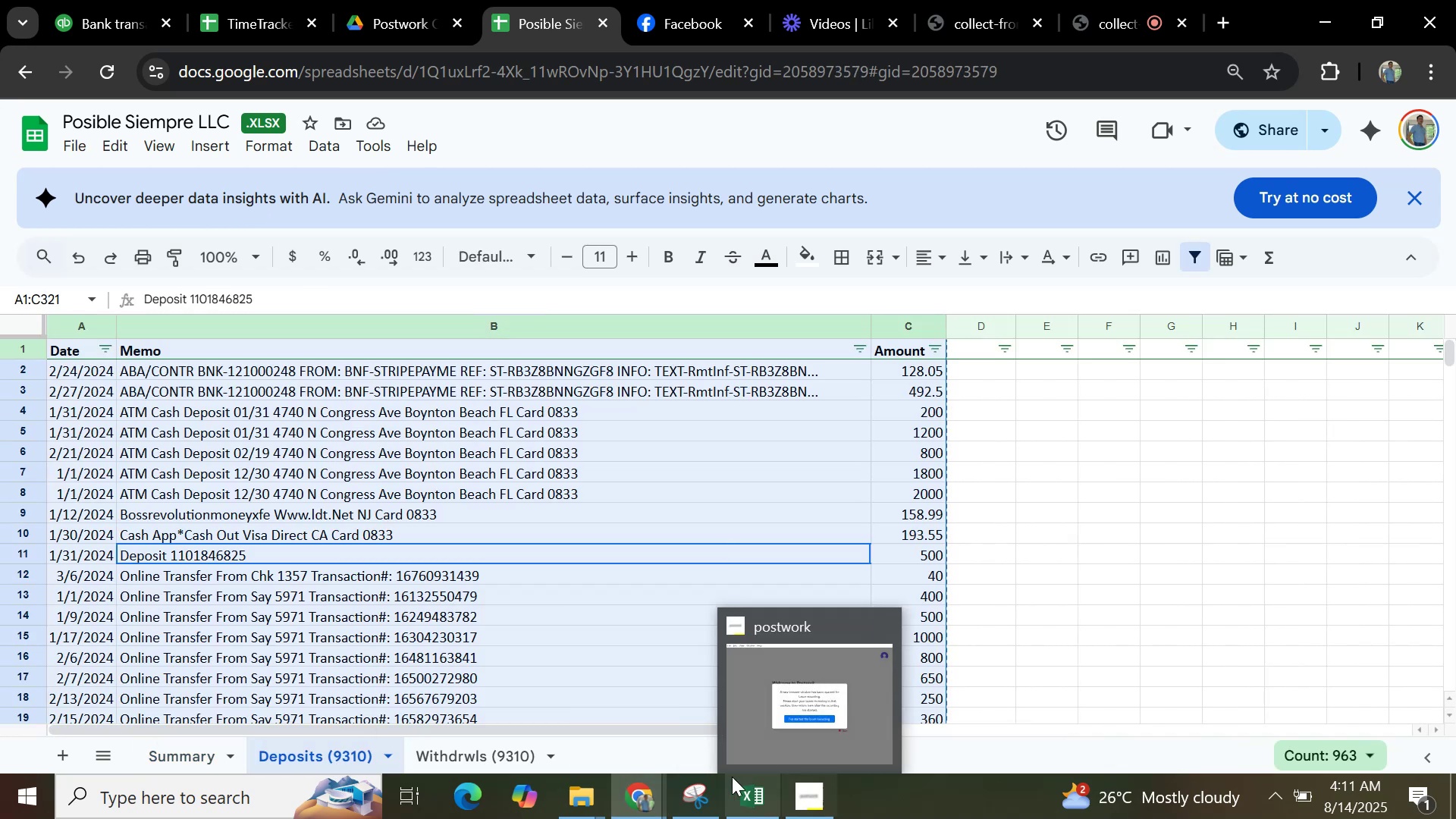 
left_click([741, 792])
 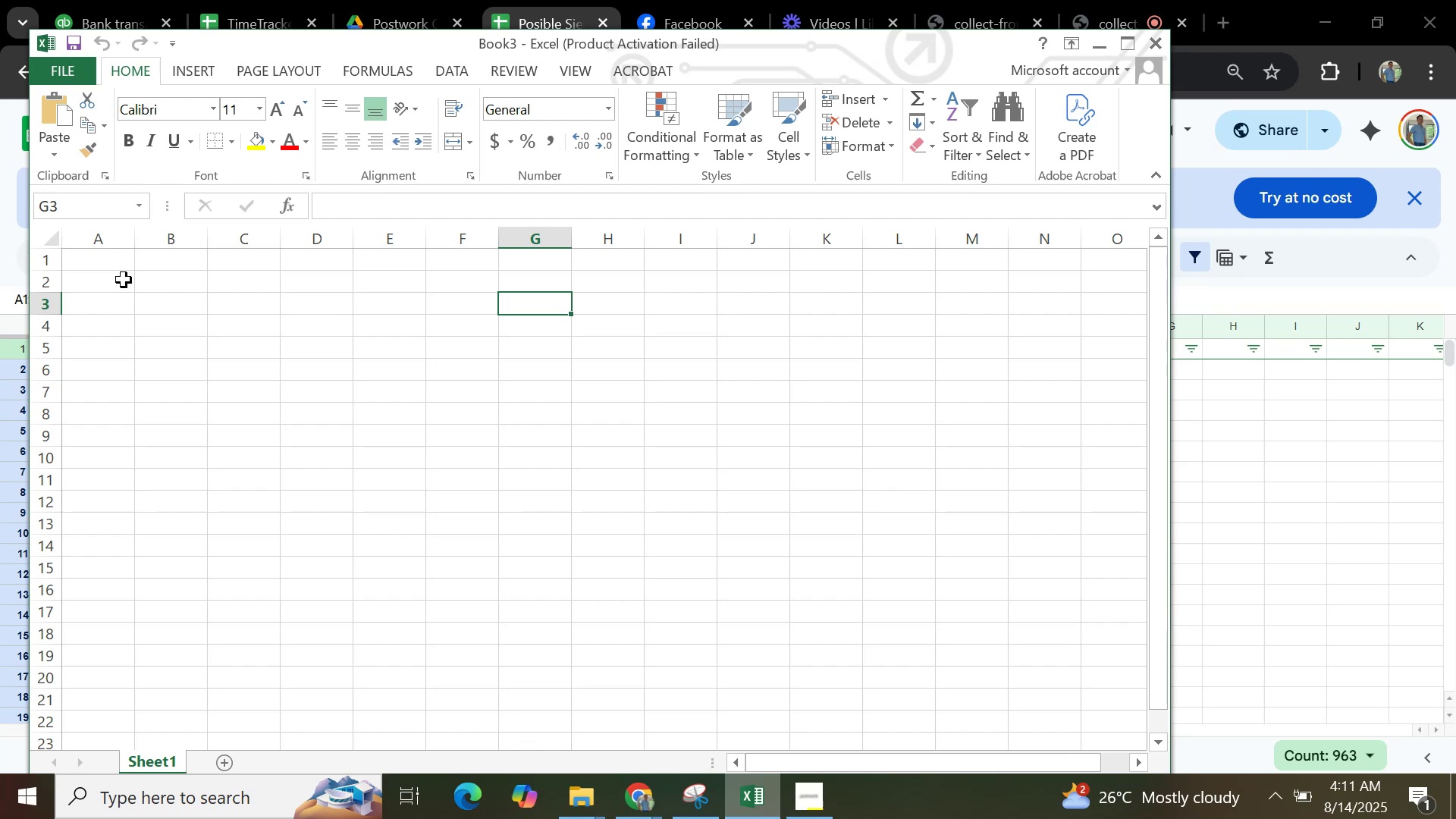 
left_click([114, 267])
 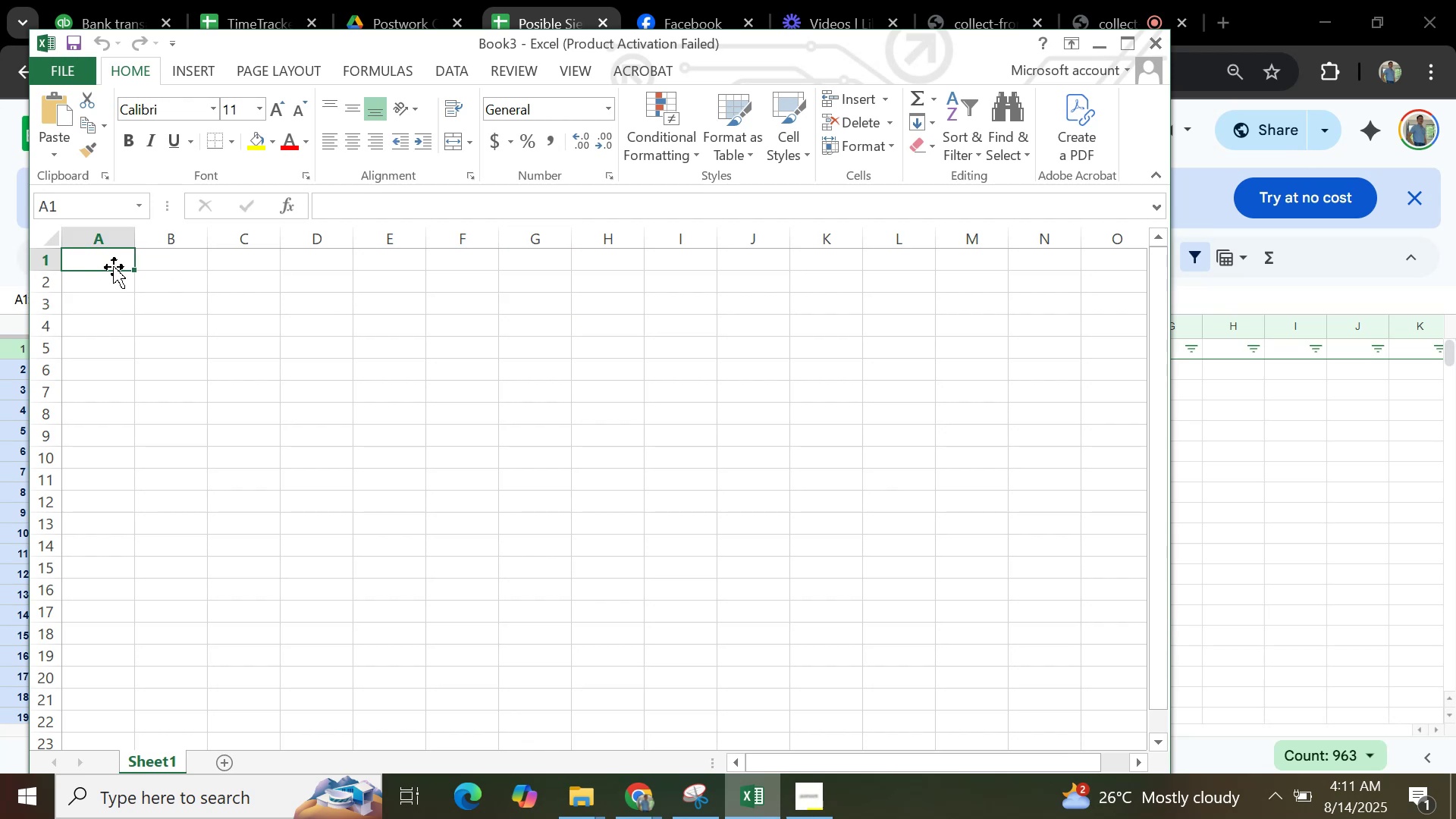 
key(Control+V)
 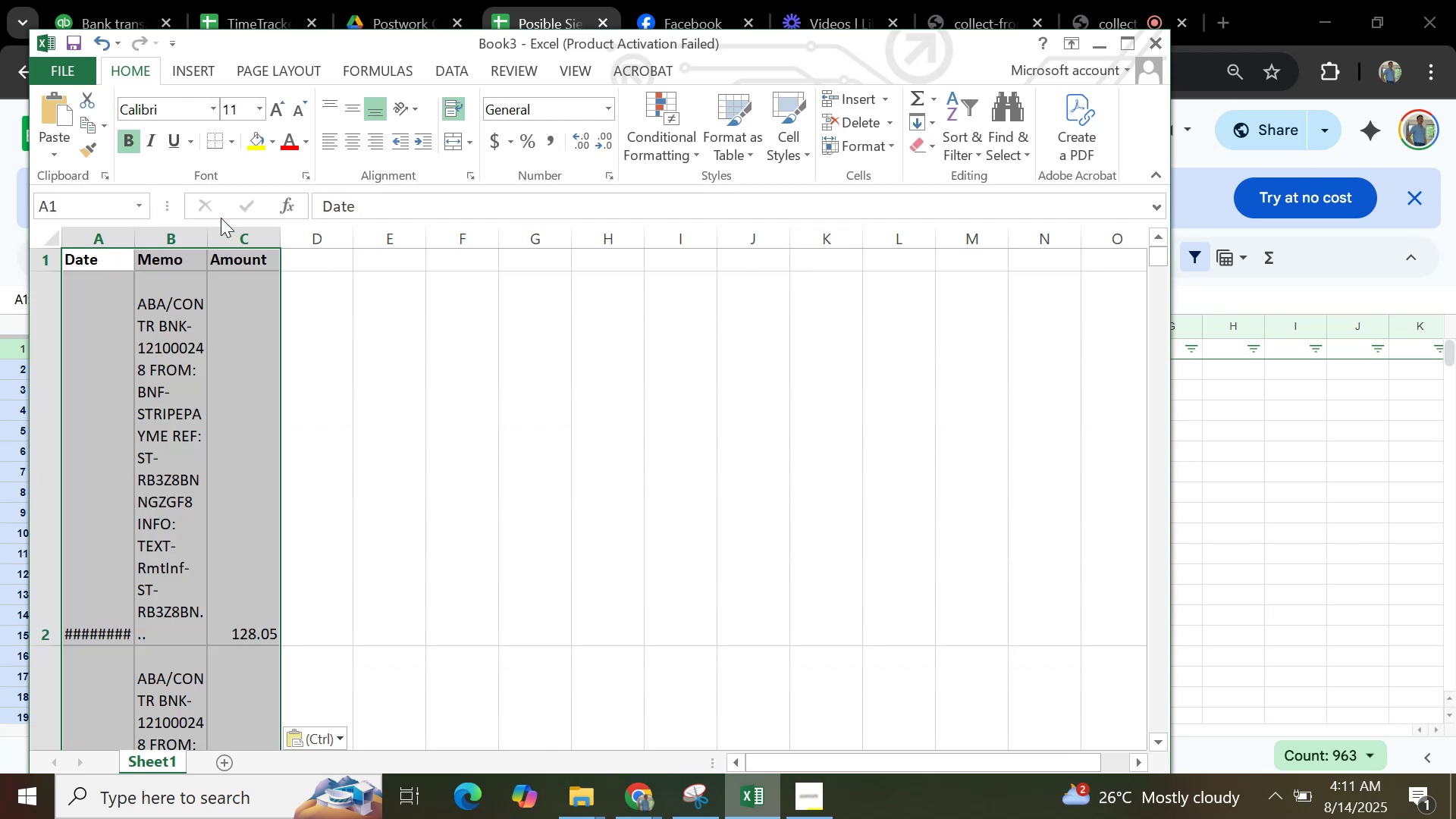 
left_click_drag(start_coordinate=[130, 233], to_coordinate=[247, 239])
 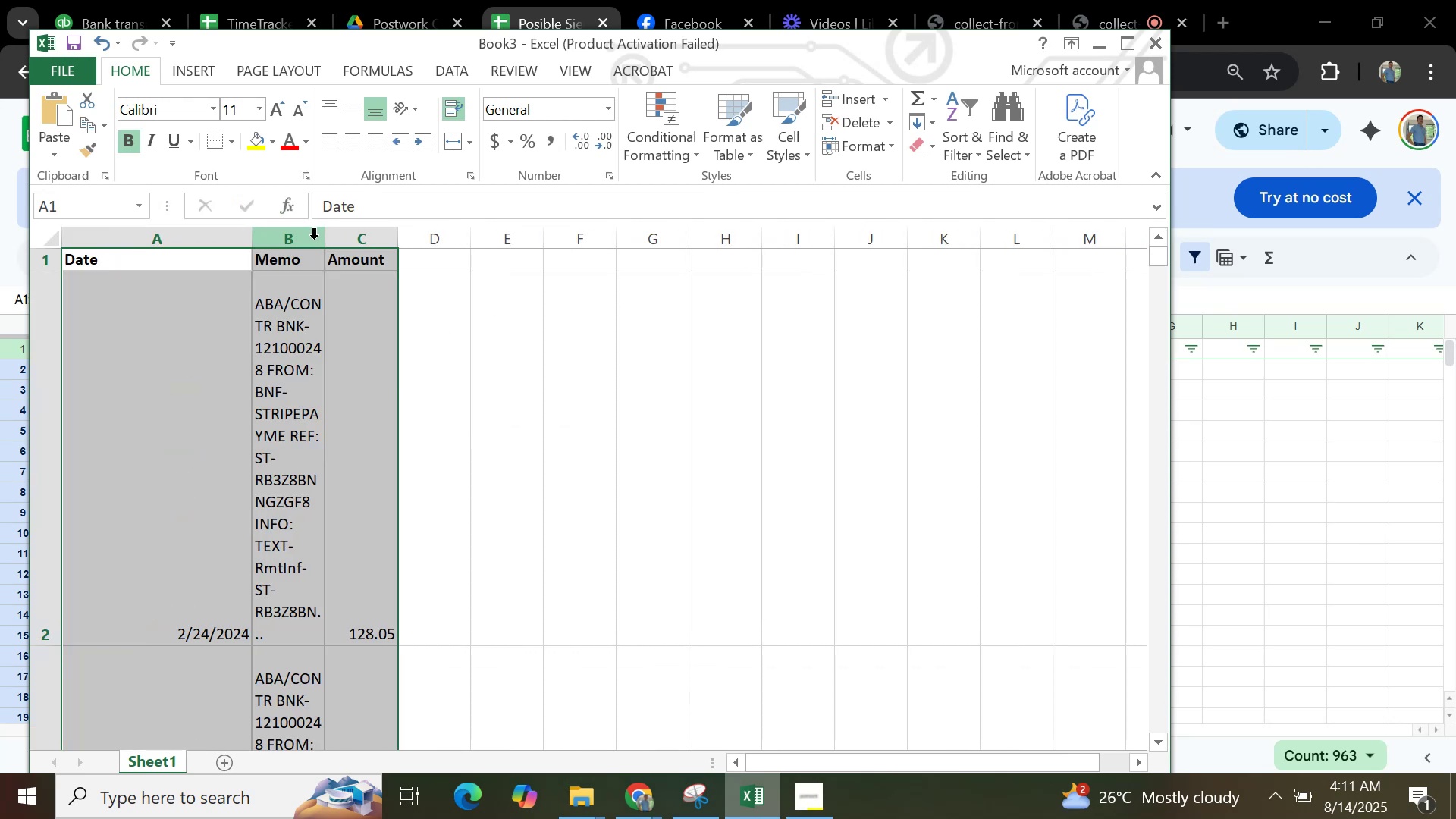 
left_click_drag(start_coordinate=[322, 240], to_coordinate=[588, 277])
 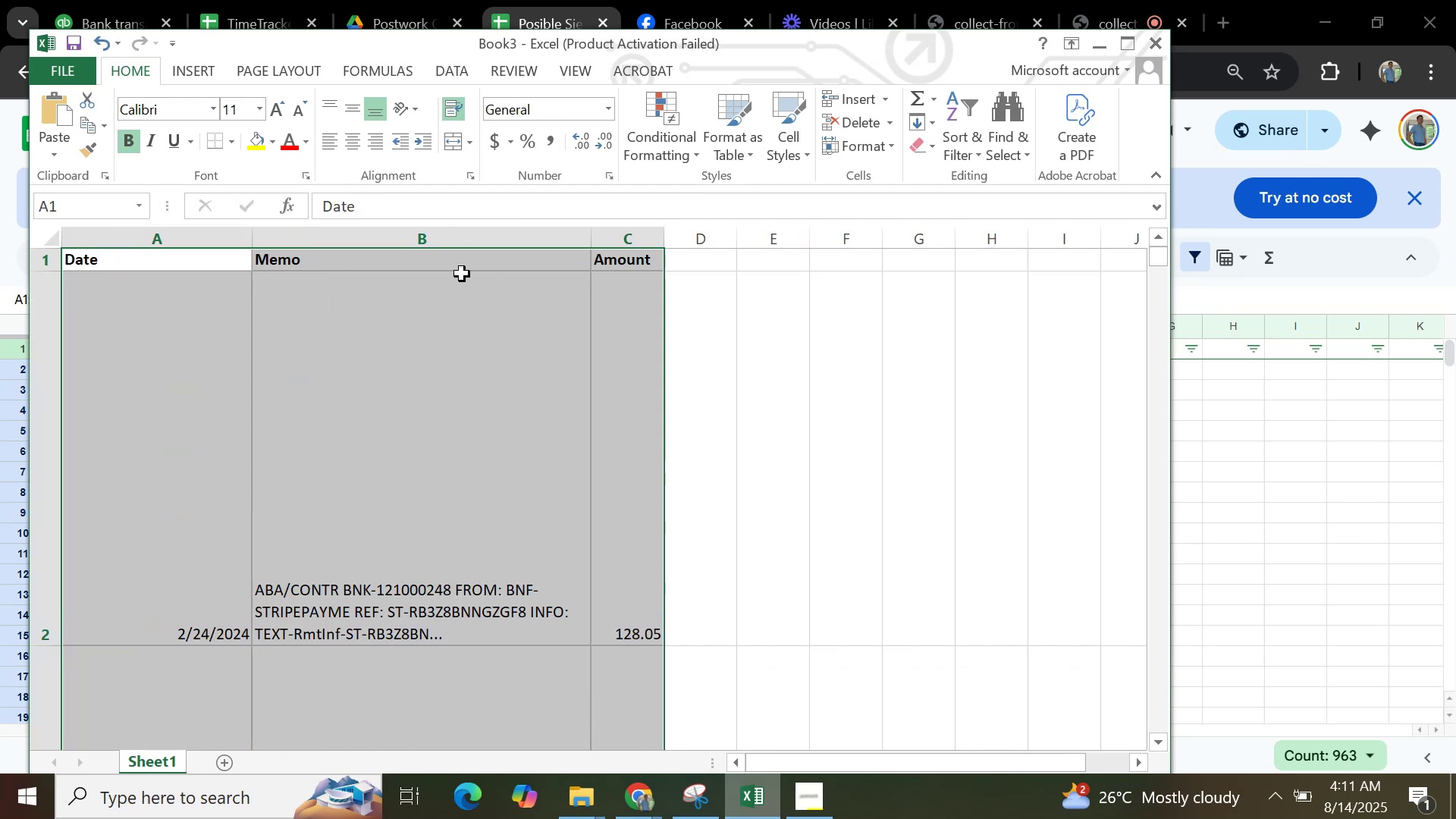 
key(Control+ControlLeft)
 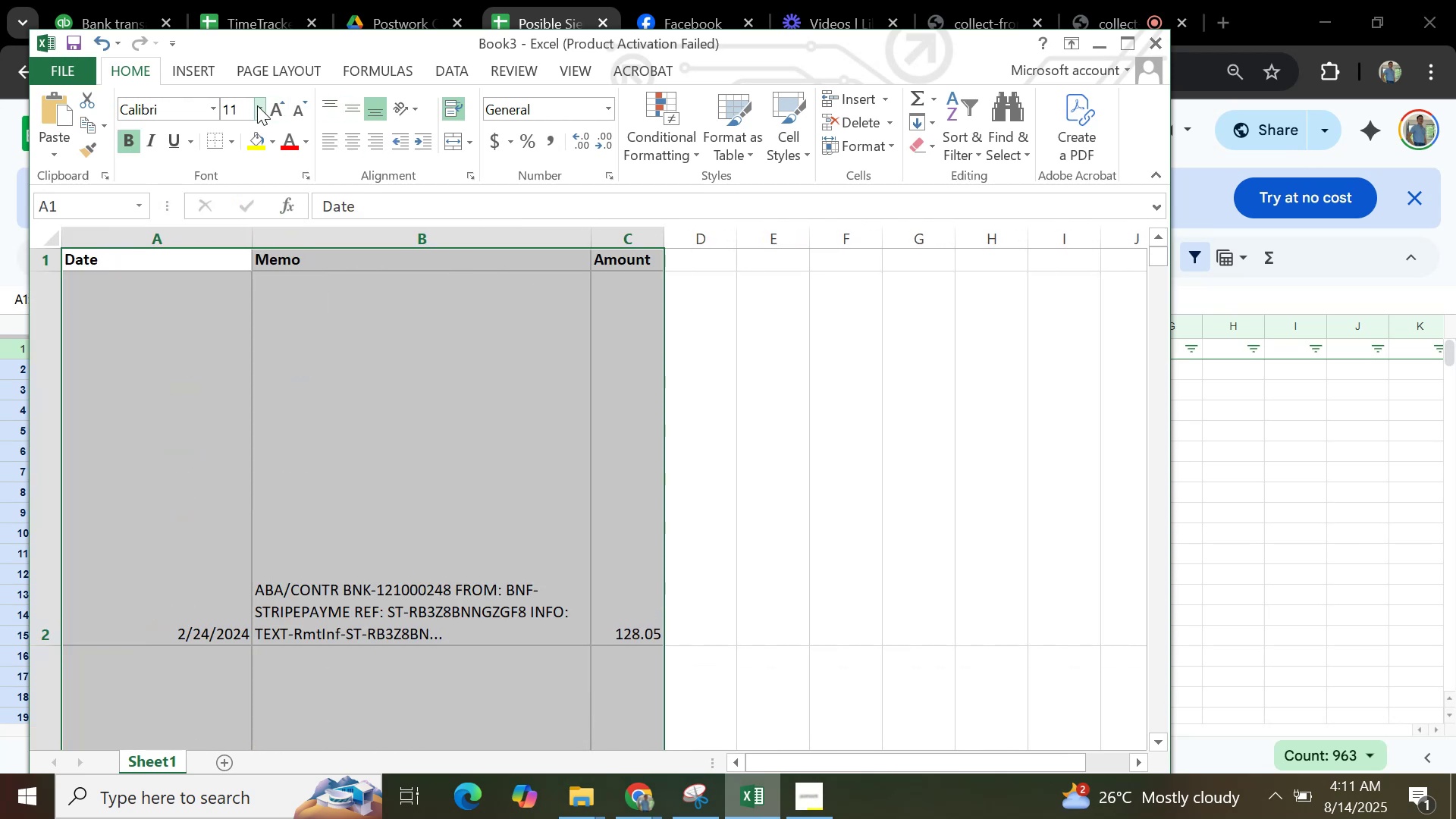 
left_click([256, 107])
 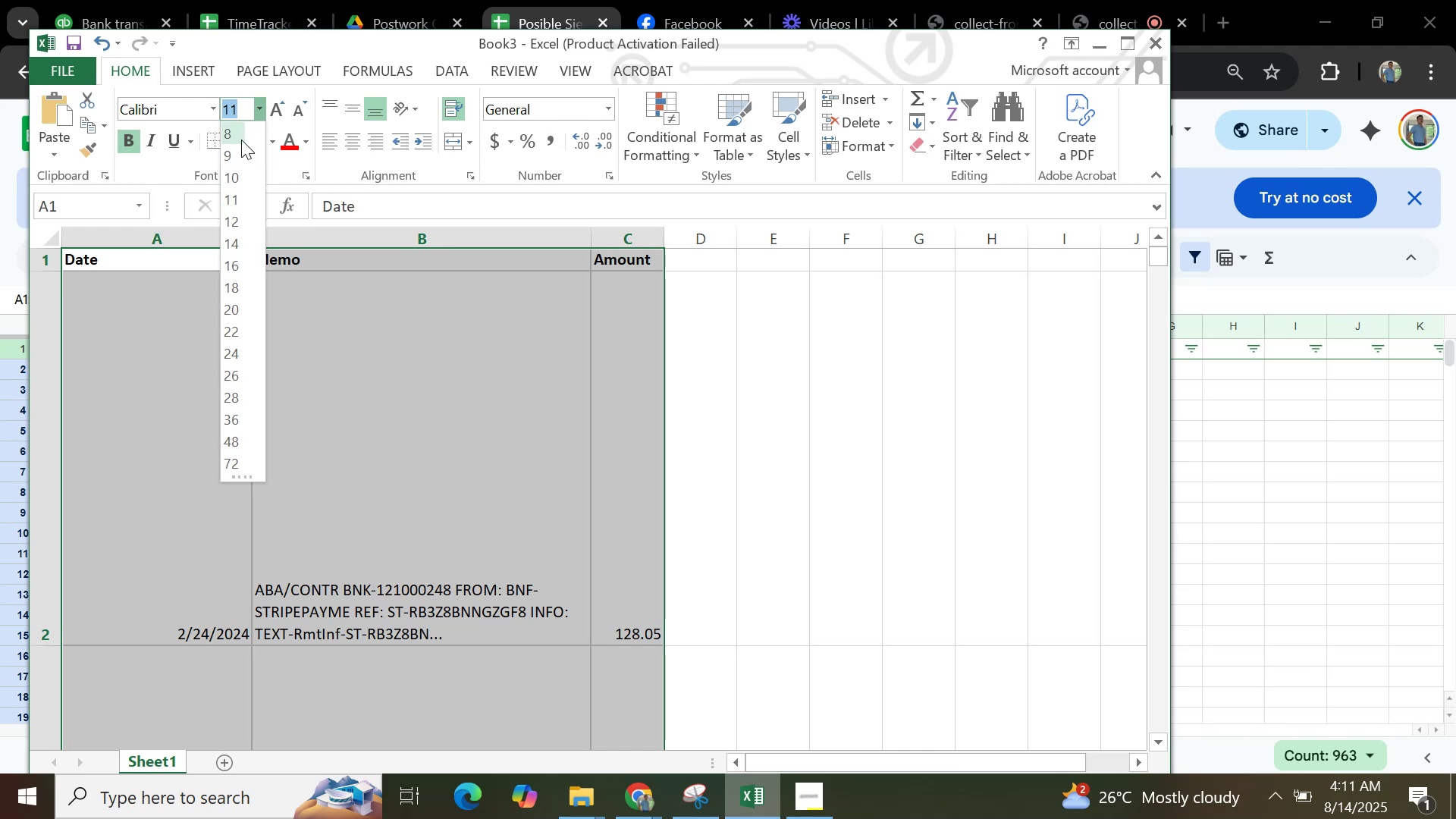 
left_click([241, 140])
 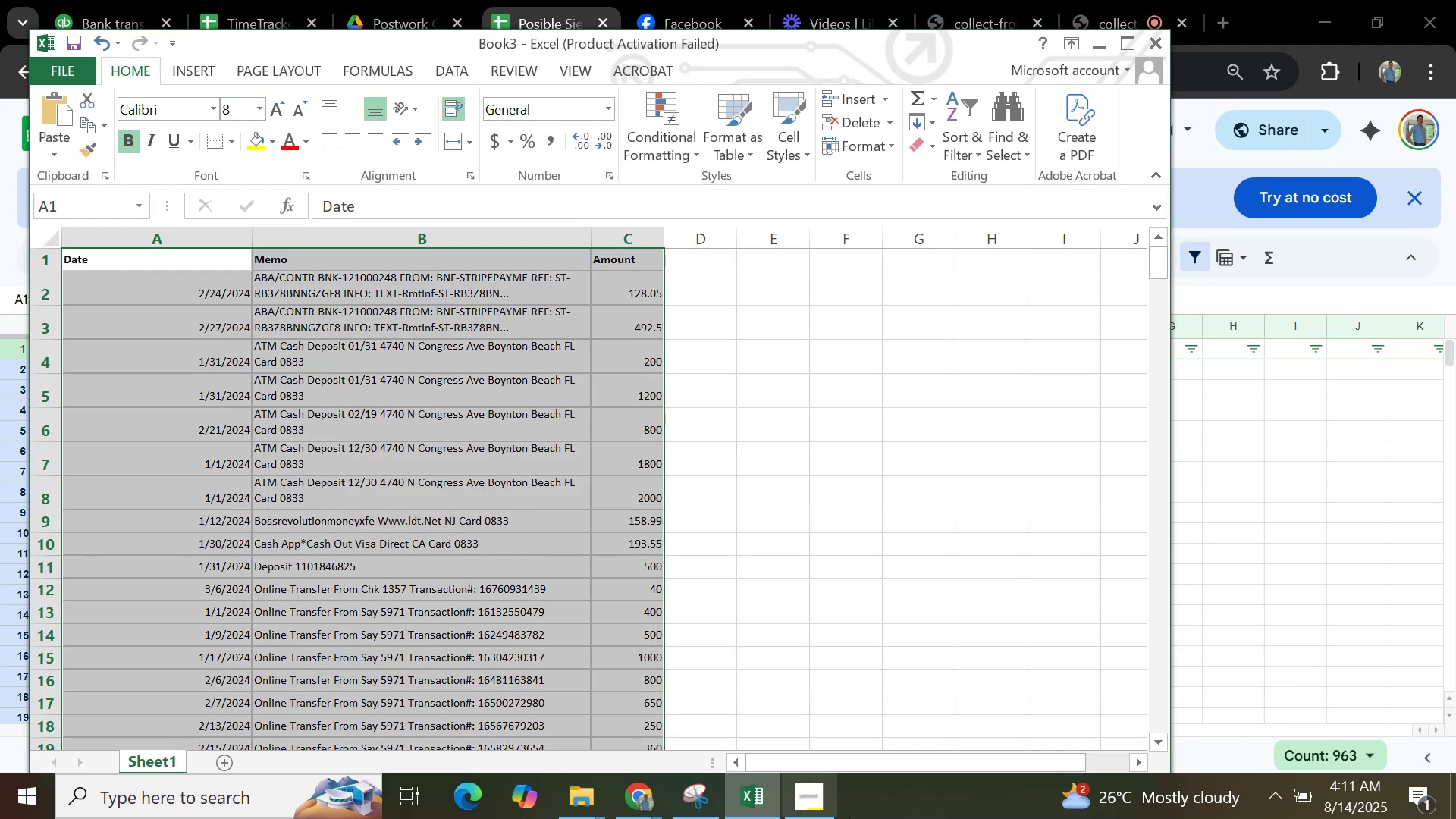 
left_click([627, 786])
 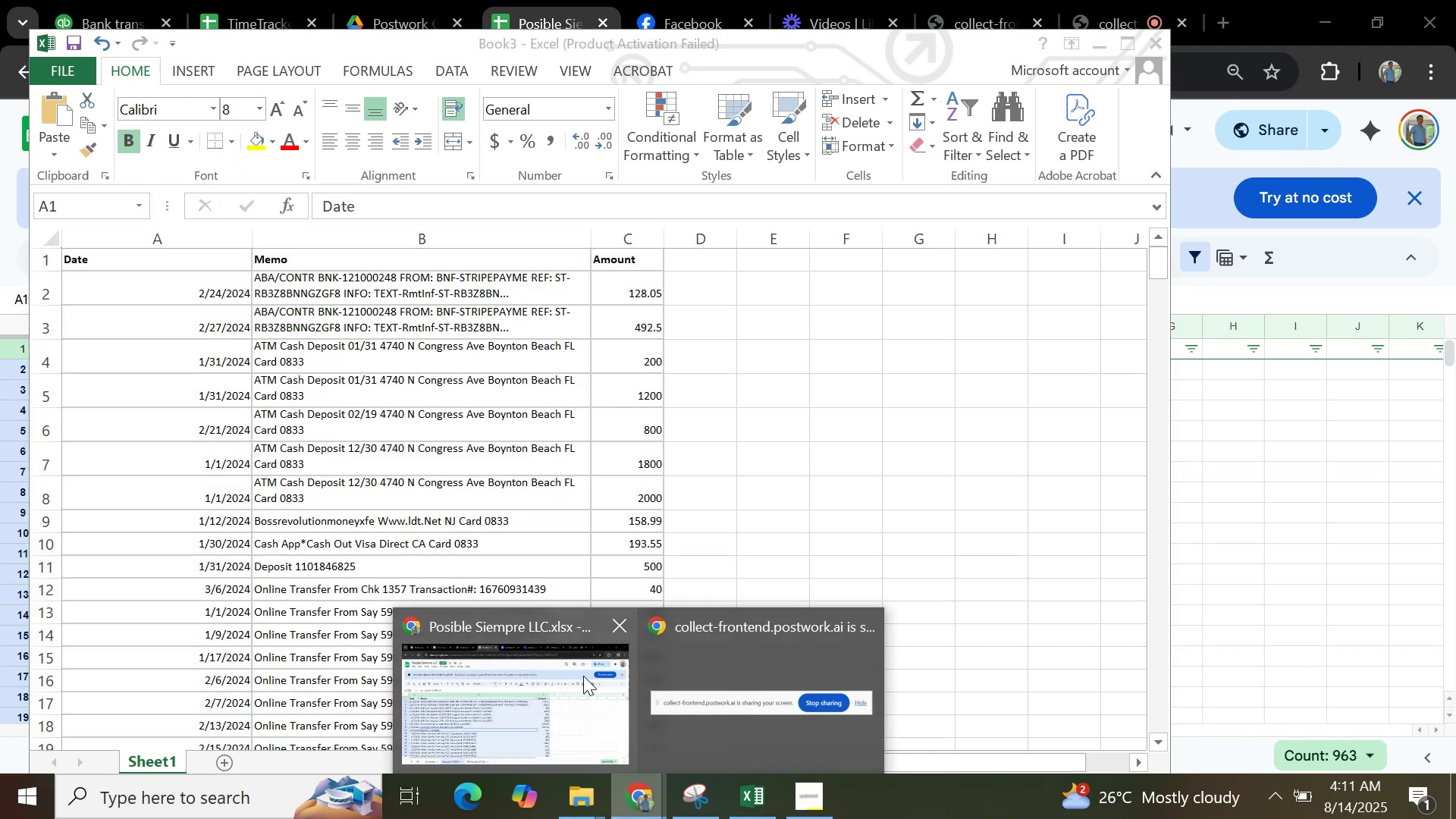 
left_click([573, 685])
 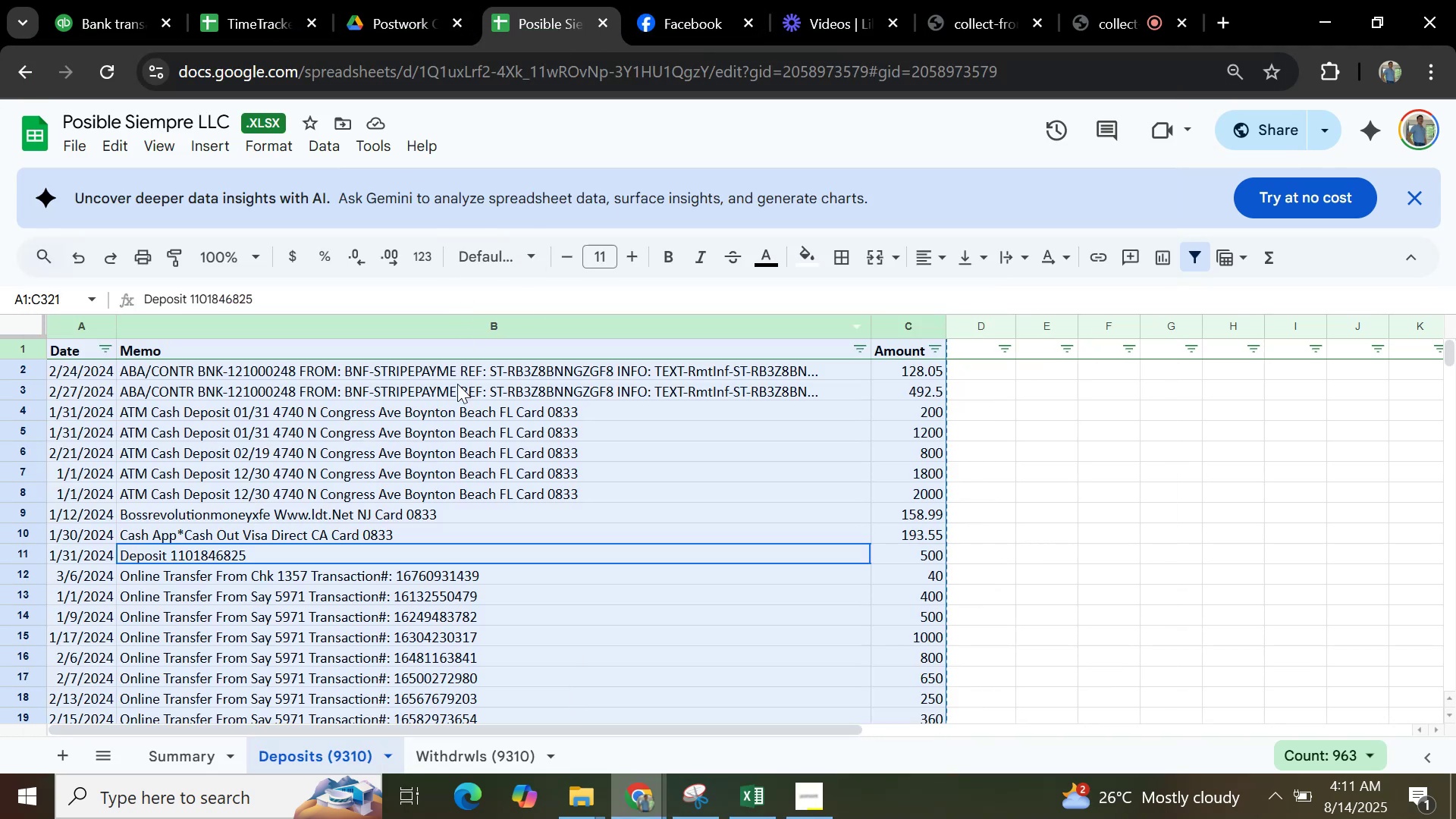 
left_click([473, 749])
 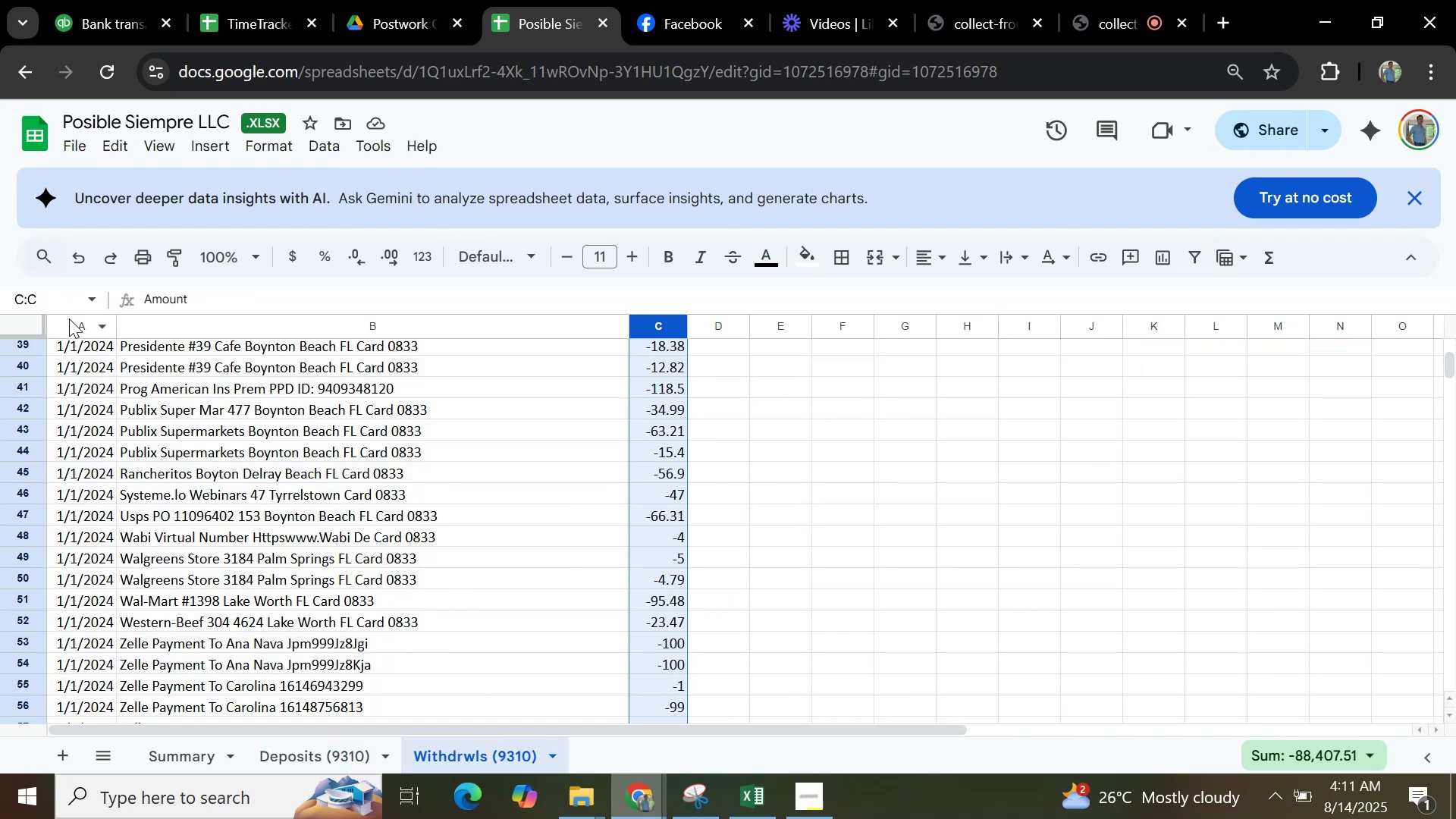 
key(Control+A)
 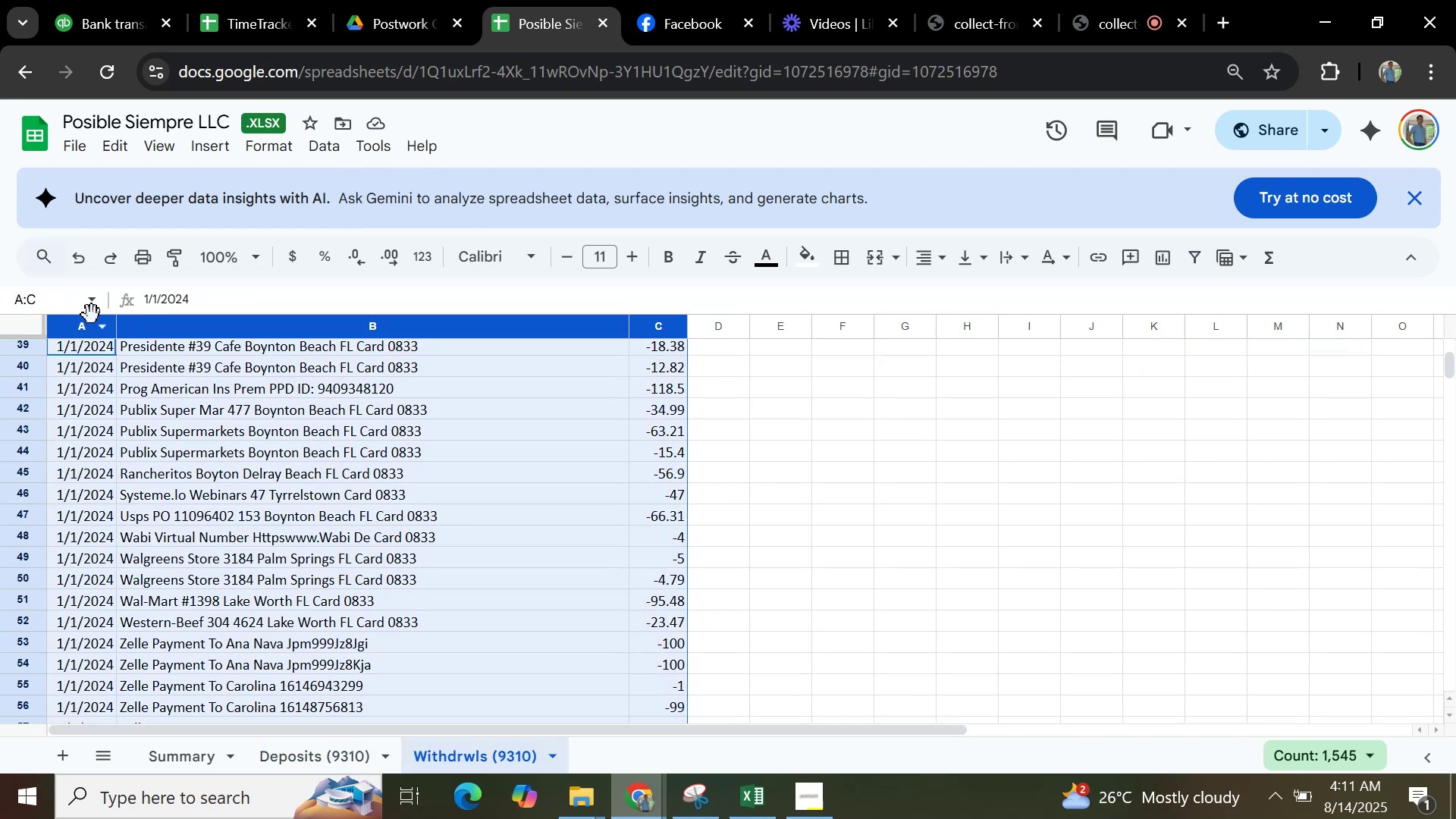 
key(Control+C)
 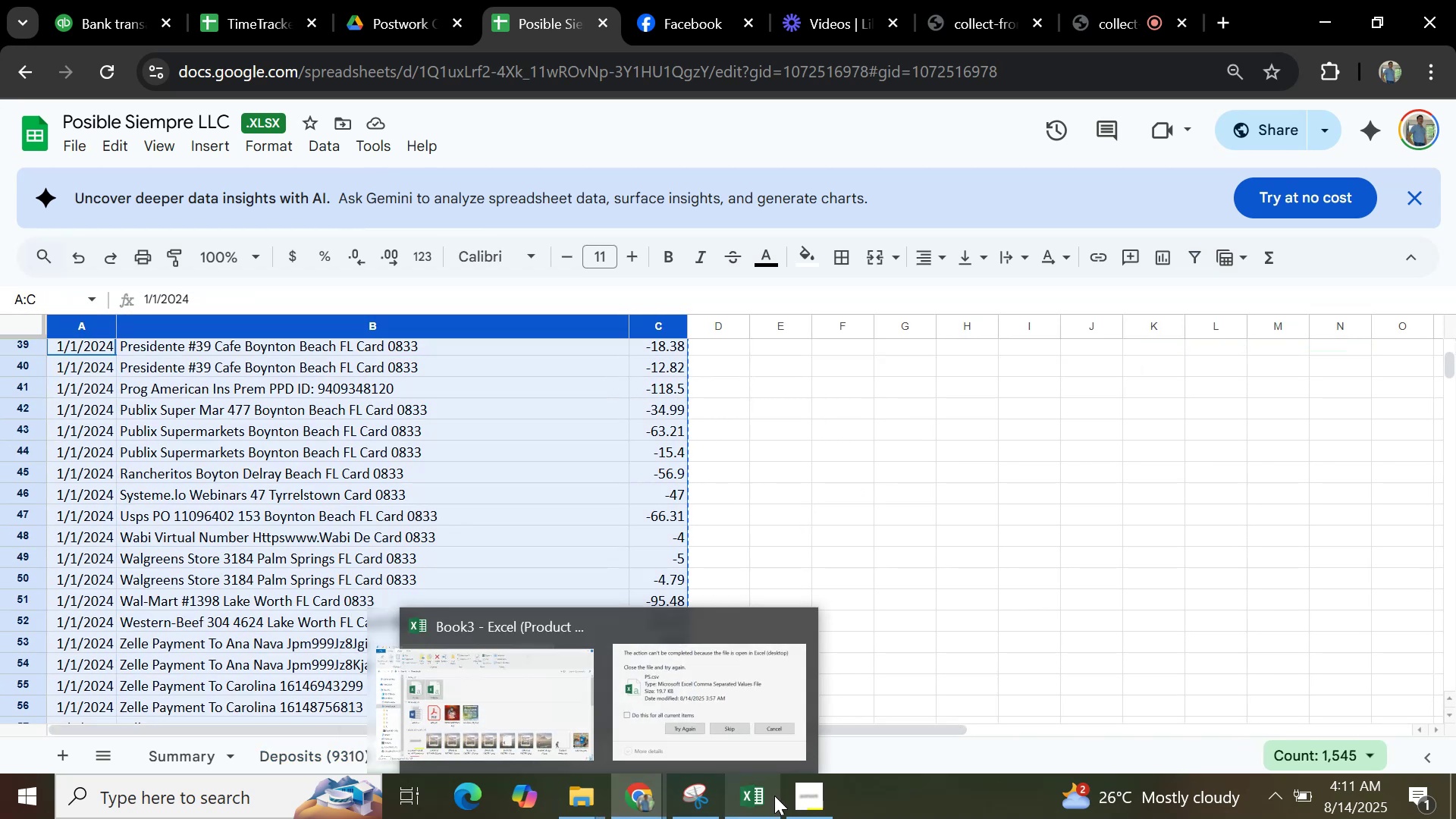 
left_click([744, 805])
 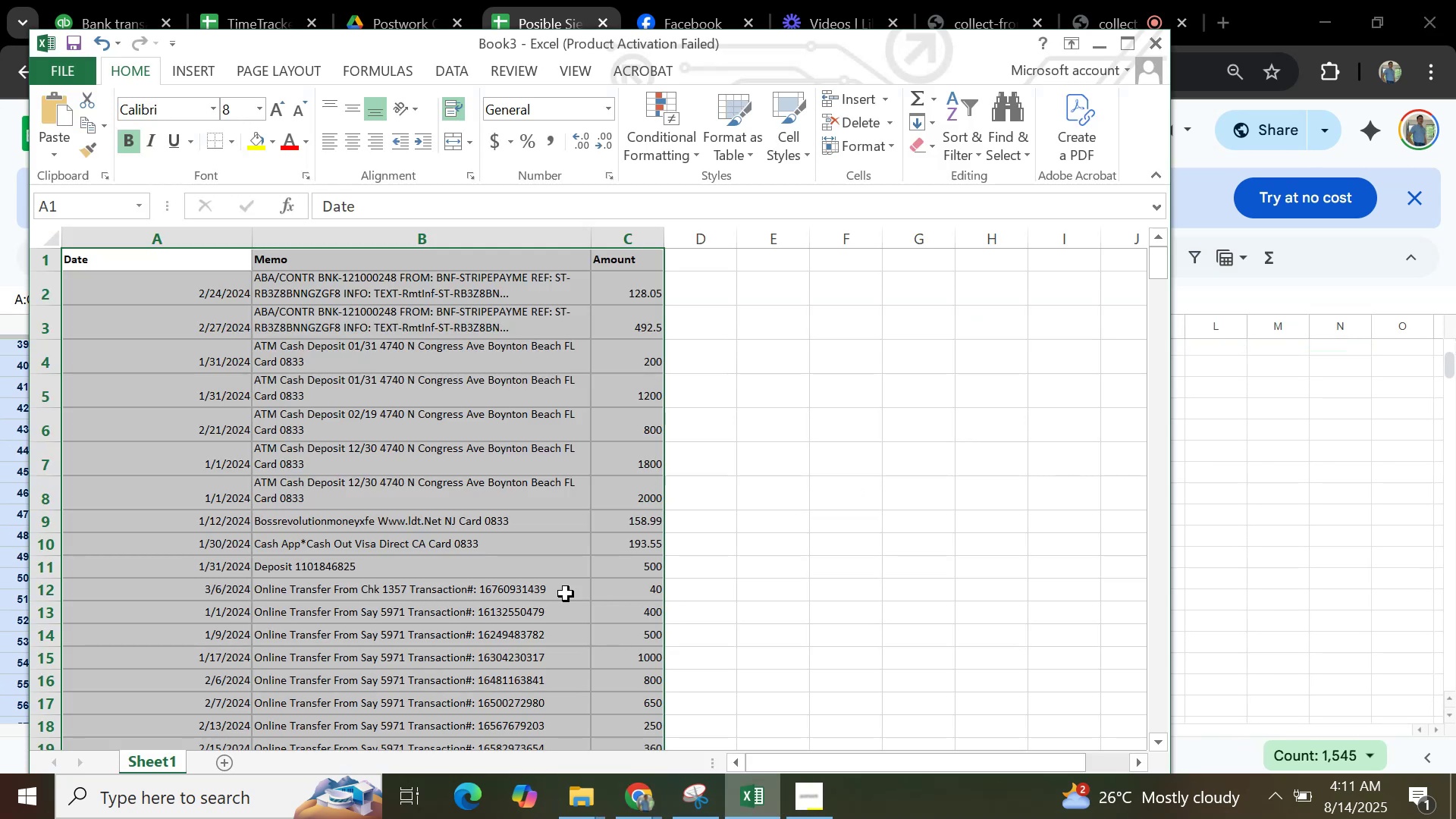 
scroll: coordinate [537, 601], scroll_direction: down, amount: 22.0
 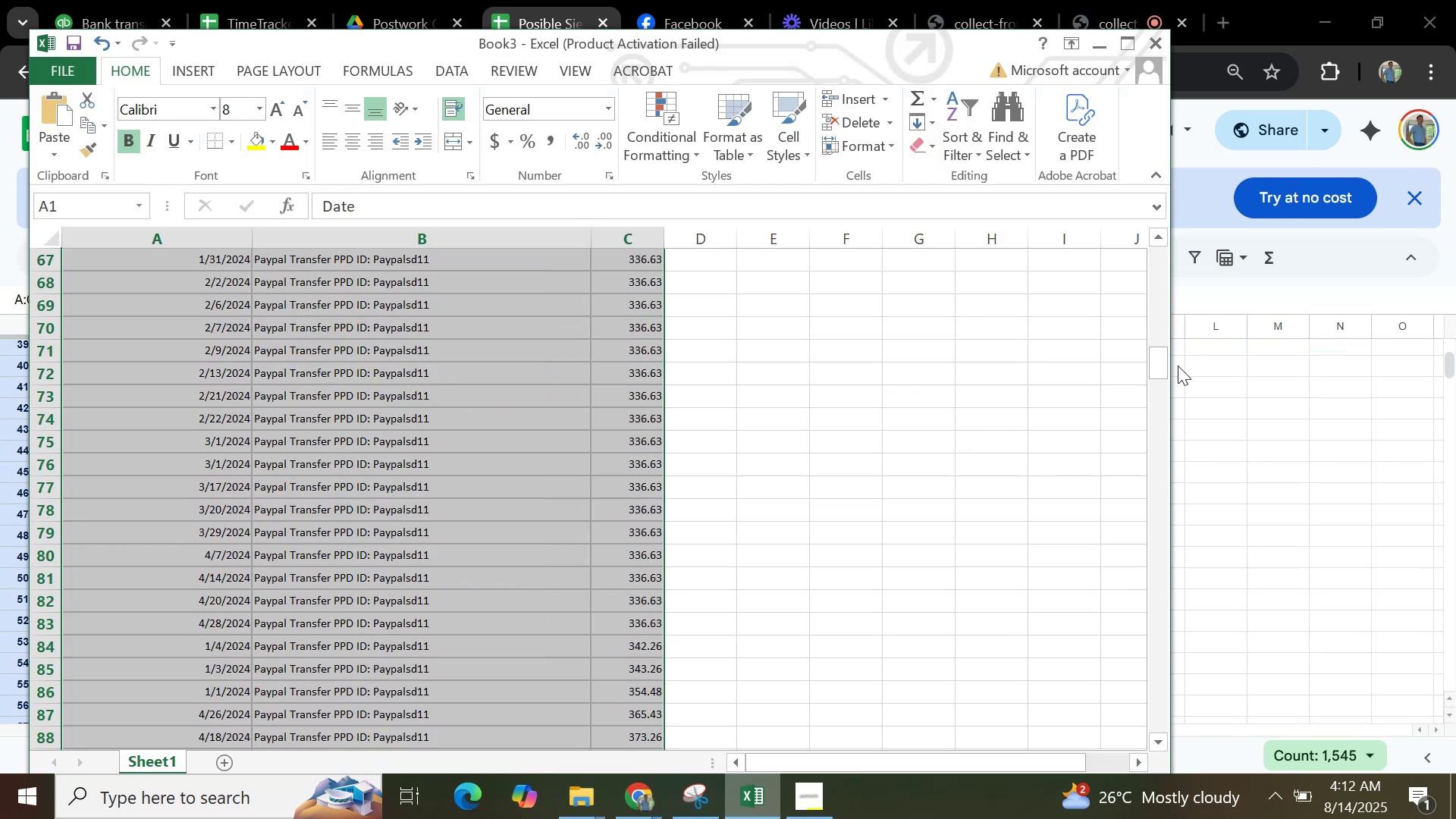 
left_click_drag(start_coordinate=[1158, 364], to_coordinate=[1137, 733])
 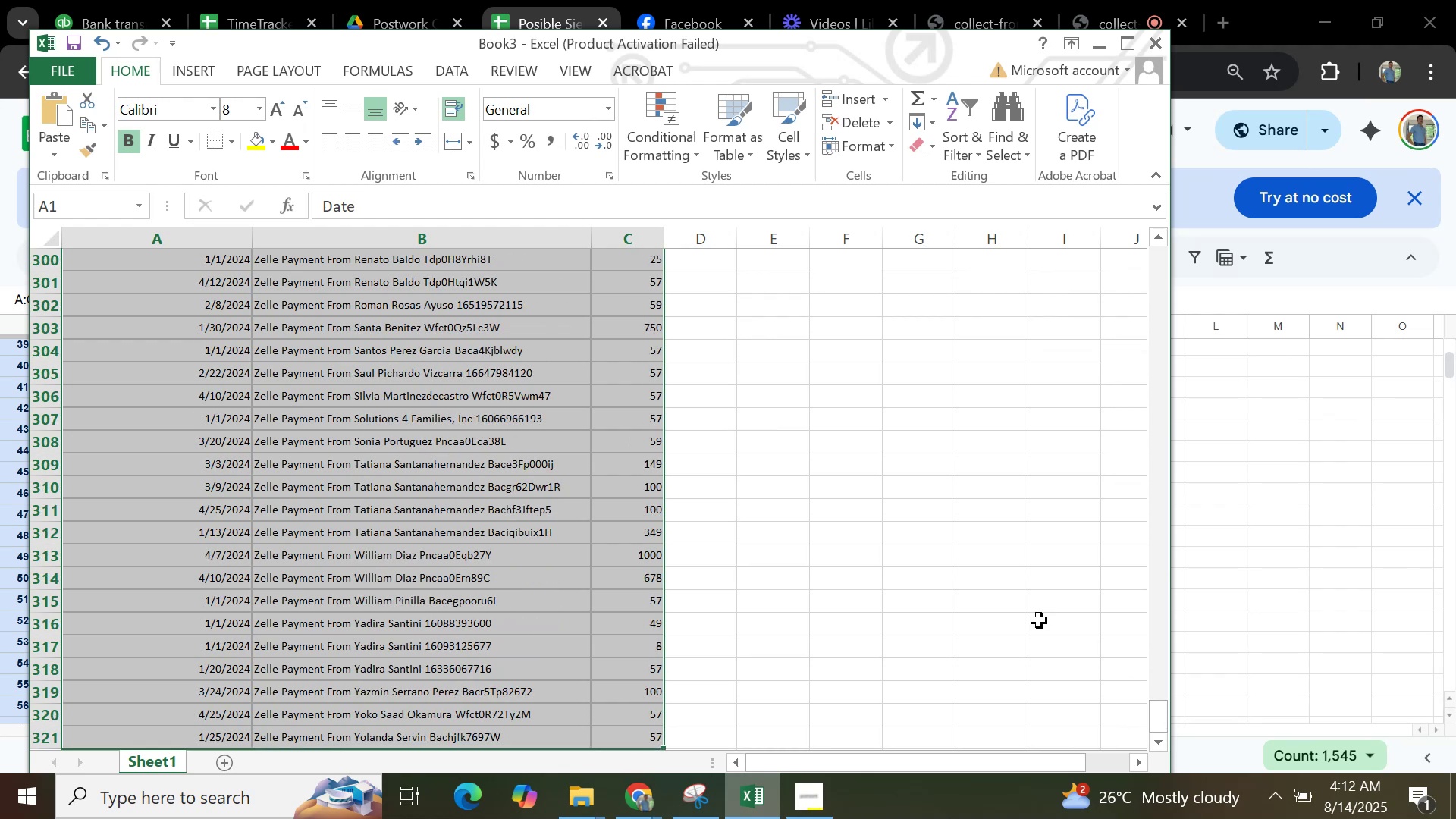 
scroll: coordinate [964, 509], scroll_direction: down, amount: 7.0
 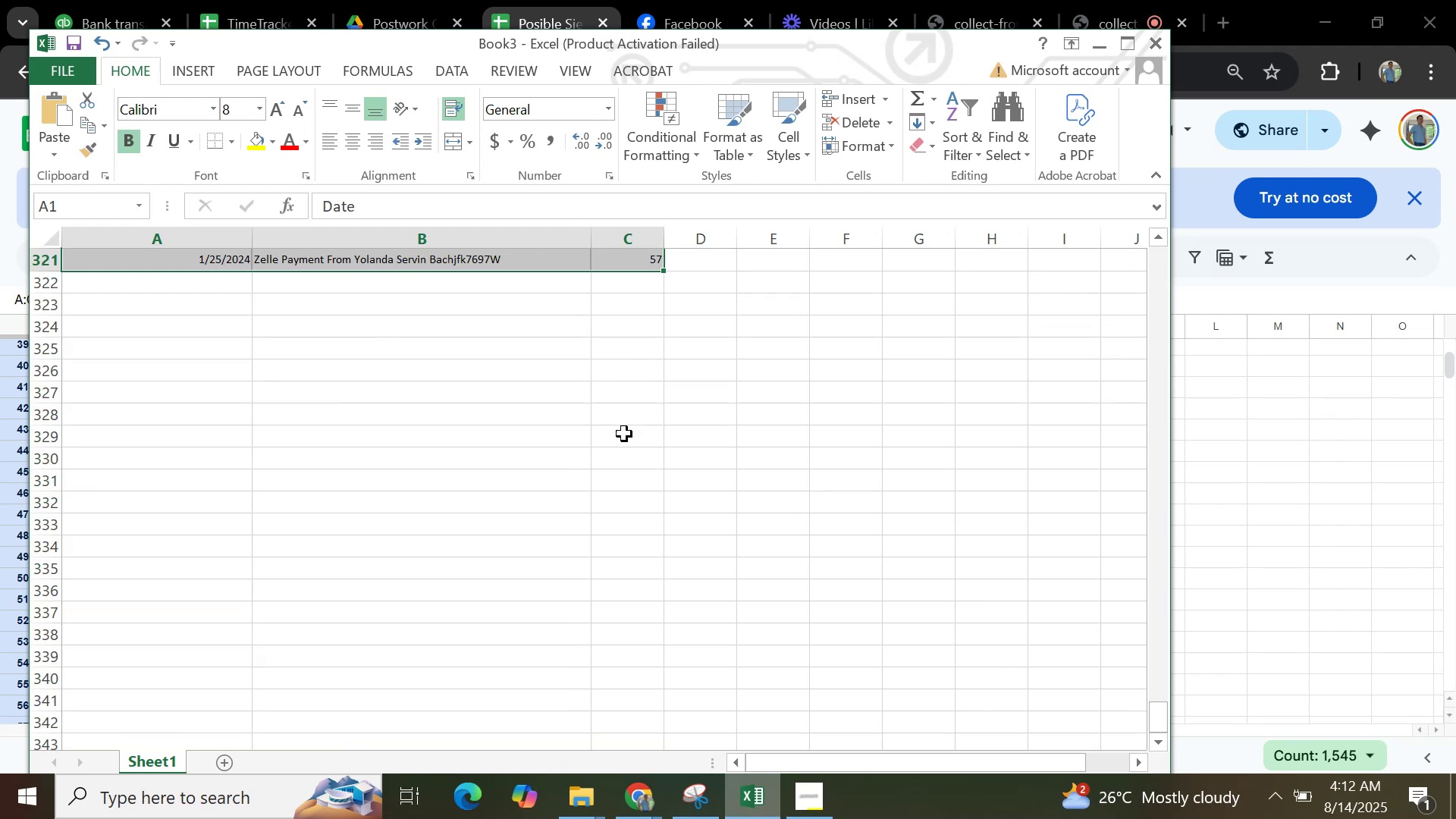 
scroll: coordinate [613, 433], scroll_direction: up, amount: 1.0
 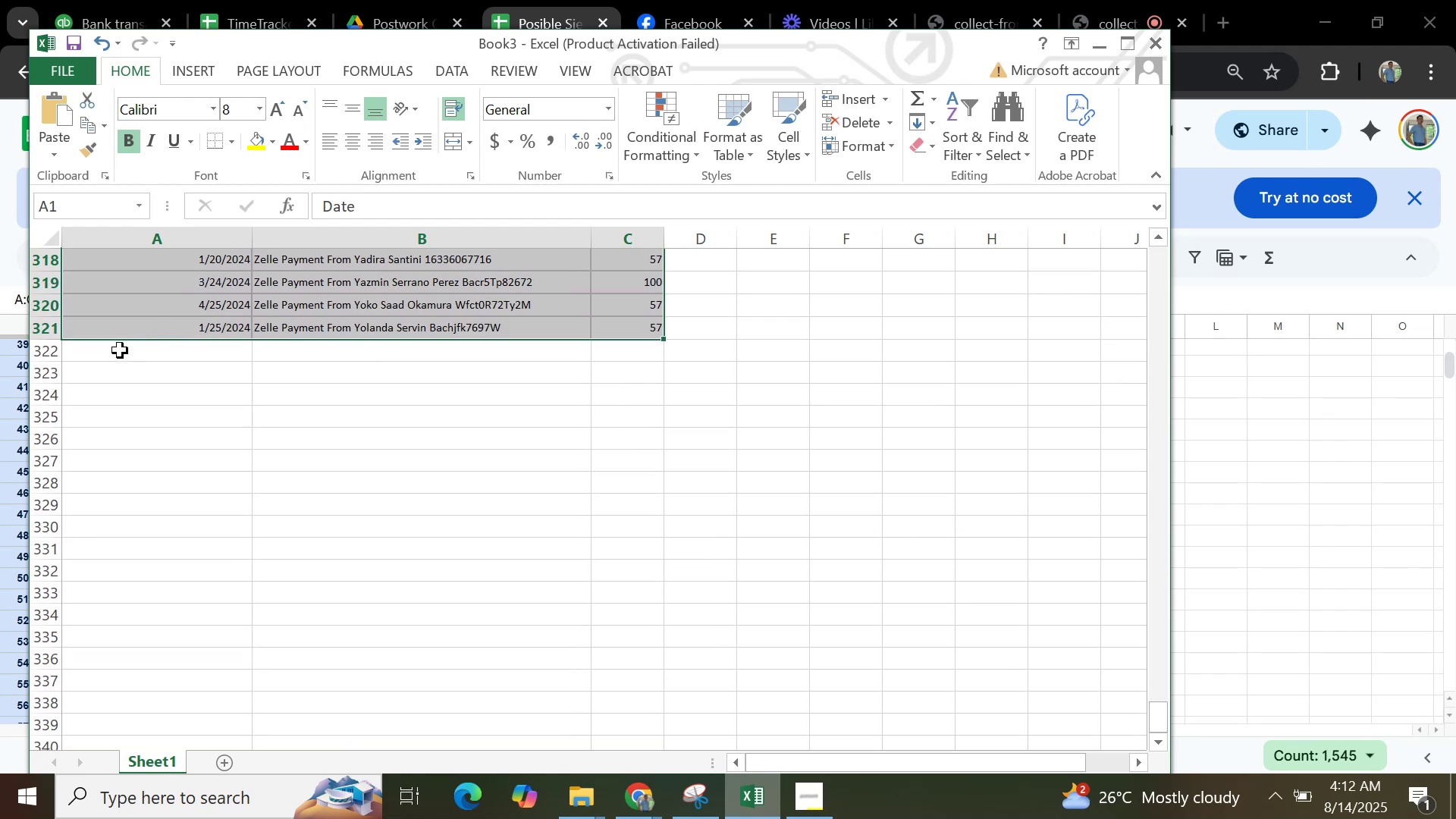 
left_click([120, 350])
 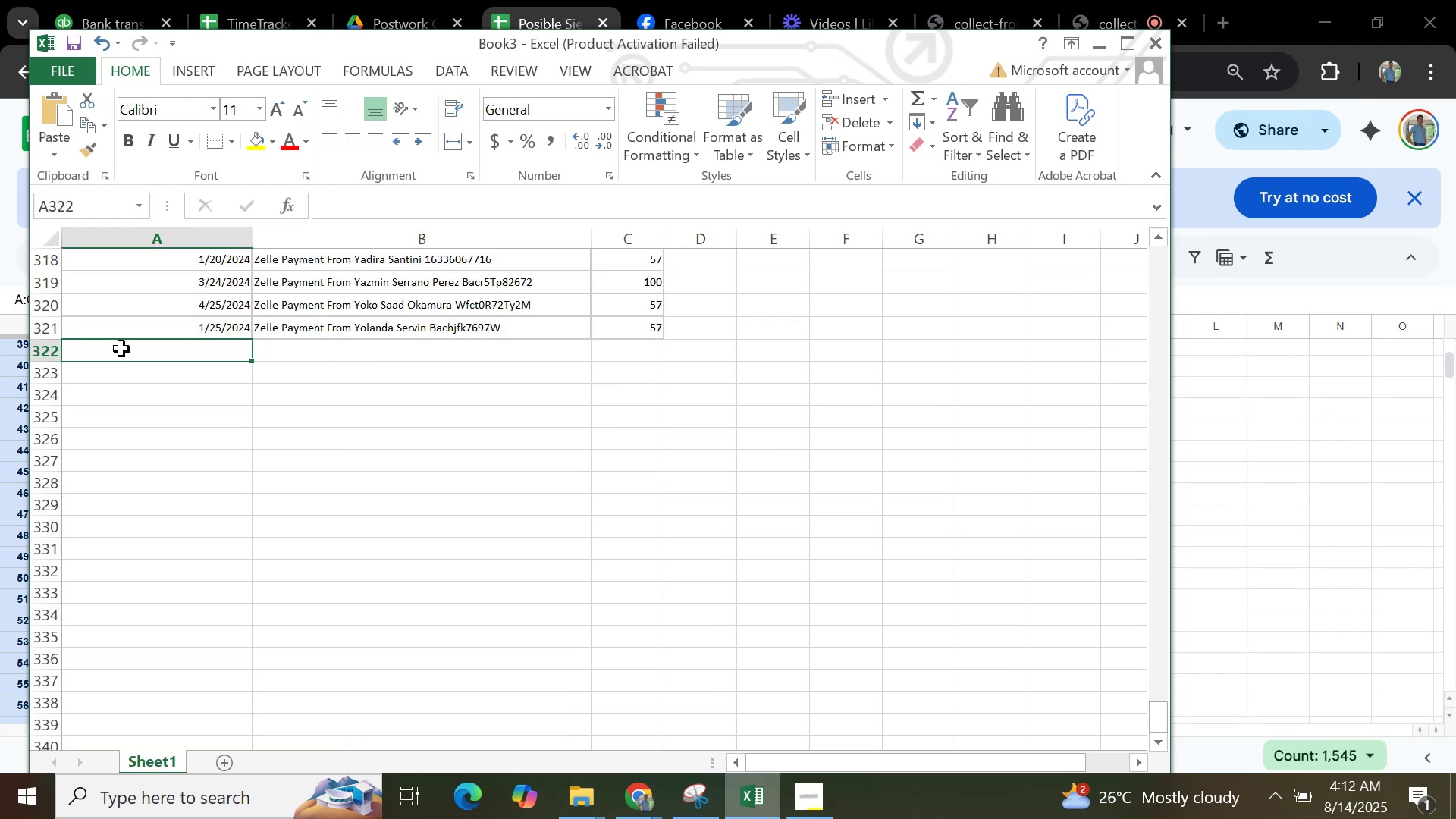 
hold_key(key=ControlLeft, duration=1.51)
 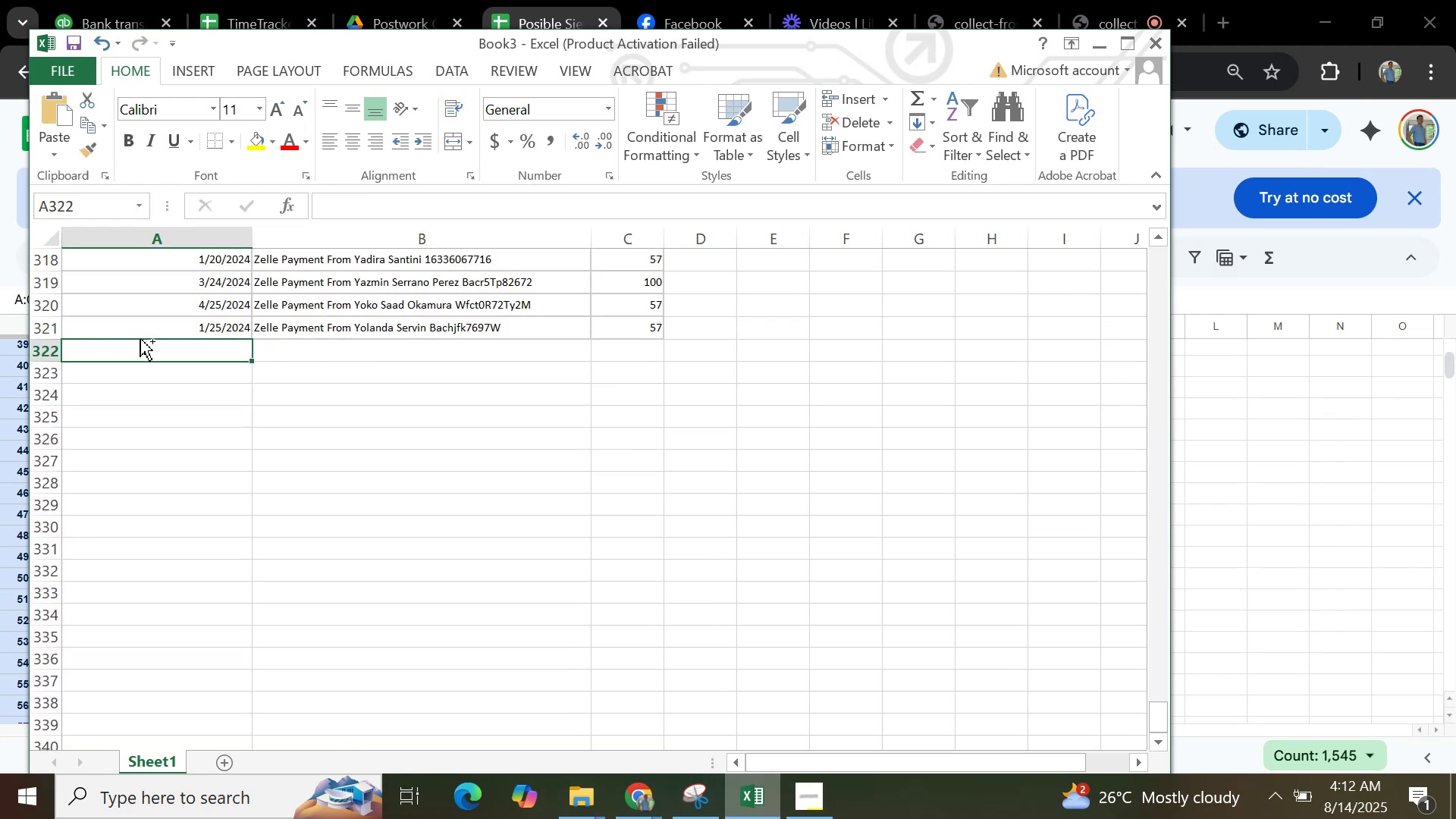 
key(Control+ControlLeft)
 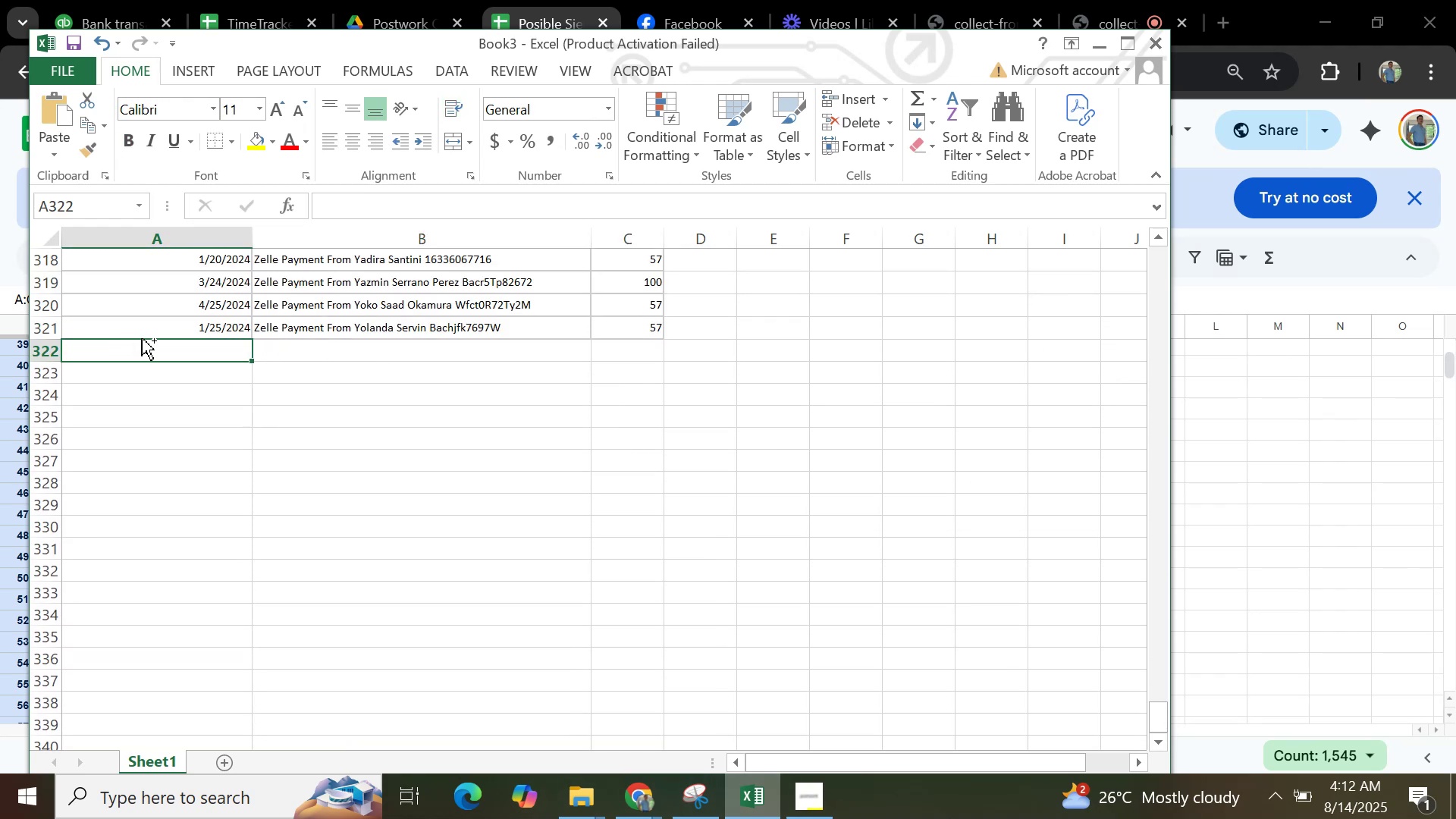 
key(Control+V)
 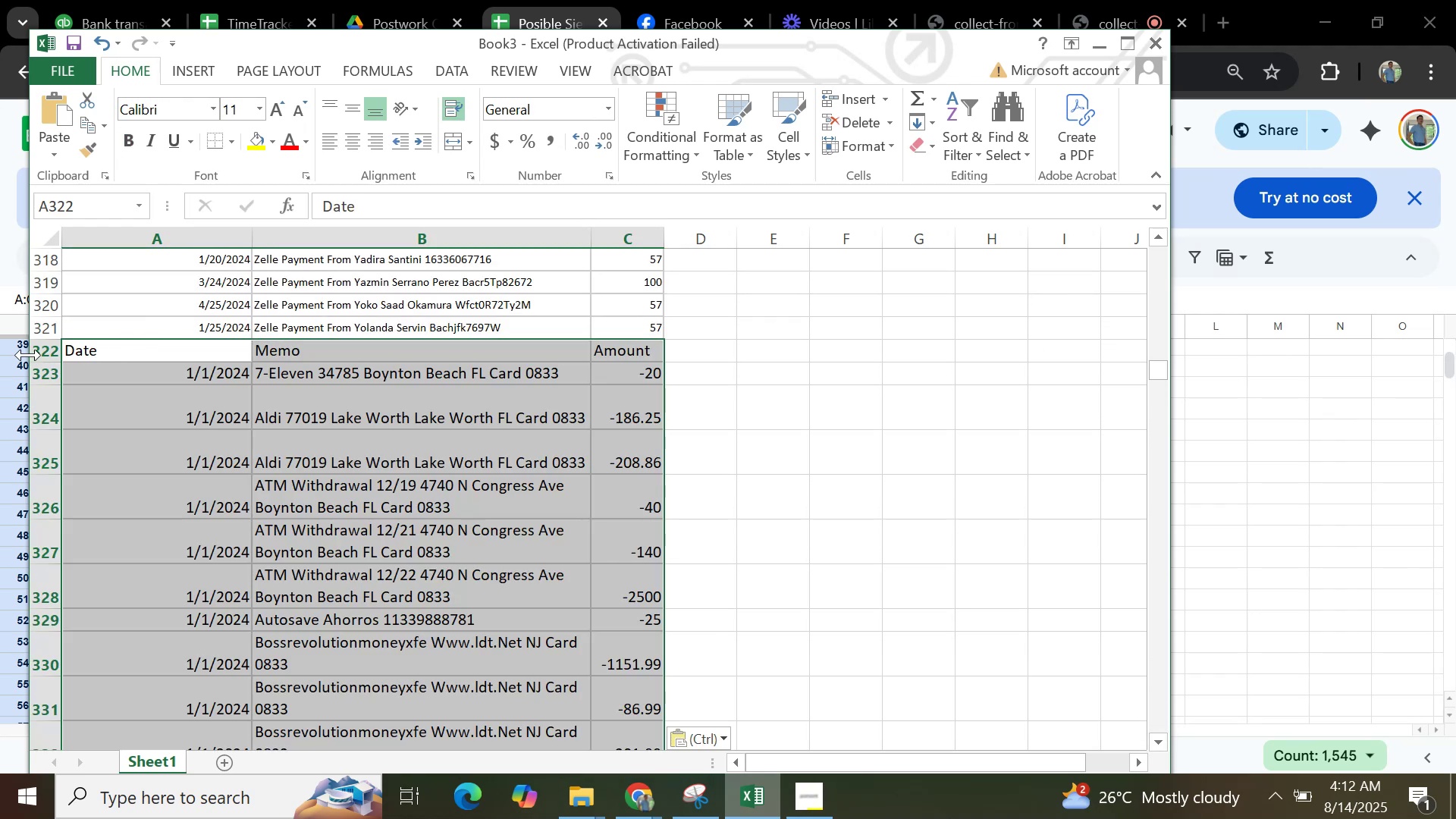 
left_click([41, 348])
 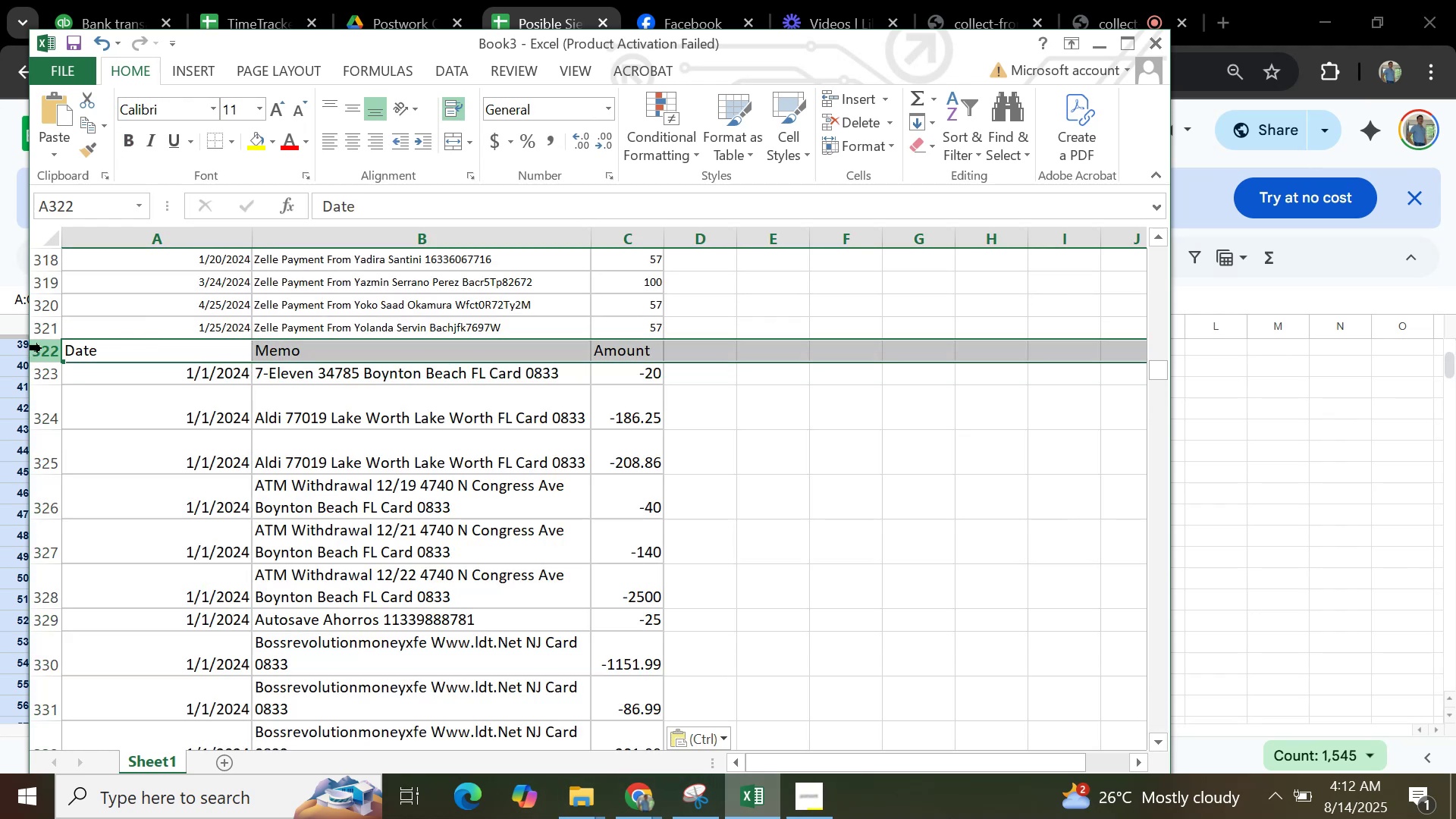 
right_click([42, 348])
 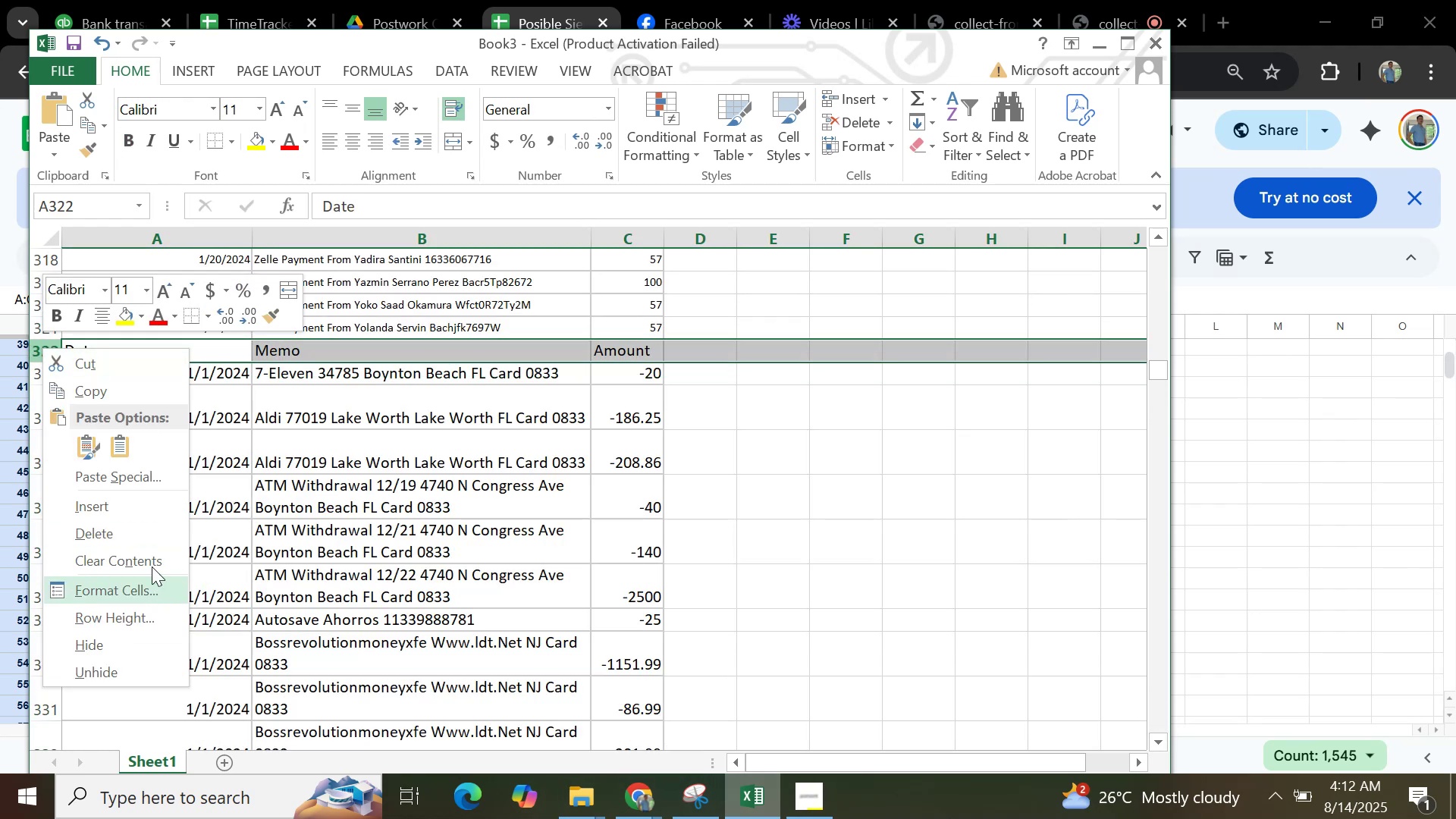 
left_click([144, 538])
 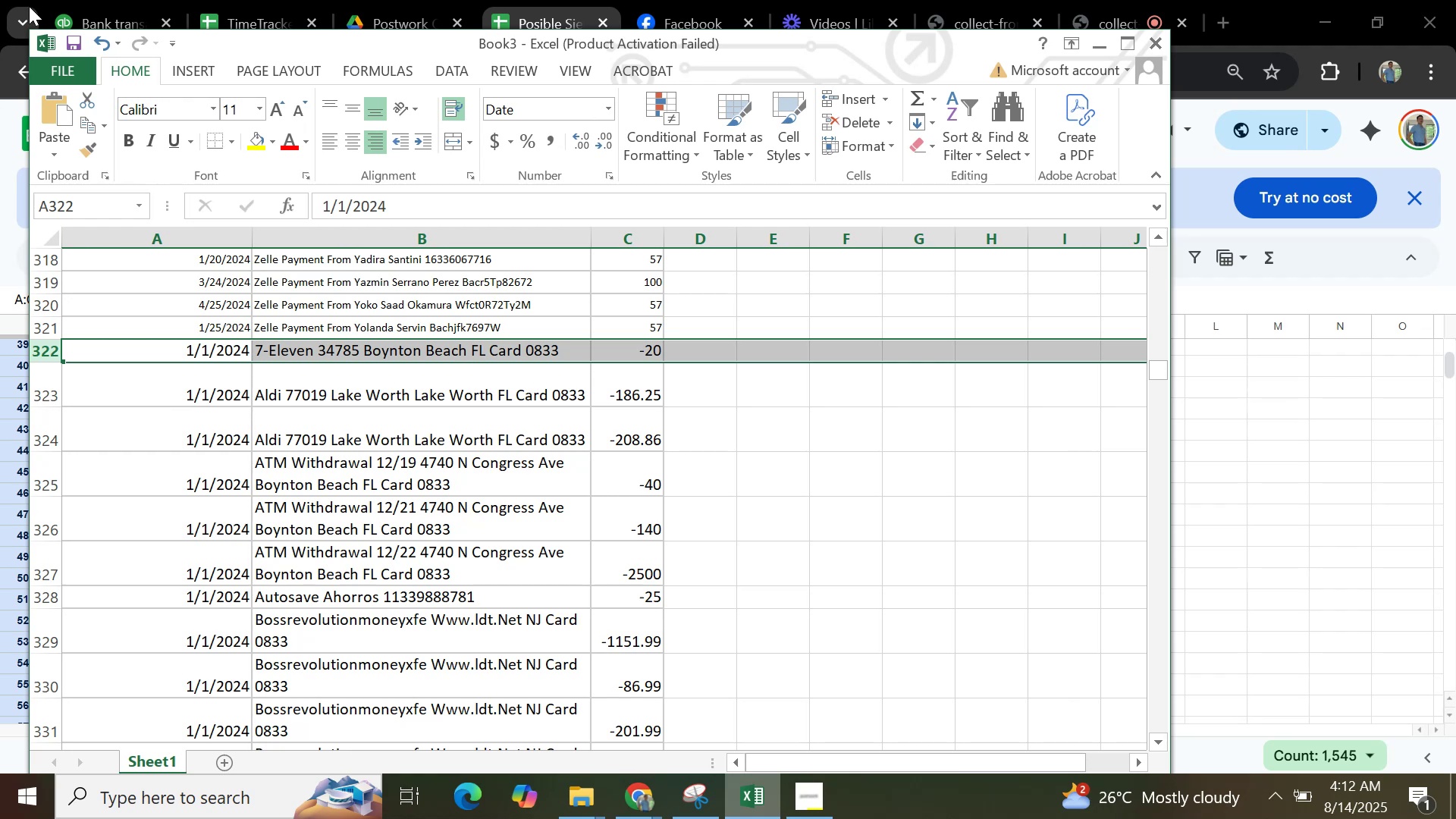 
left_click([63, 67])
 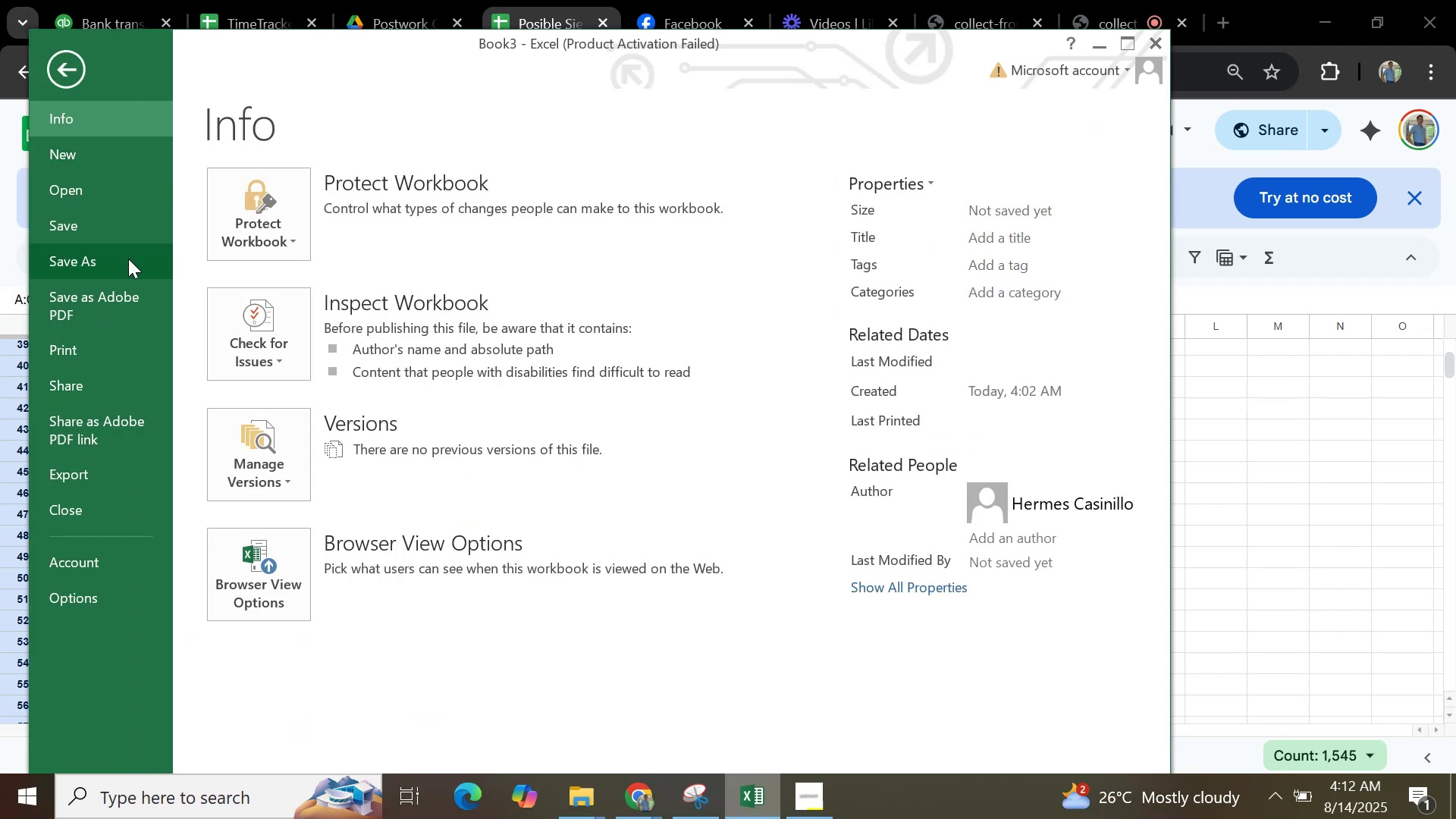 
left_click([125, 223])
 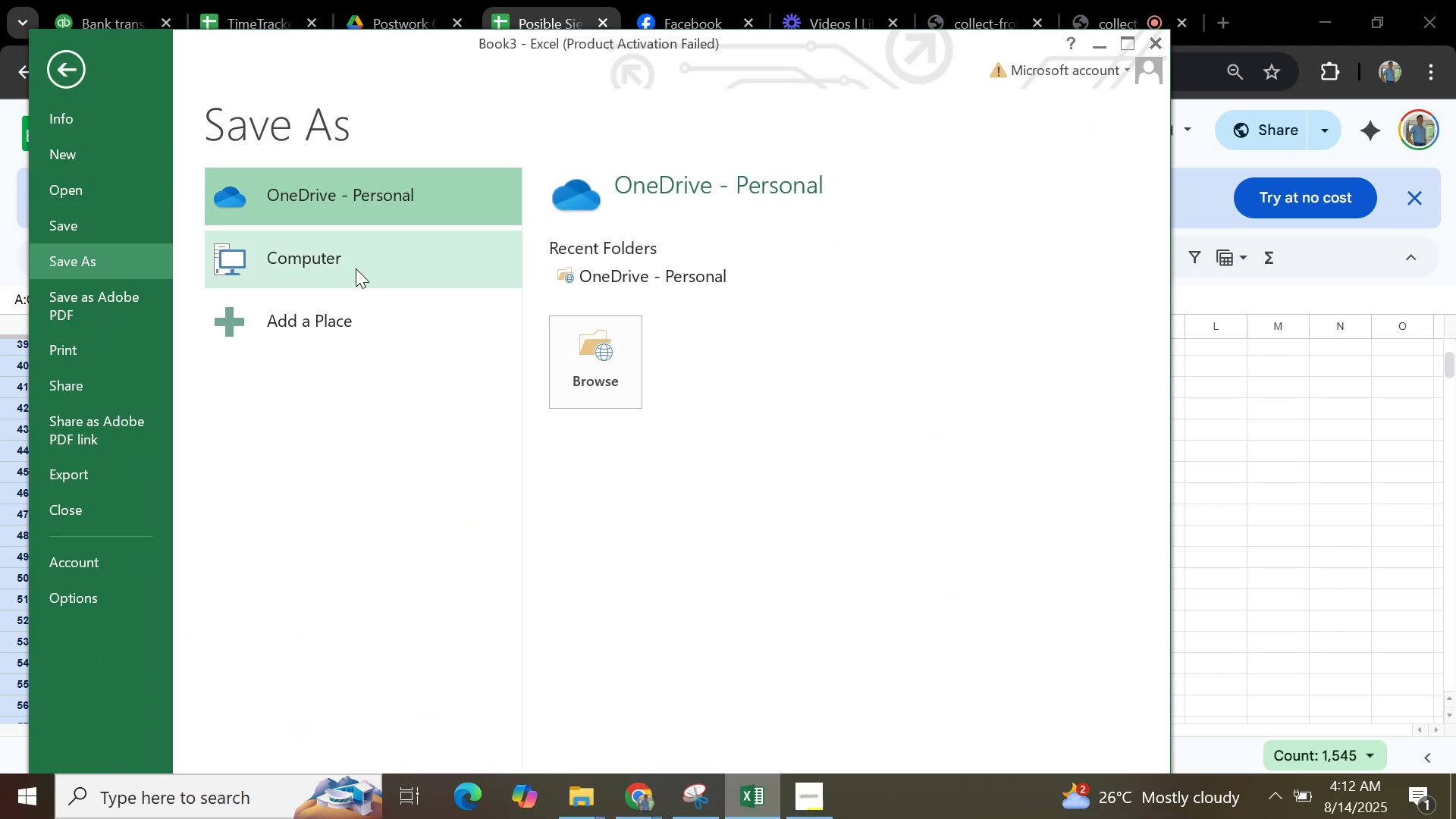 
left_click([382, 270])
 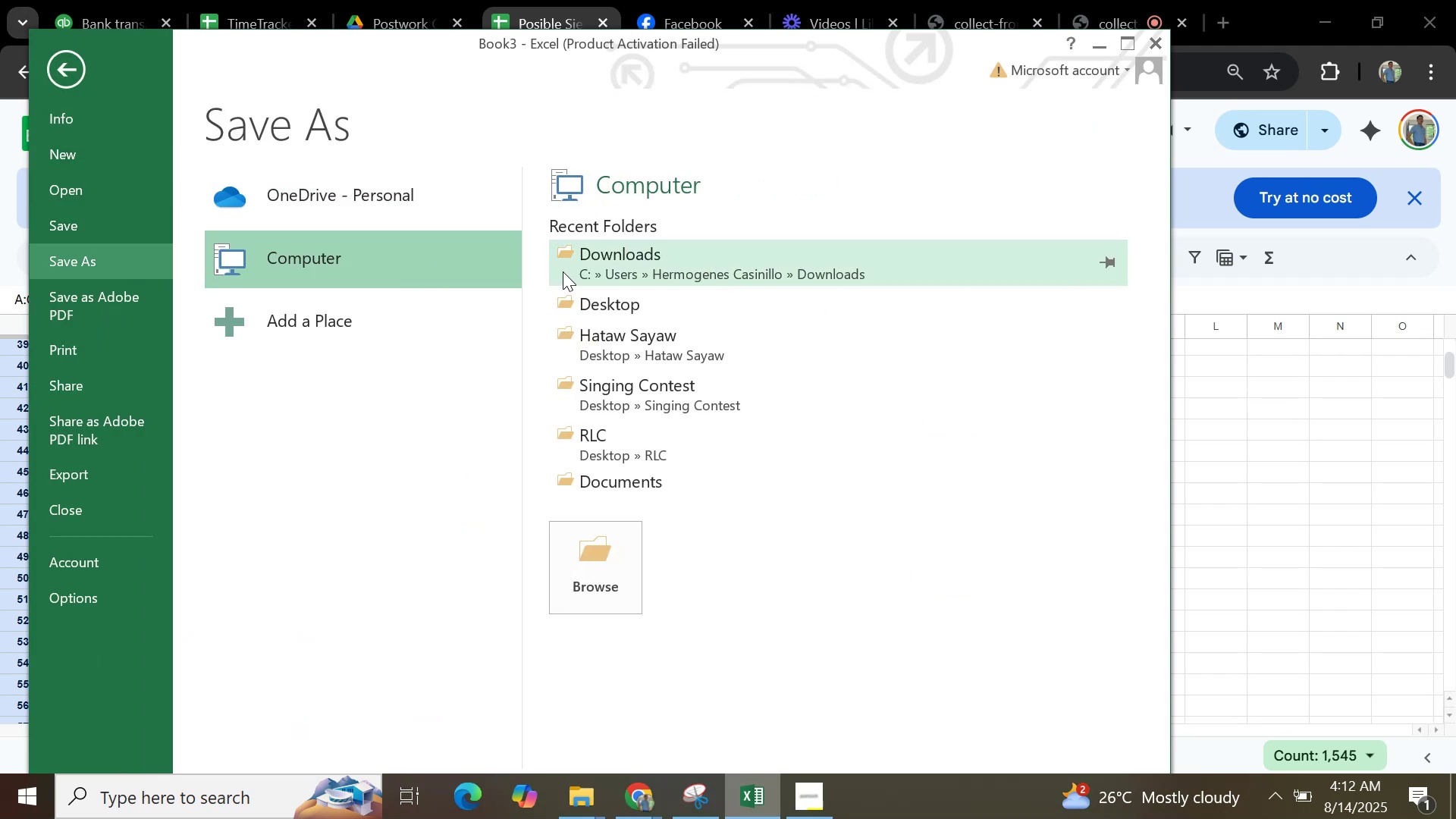 
left_click([573, 268])
 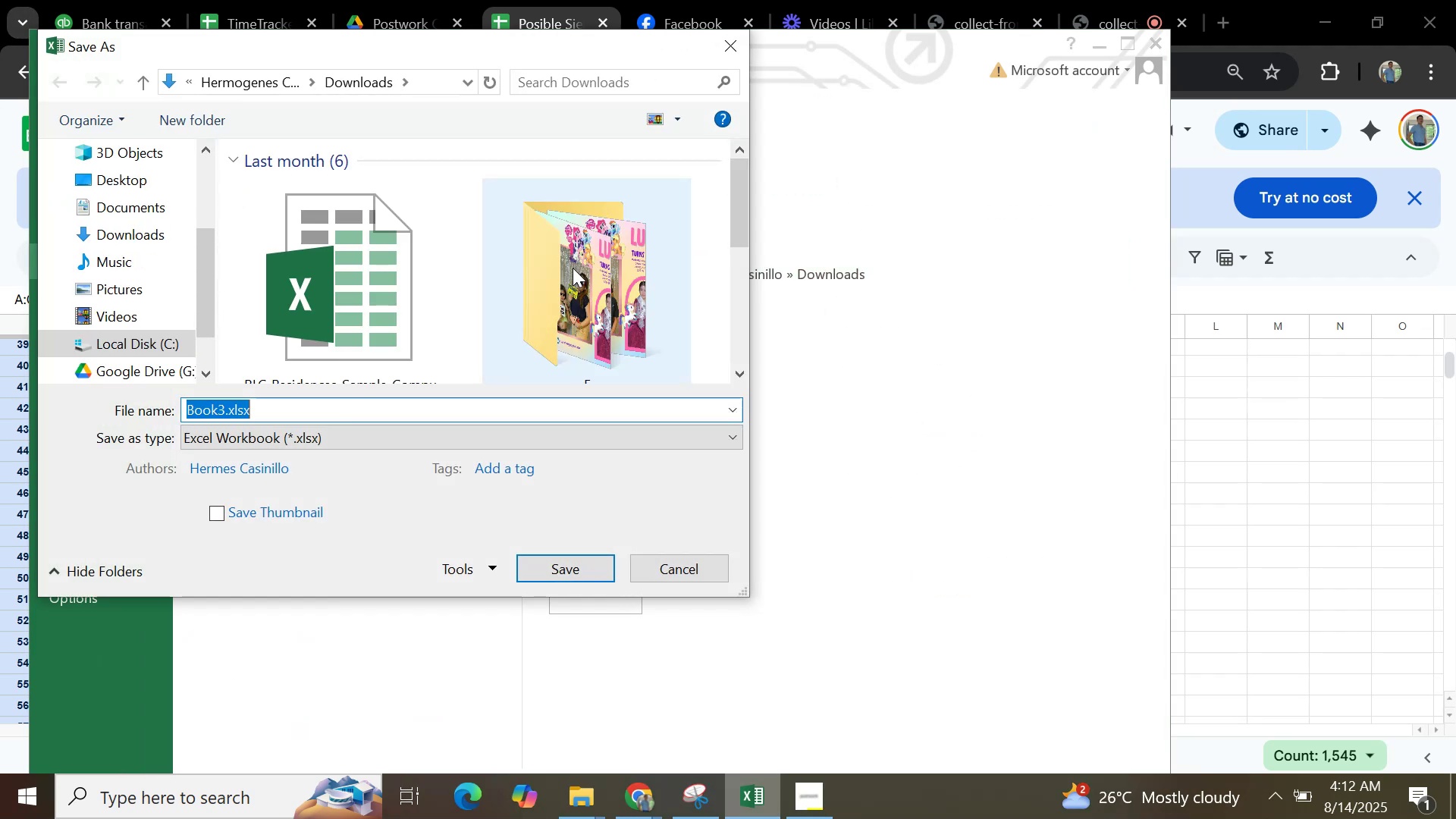 
type(s)
key(Backspace)
type(pss)
key(Backspace)
type(llc)
 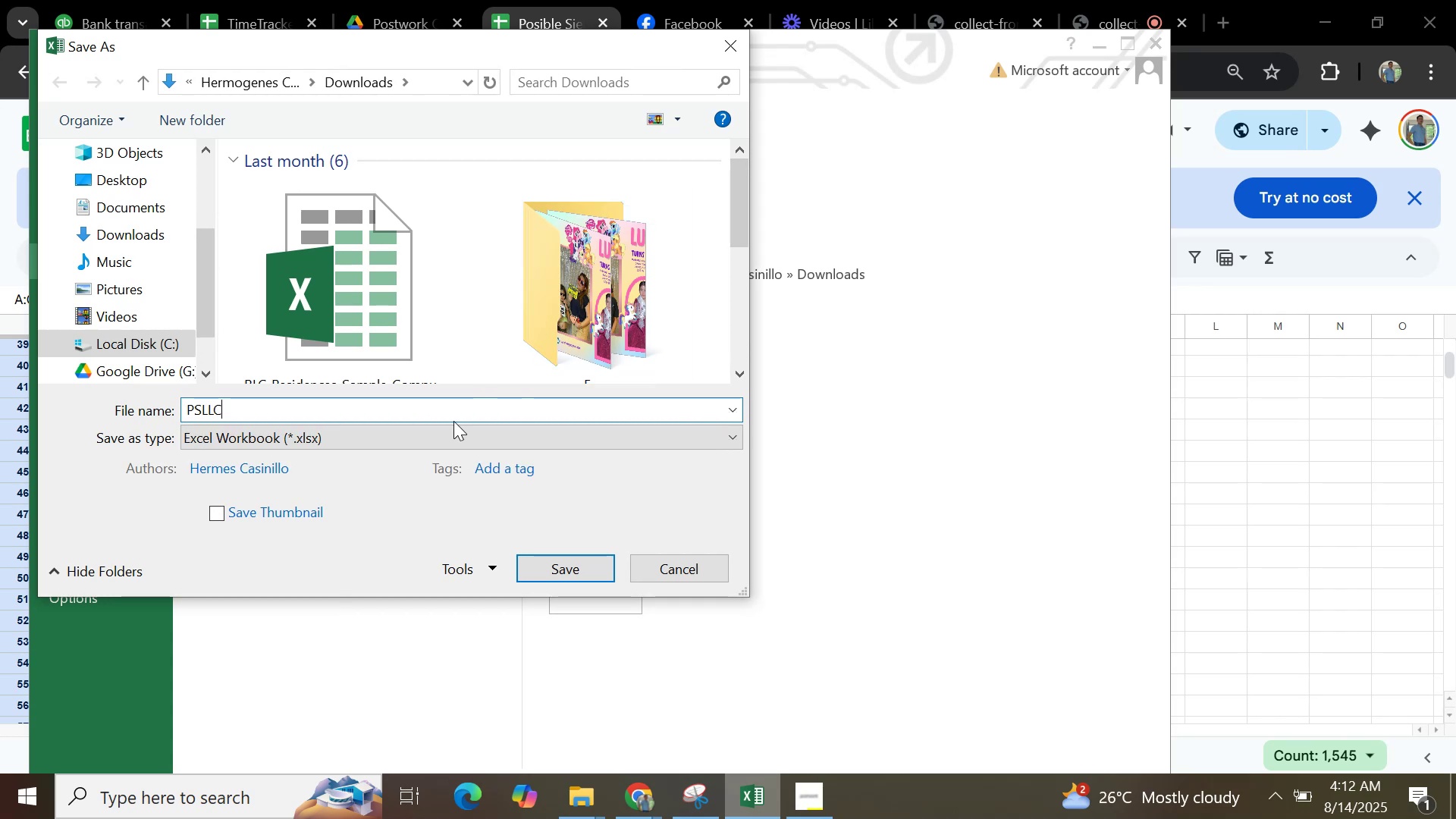 
left_click([461, 435])
 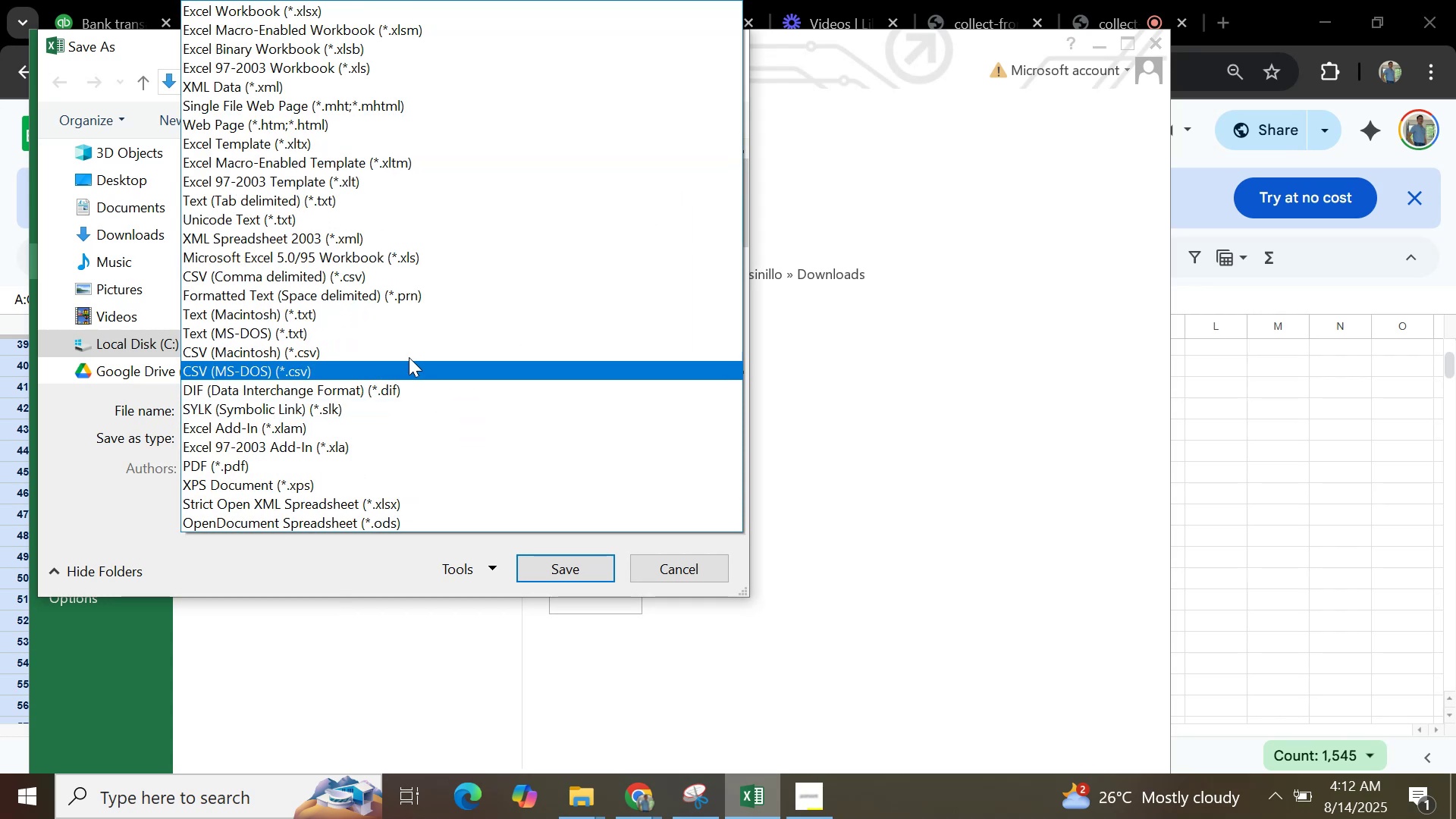 
left_click([402, 267])
 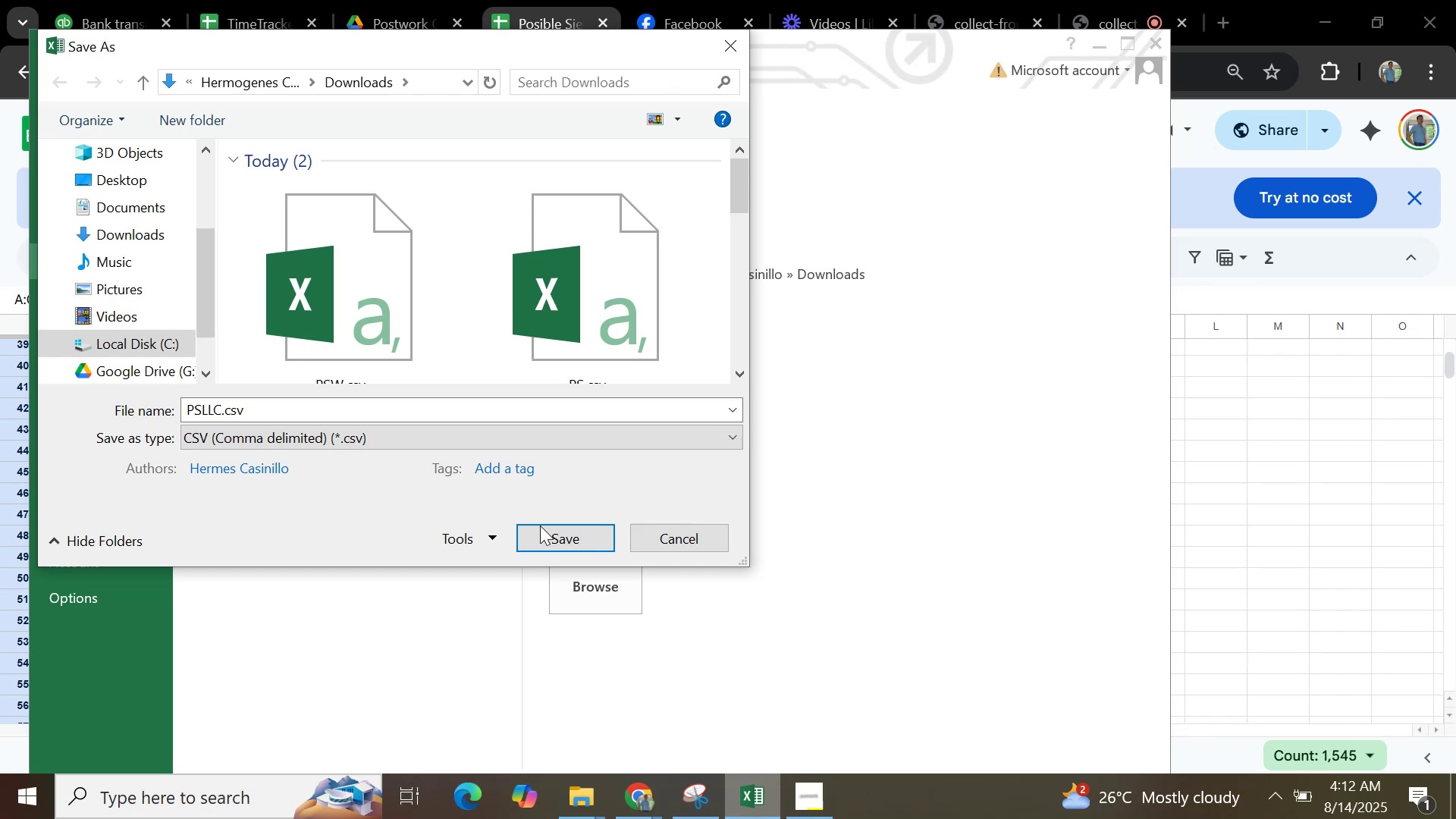 
left_click([541, 526])
 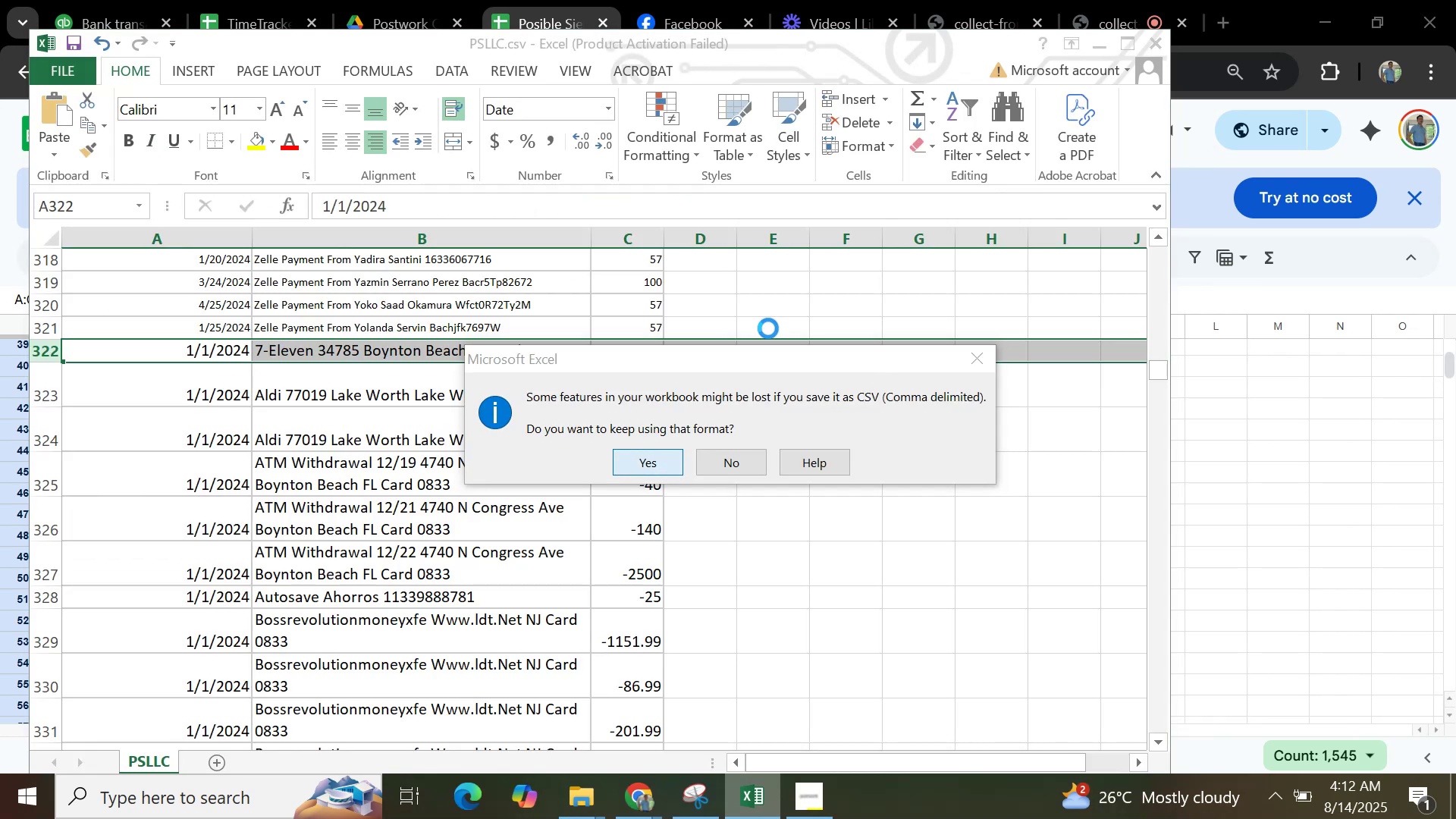 
left_click([1104, 43])
 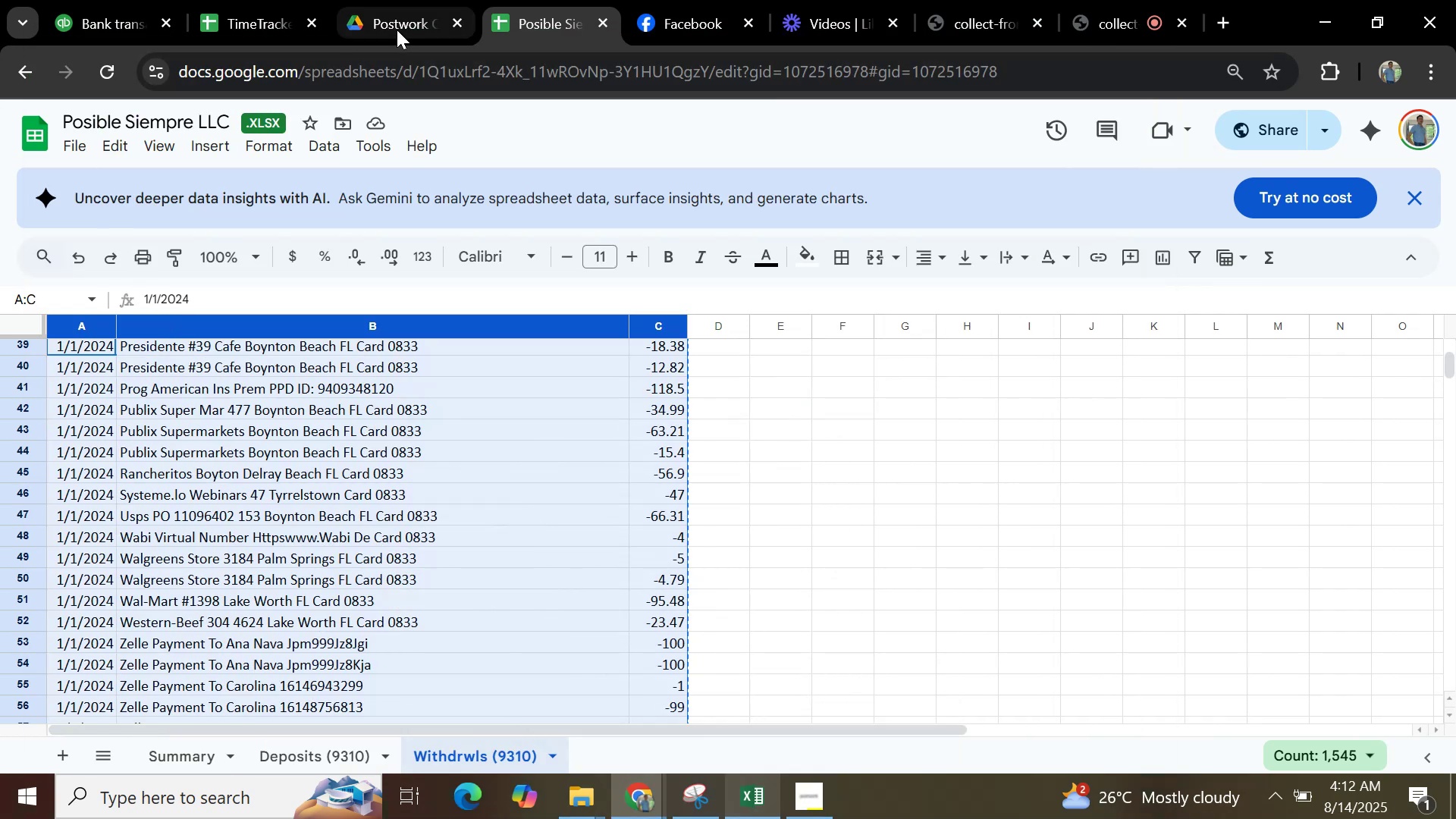 
left_click([107, 11])
 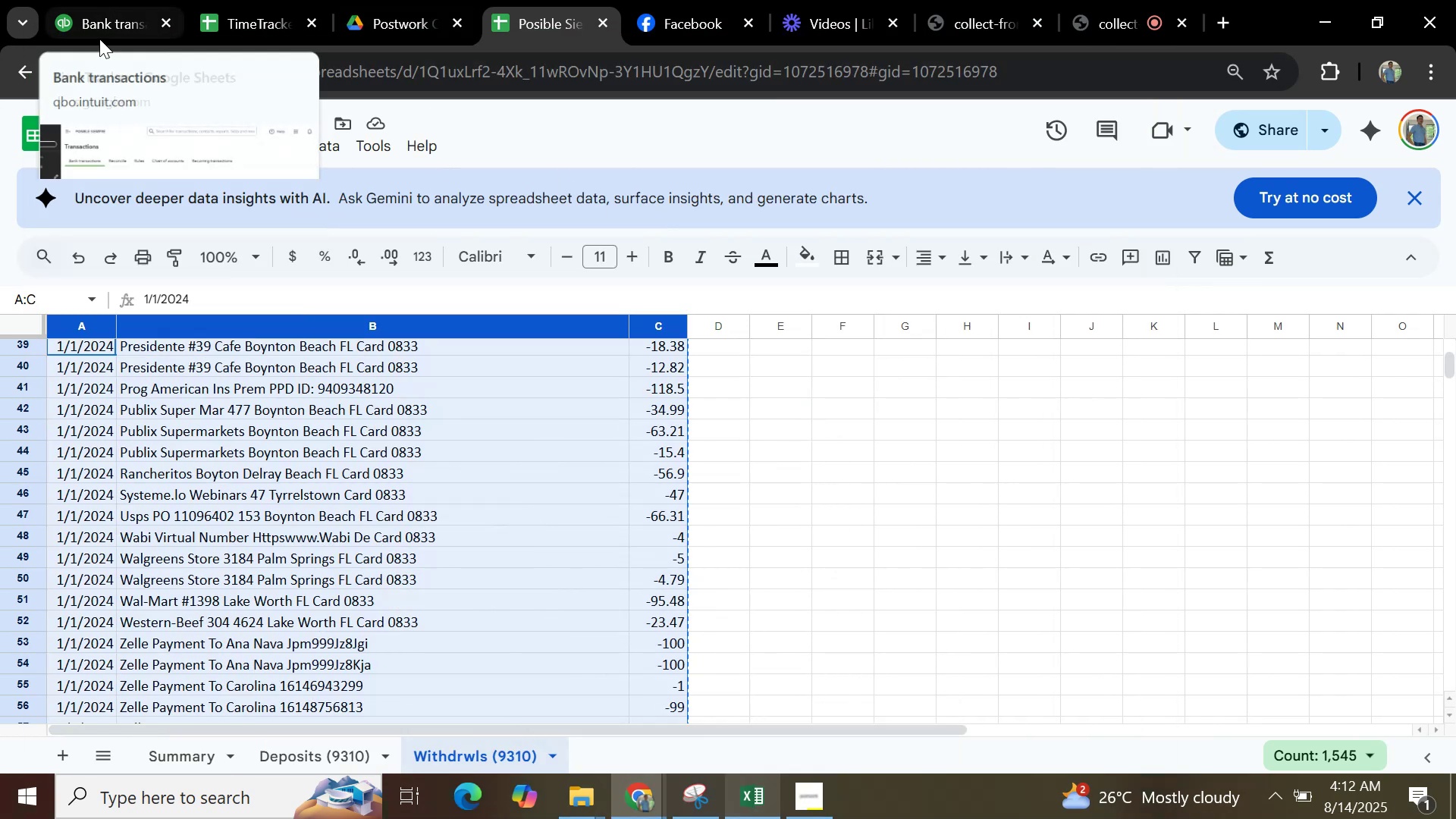 
left_click([101, 19])
 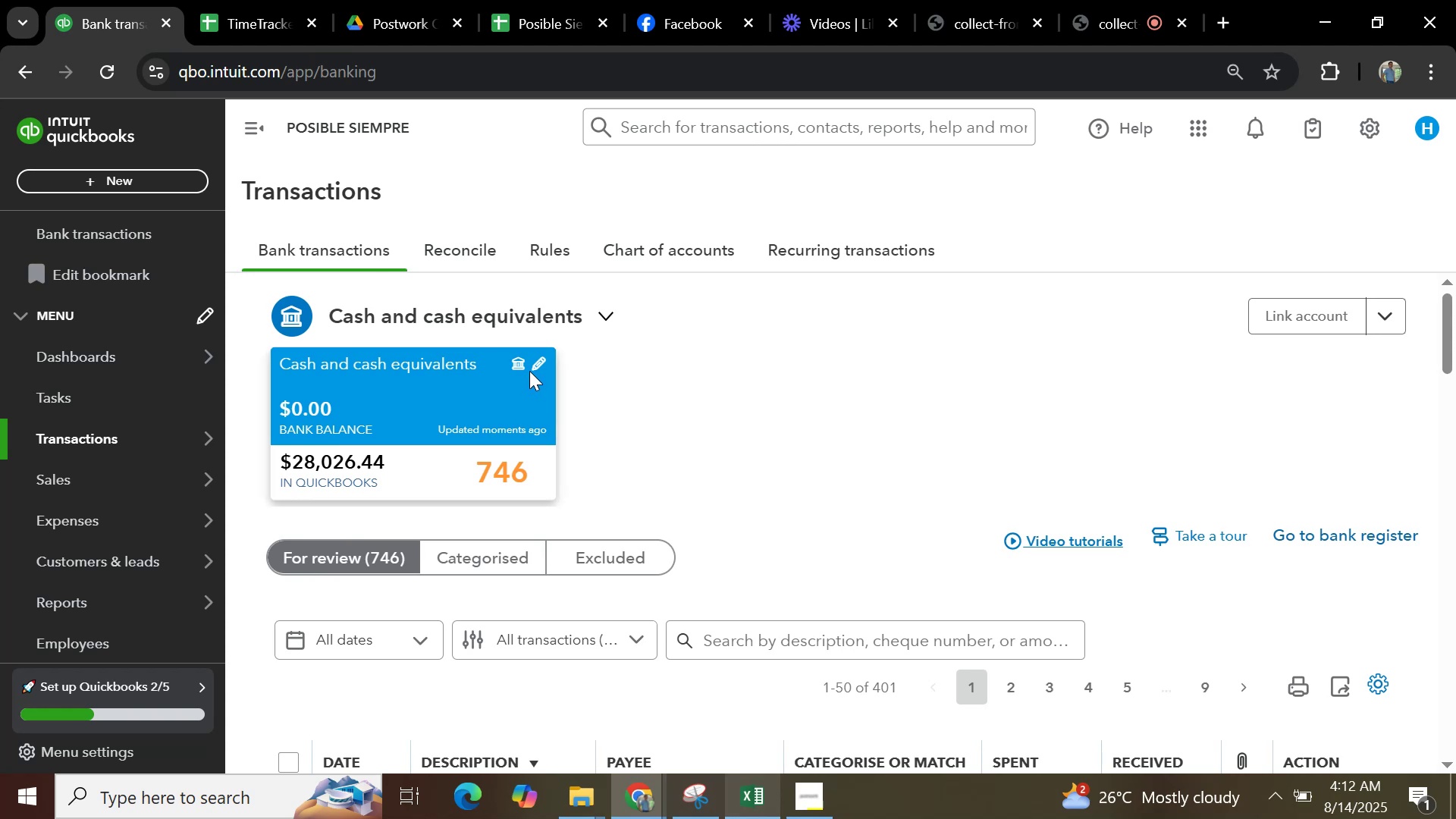 
left_click([538, 364])
 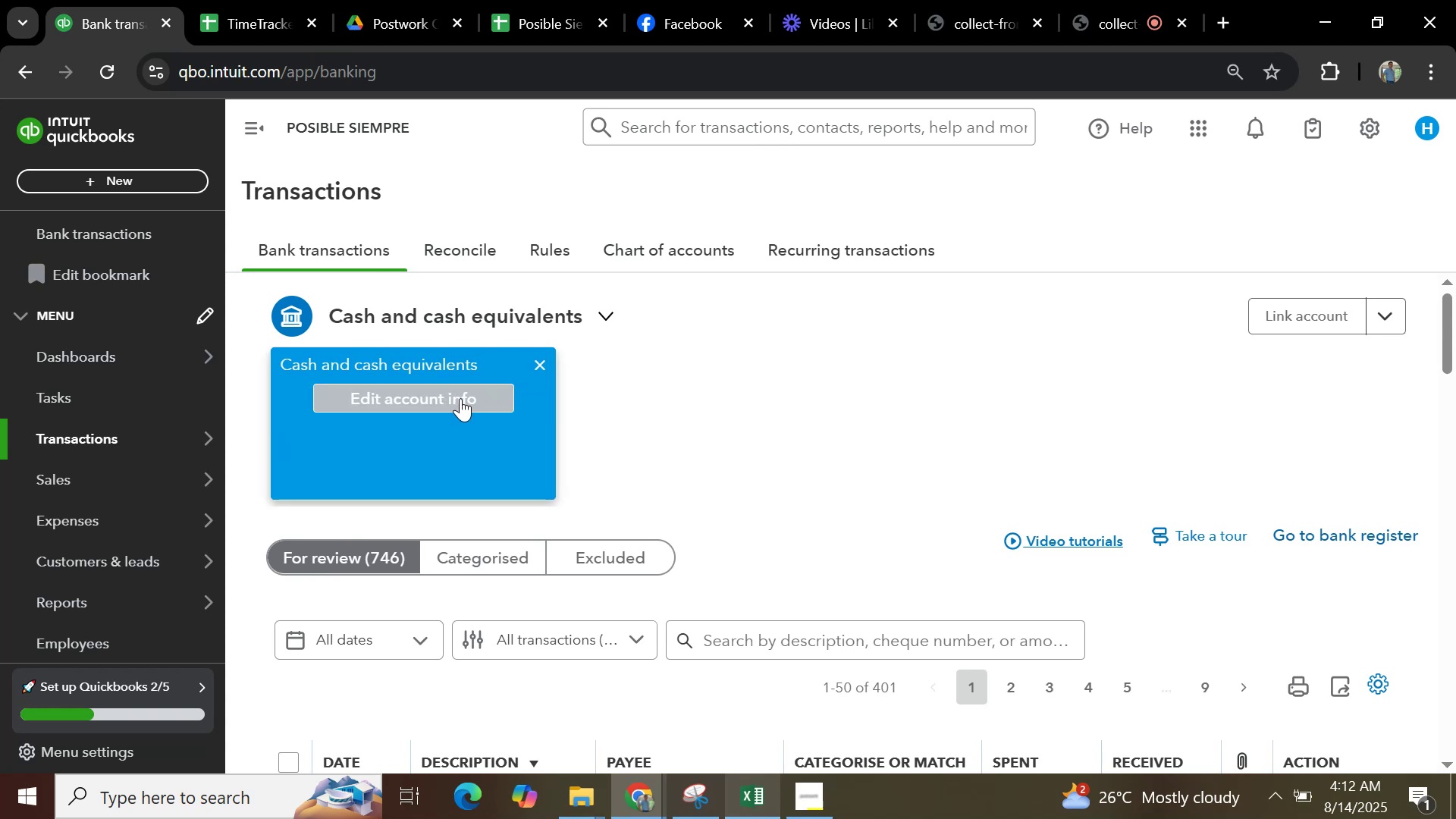 
wait(5.15)
 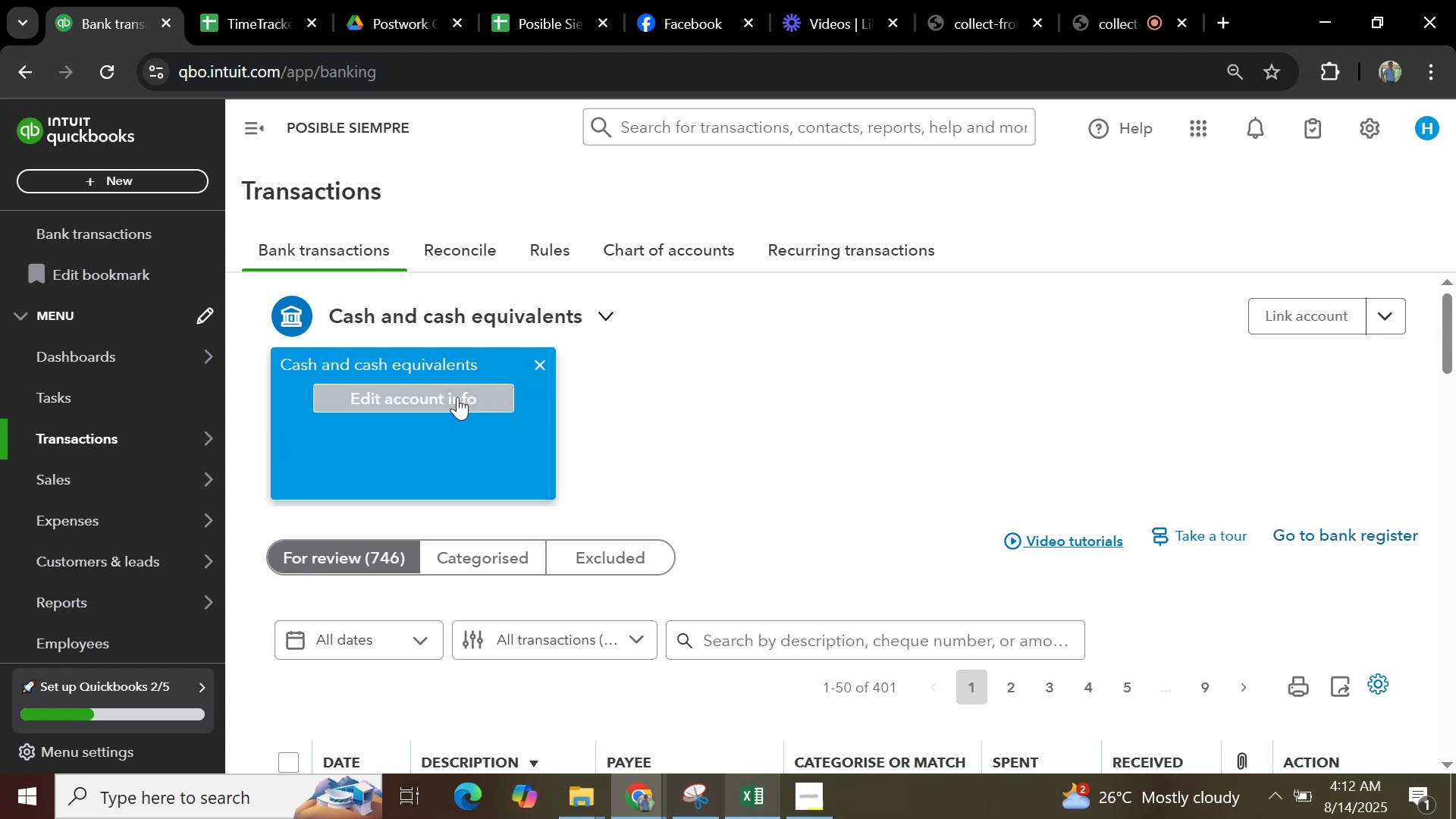 
left_click([1376, 309])
 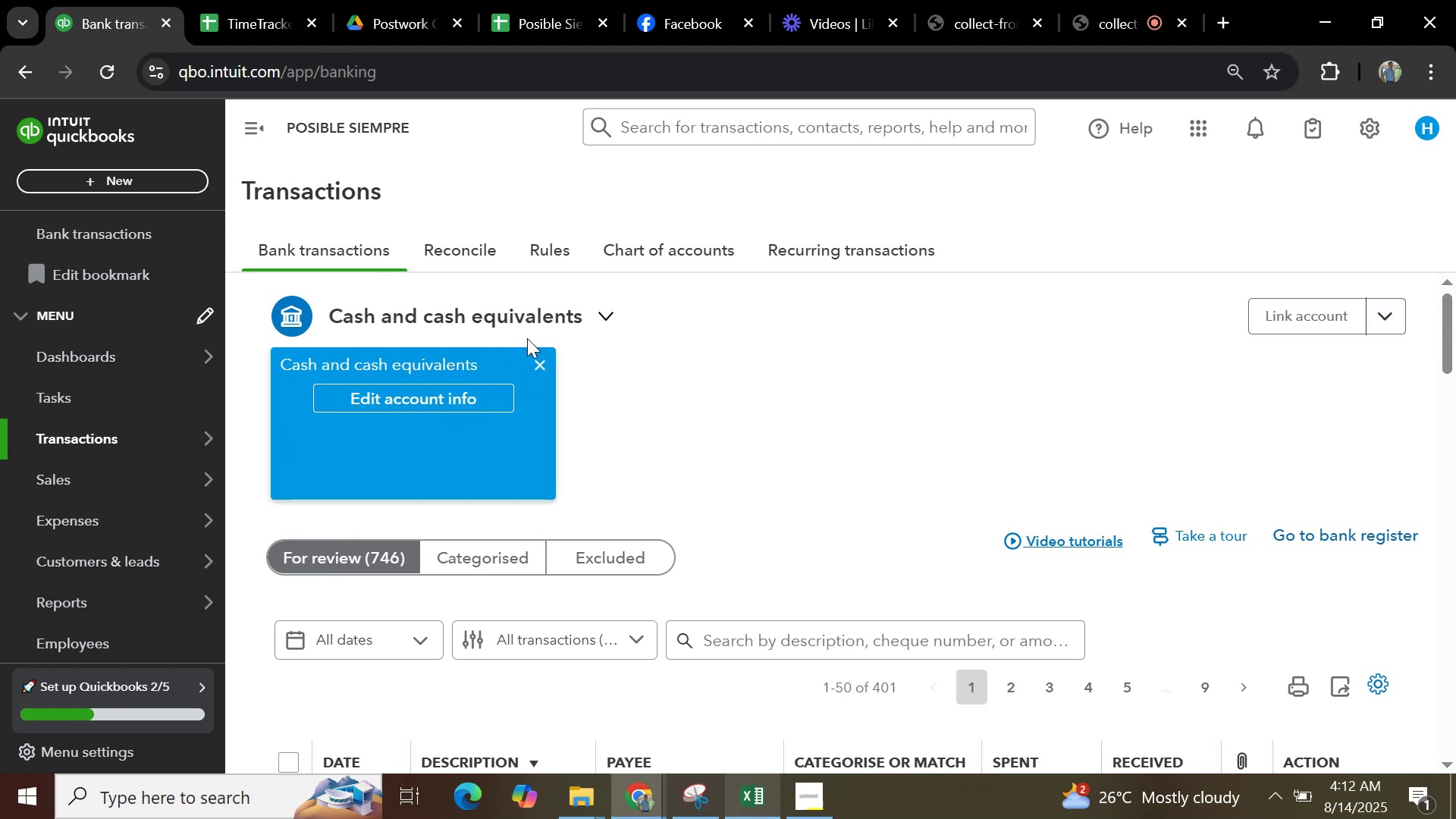 
left_click([539, 359])
 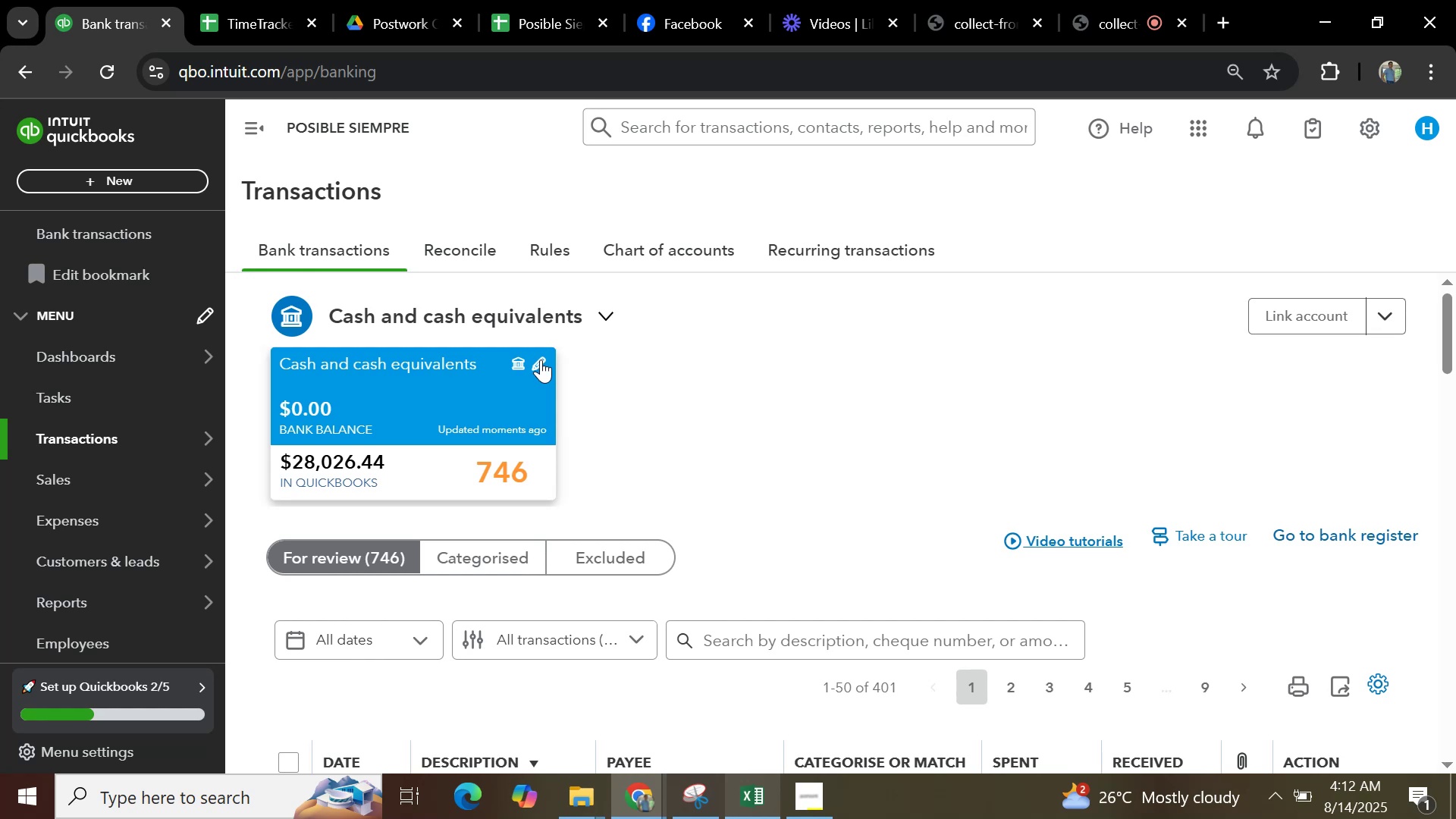 
left_click([697, 382])
 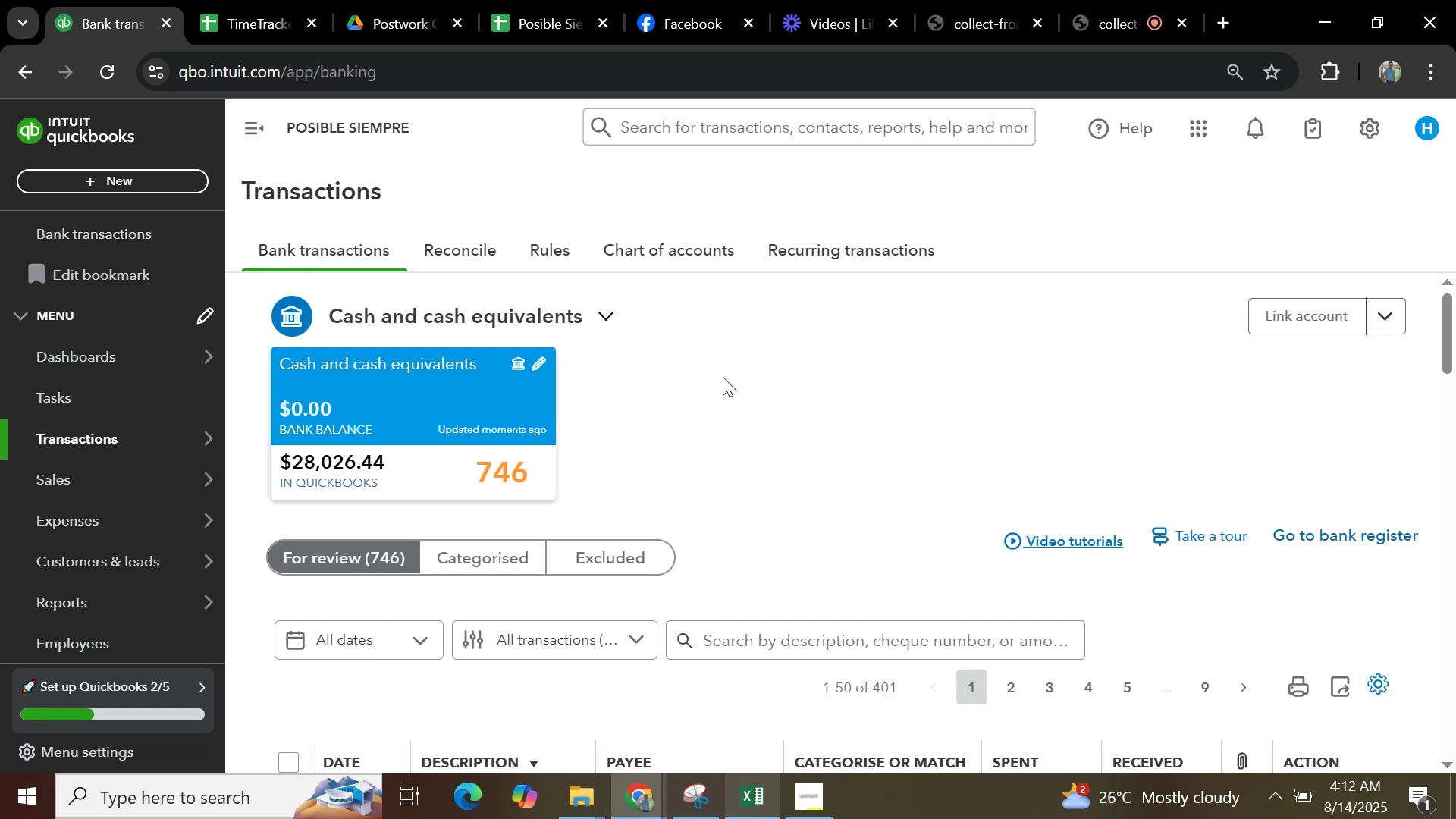 
scroll: coordinate [710, 378], scroll_direction: up, amount: 4.0
 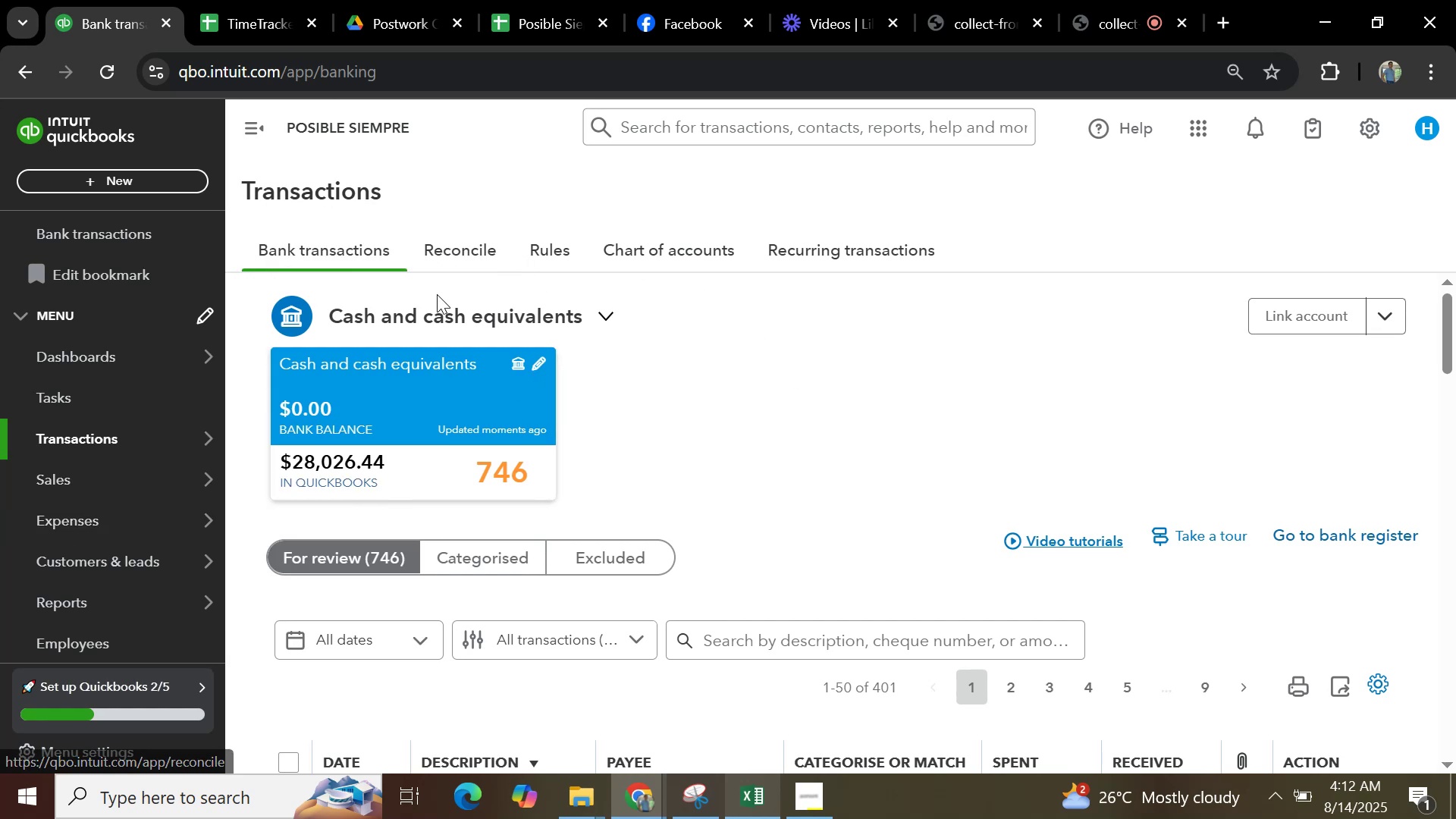 
scroll: coordinate [591, 466], scroll_direction: down, amount: 4.0
 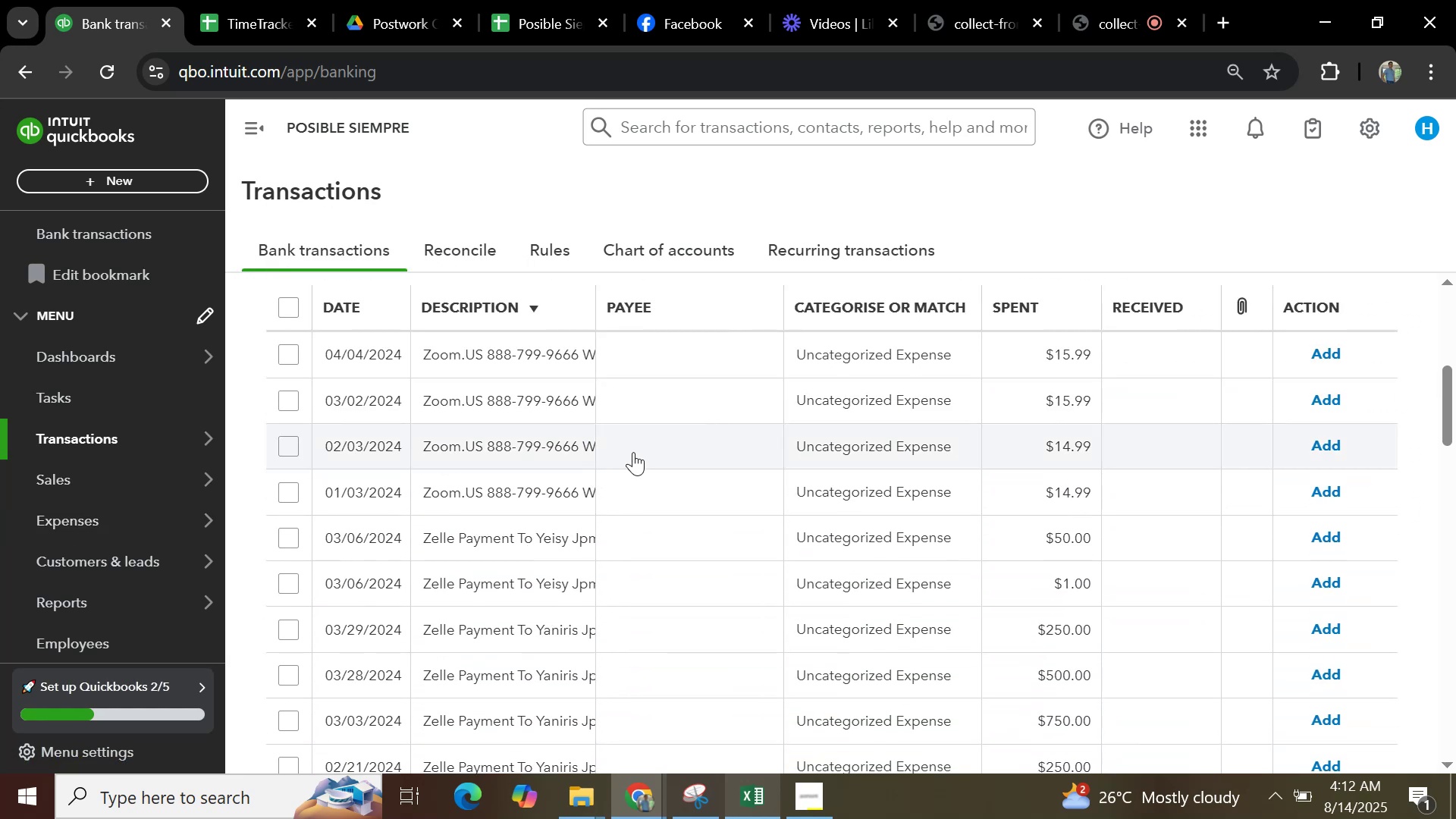 
scroll: coordinate [637, 448], scroll_direction: up, amount: 3.0
 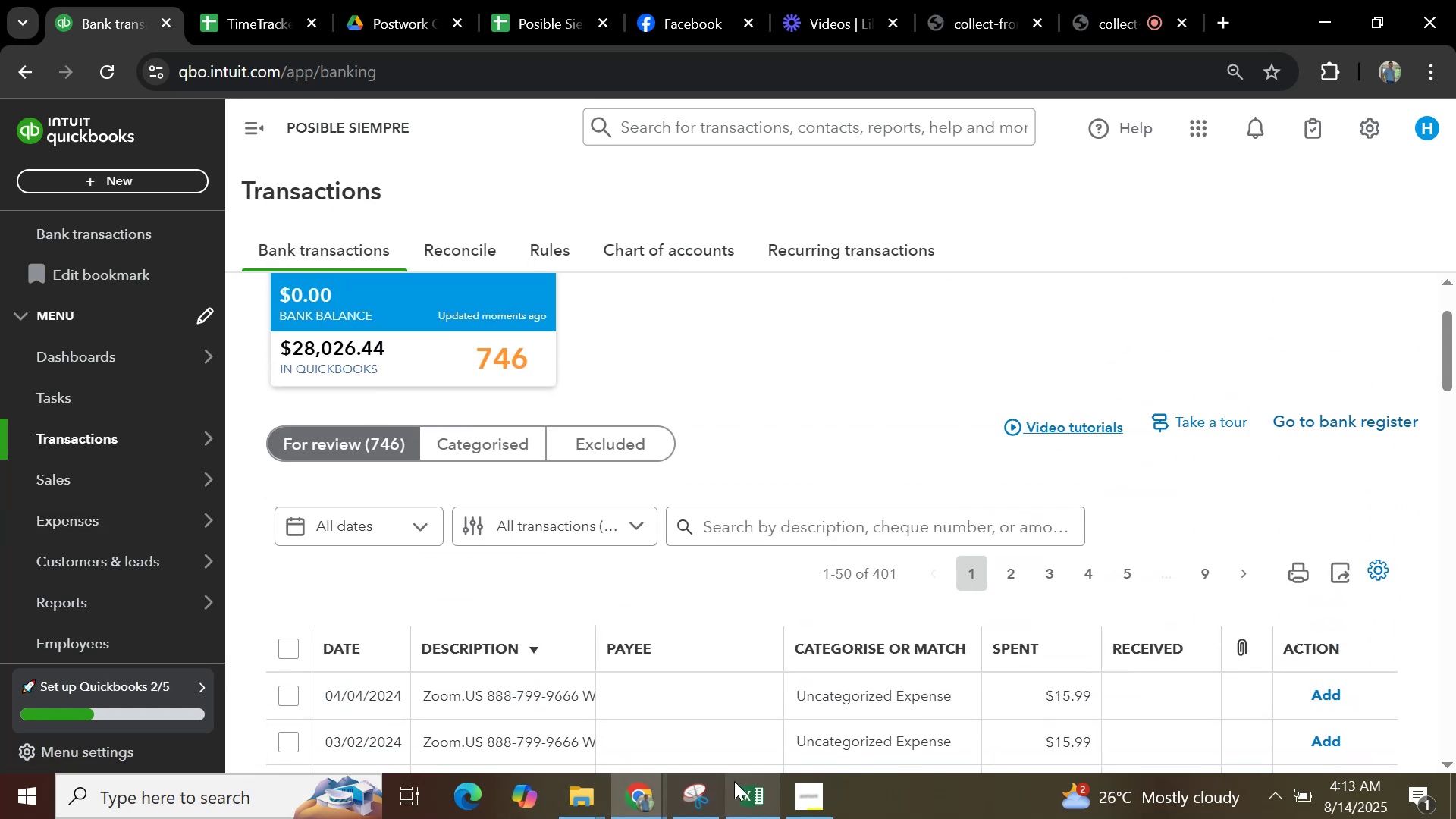 
left_click([761, 803])
 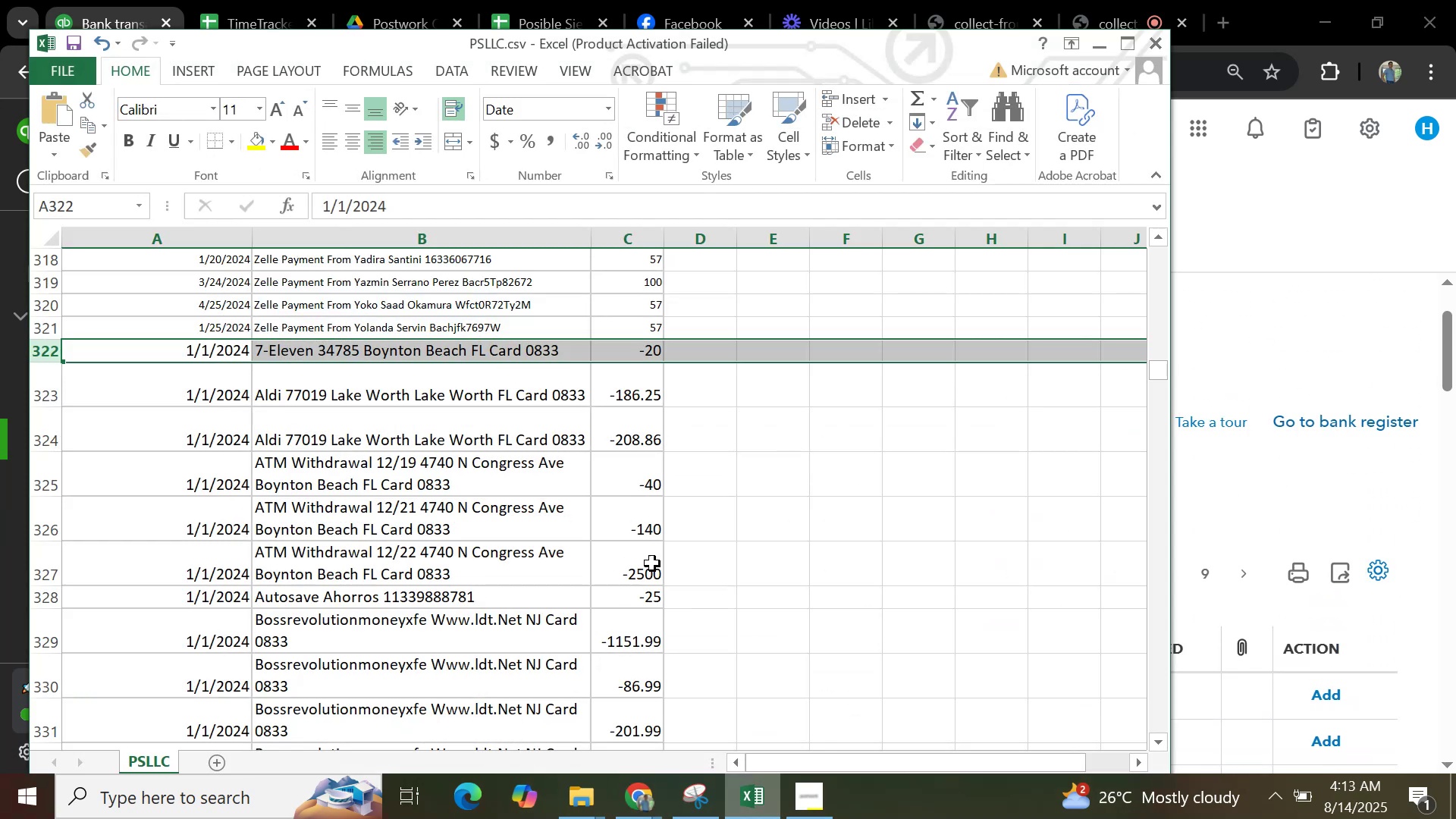 
scroll: coordinate [420, 468], scroll_direction: up, amount: 78.0
 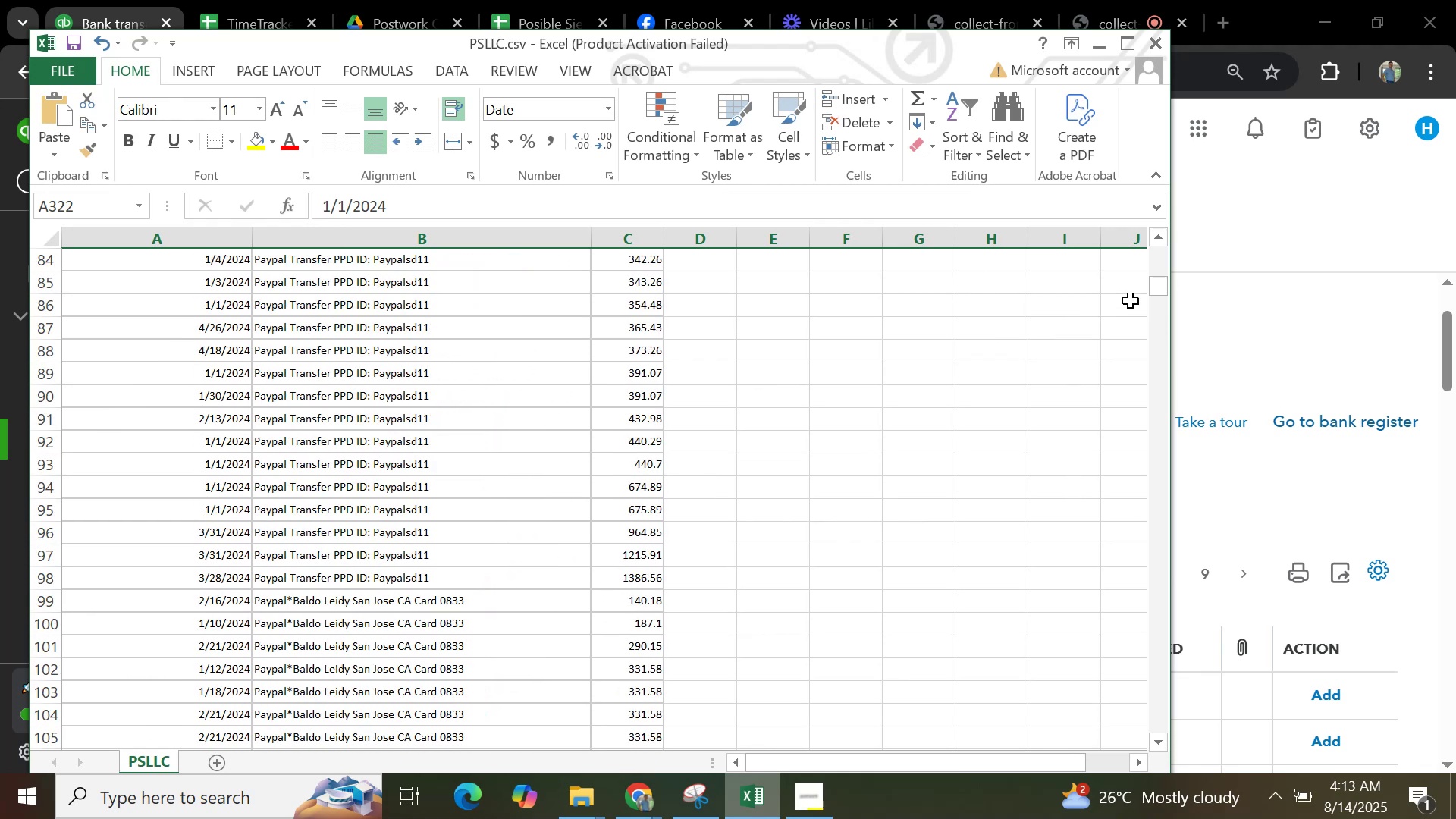 
left_click_drag(start_coordinate=[1163, 285], to_coordinate=[1169, 240])
 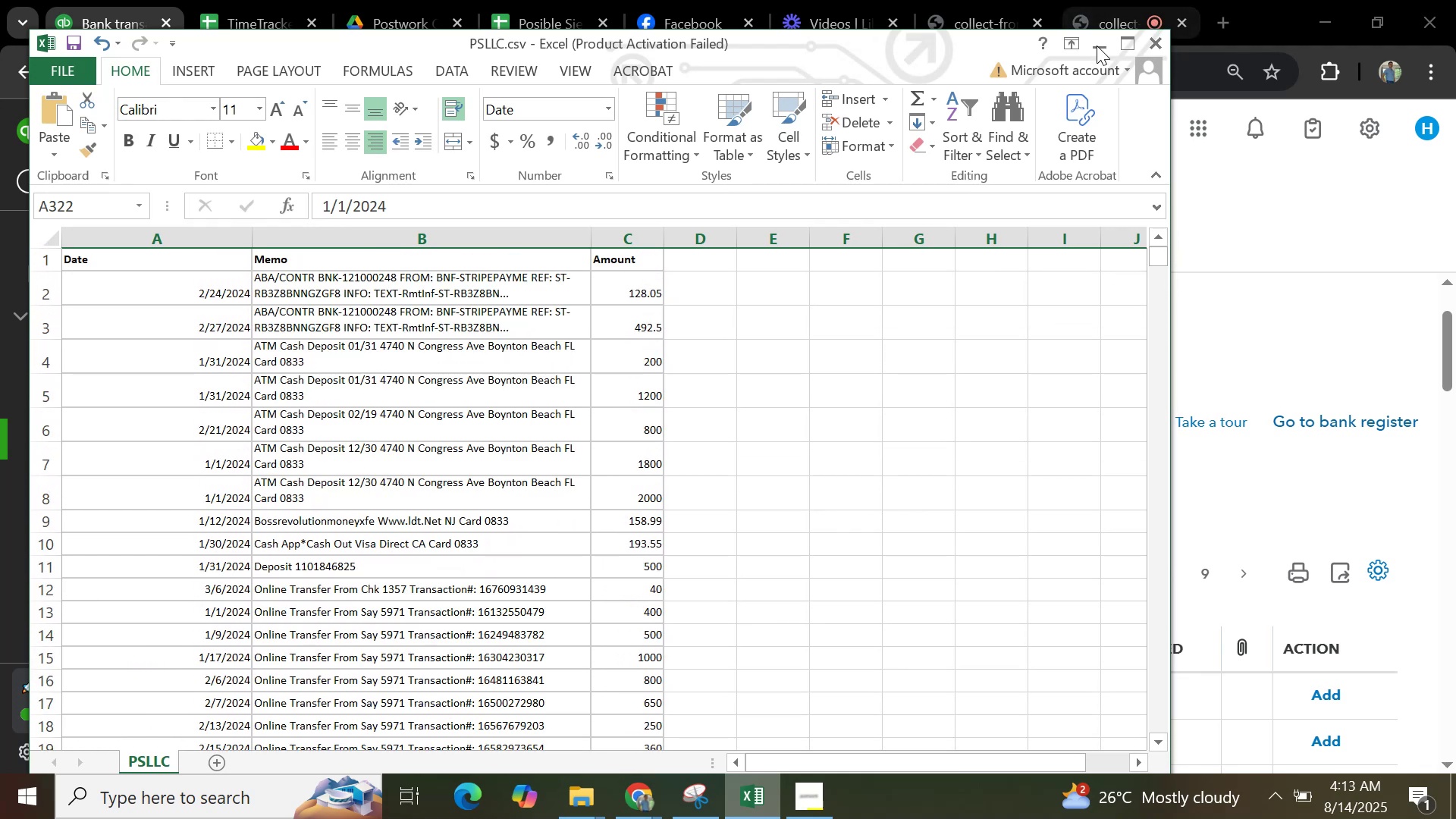 
left_click([1094, 48])
 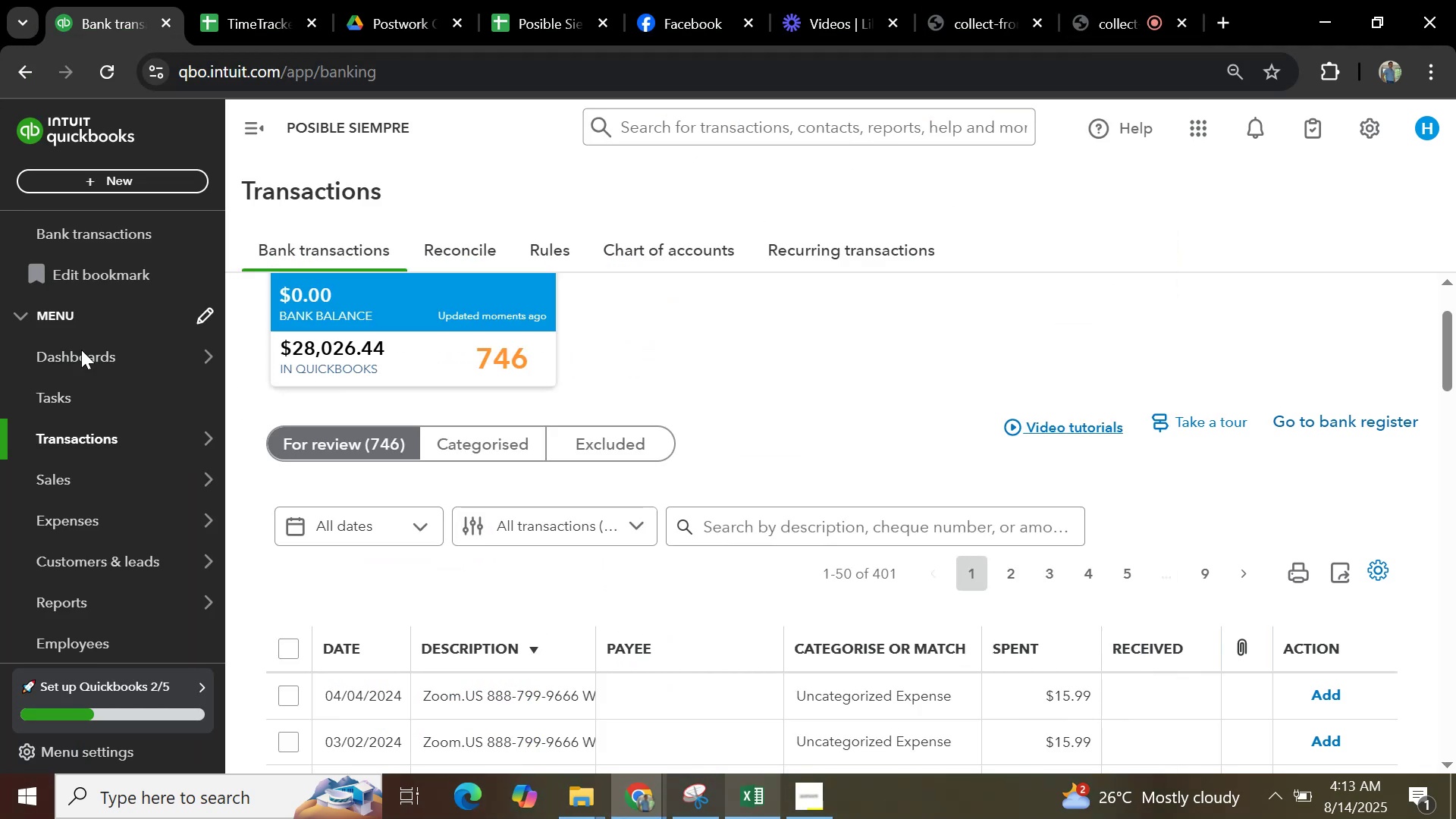 
scroll: coordinate [487, 310], scroll_direction: up, amount: 4.0
 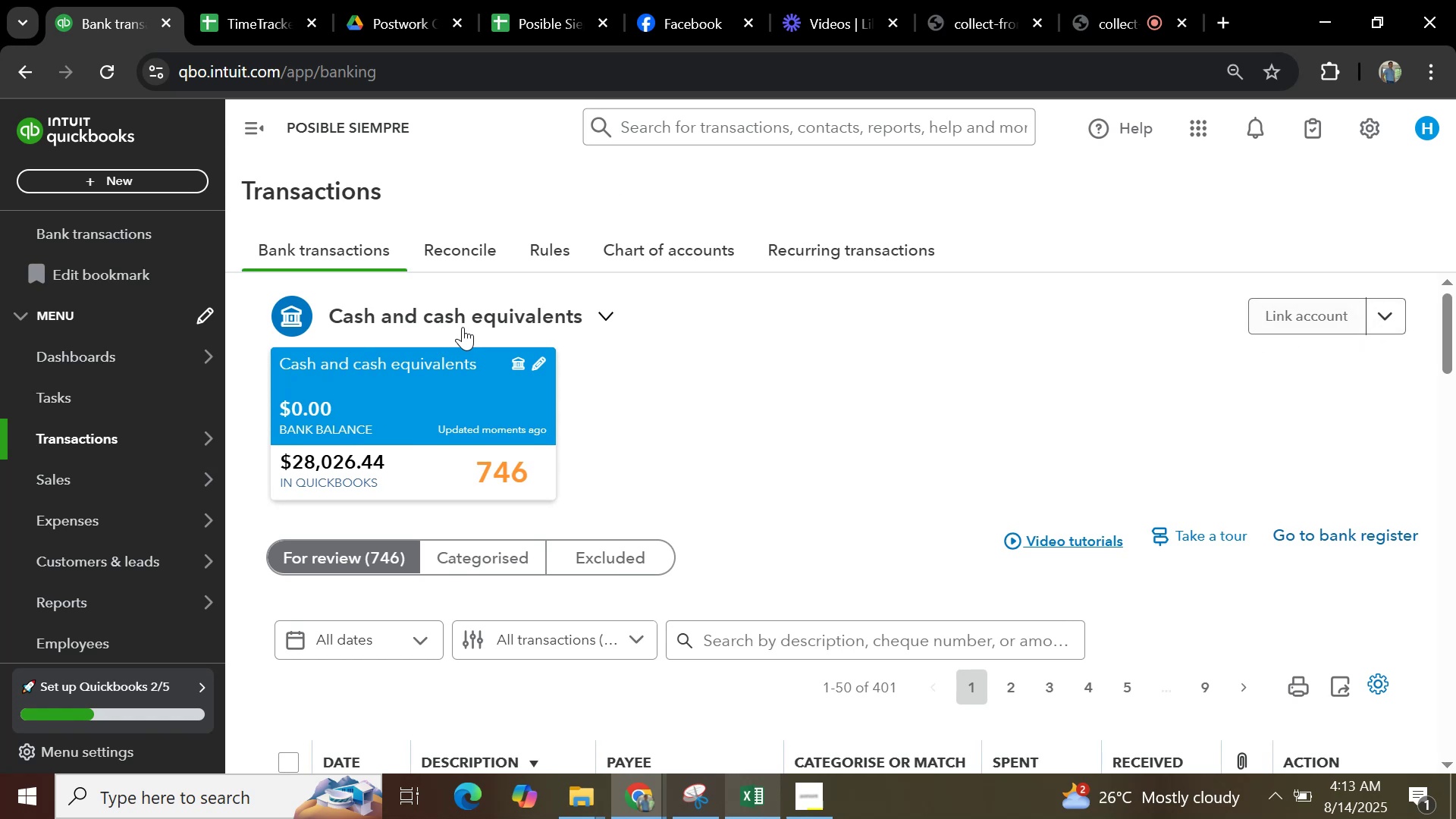 
mouse_move([152, 436])
 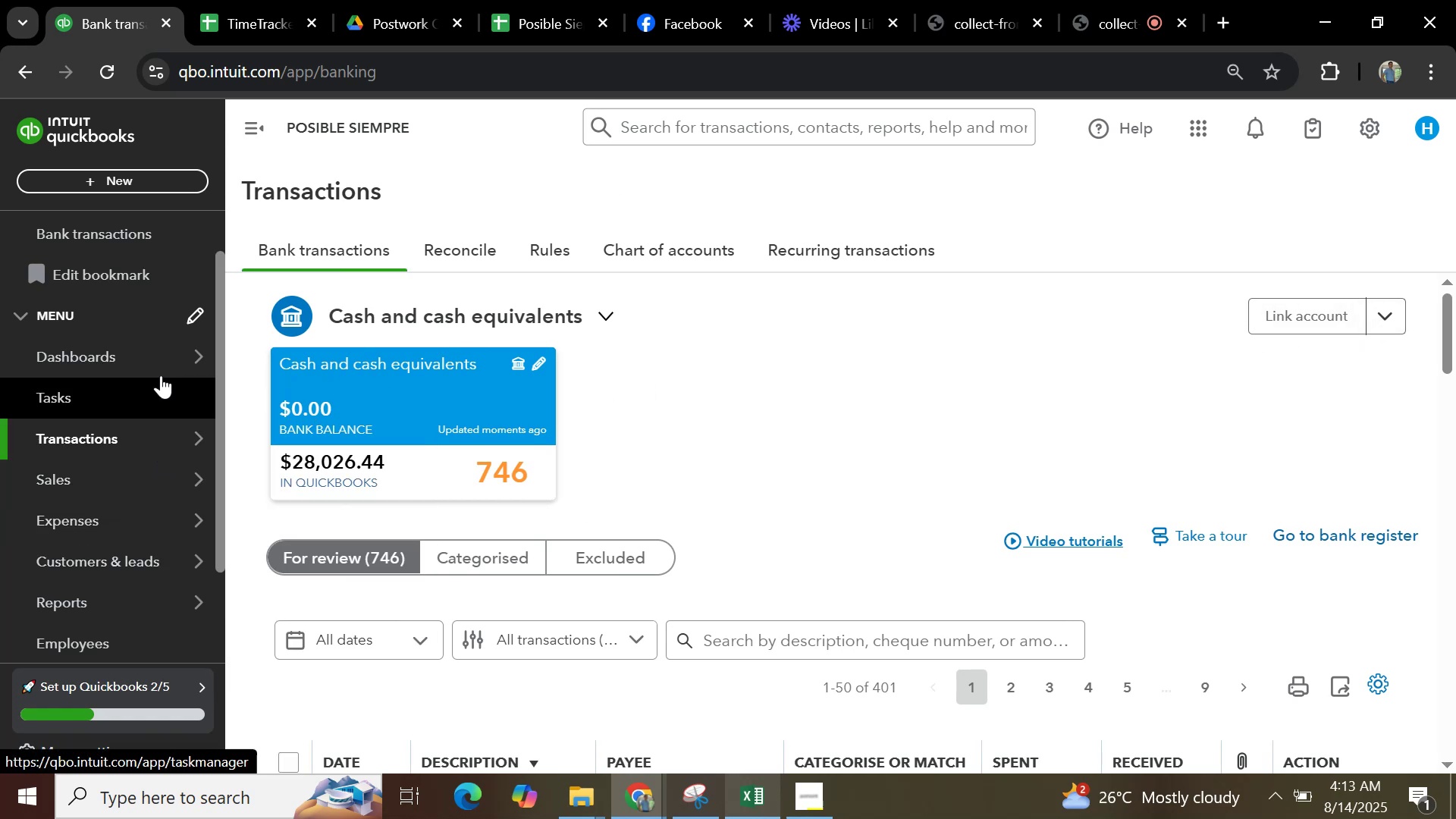 
wait(6.78)
 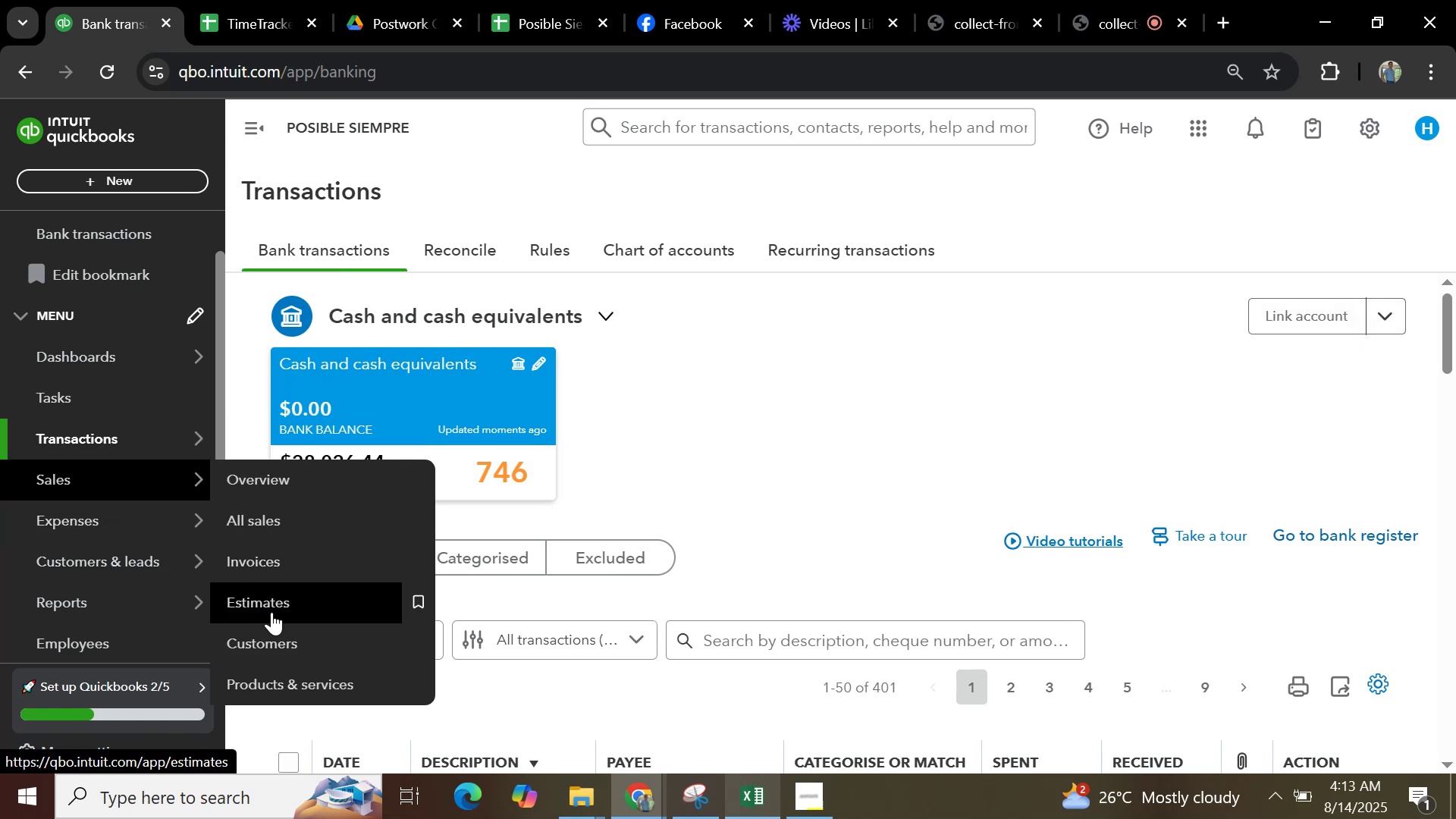 
left_click([270, 362])
 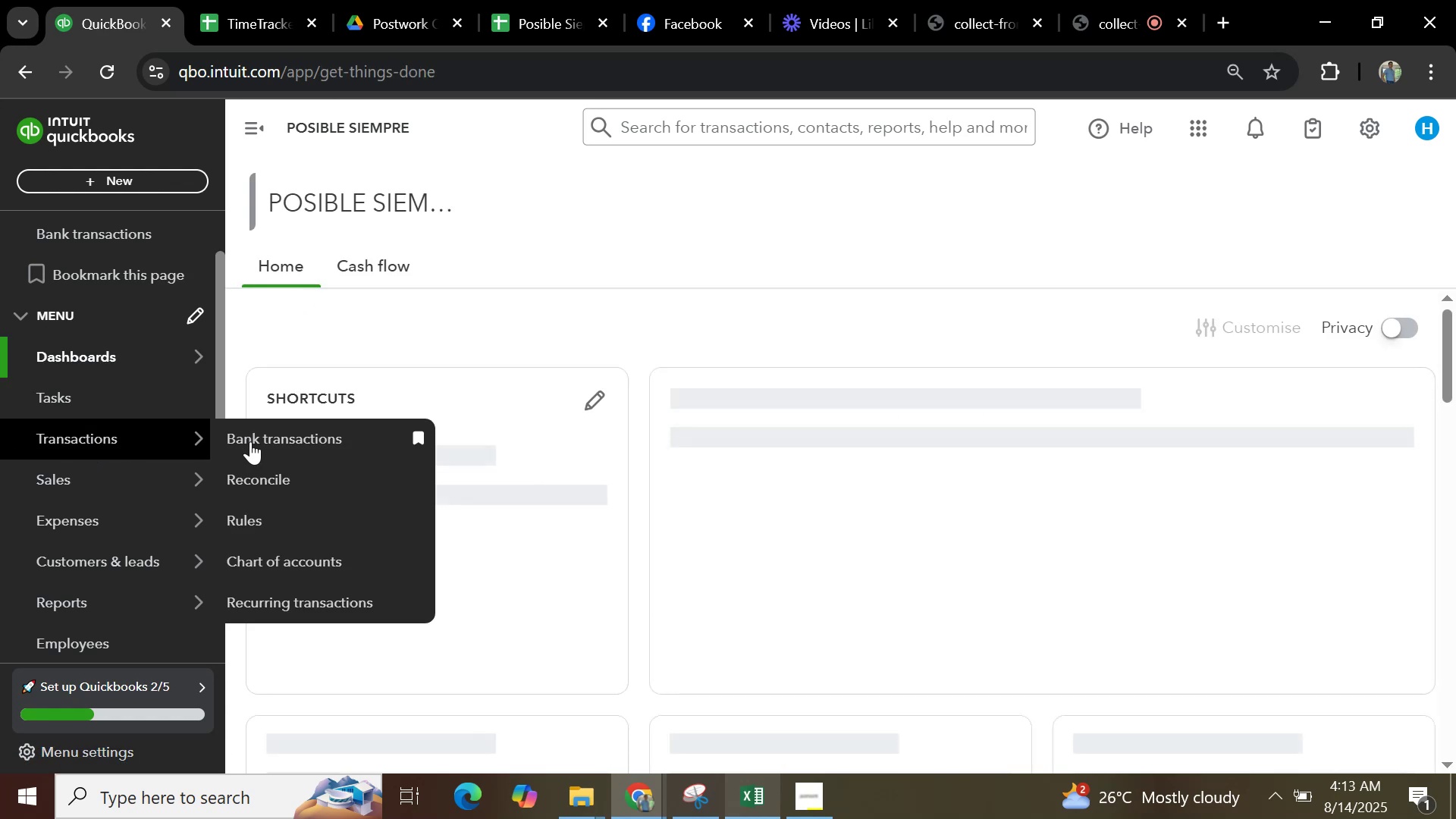 
left_click([309, 559])
 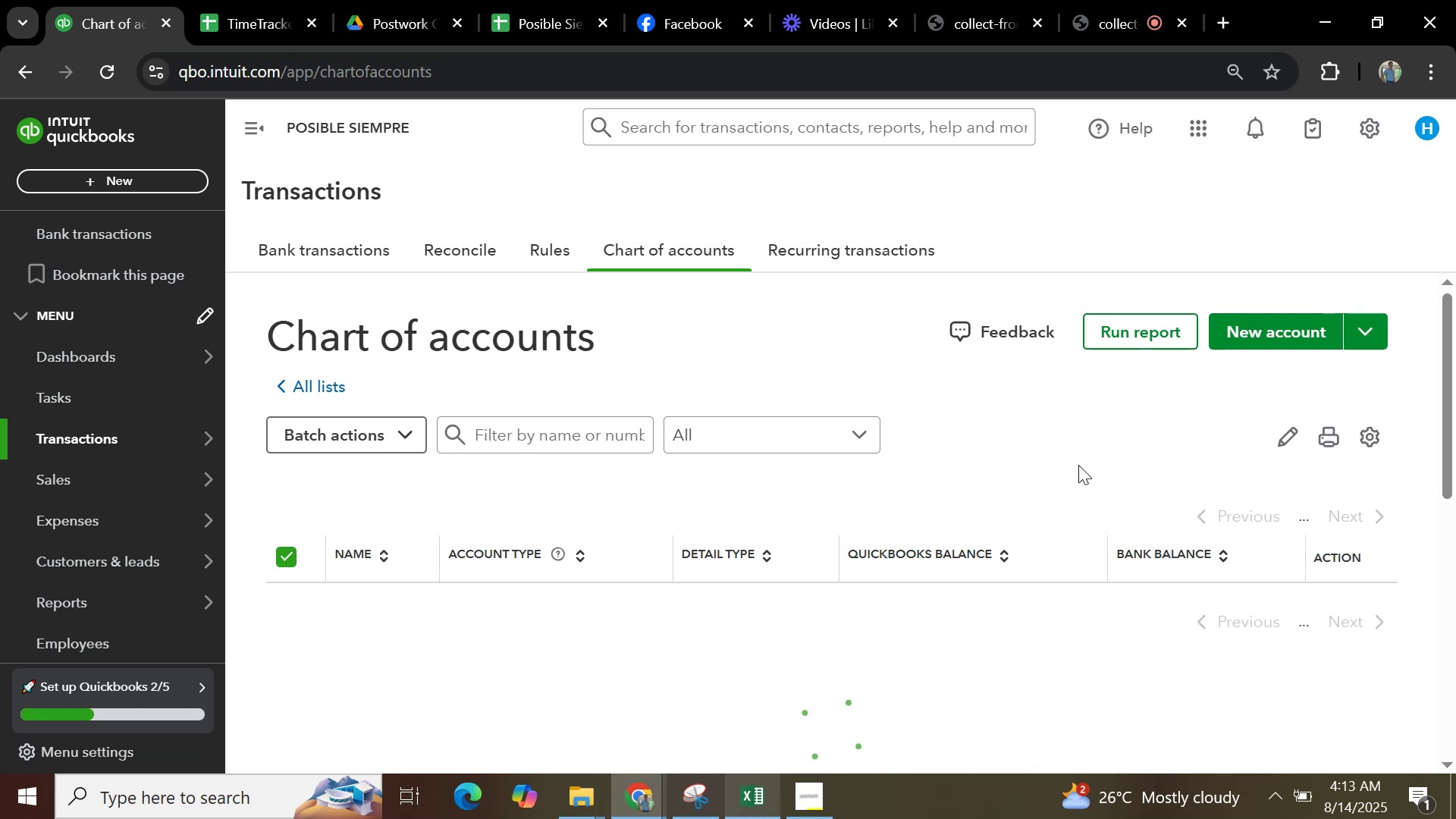 
wait(12.12)
 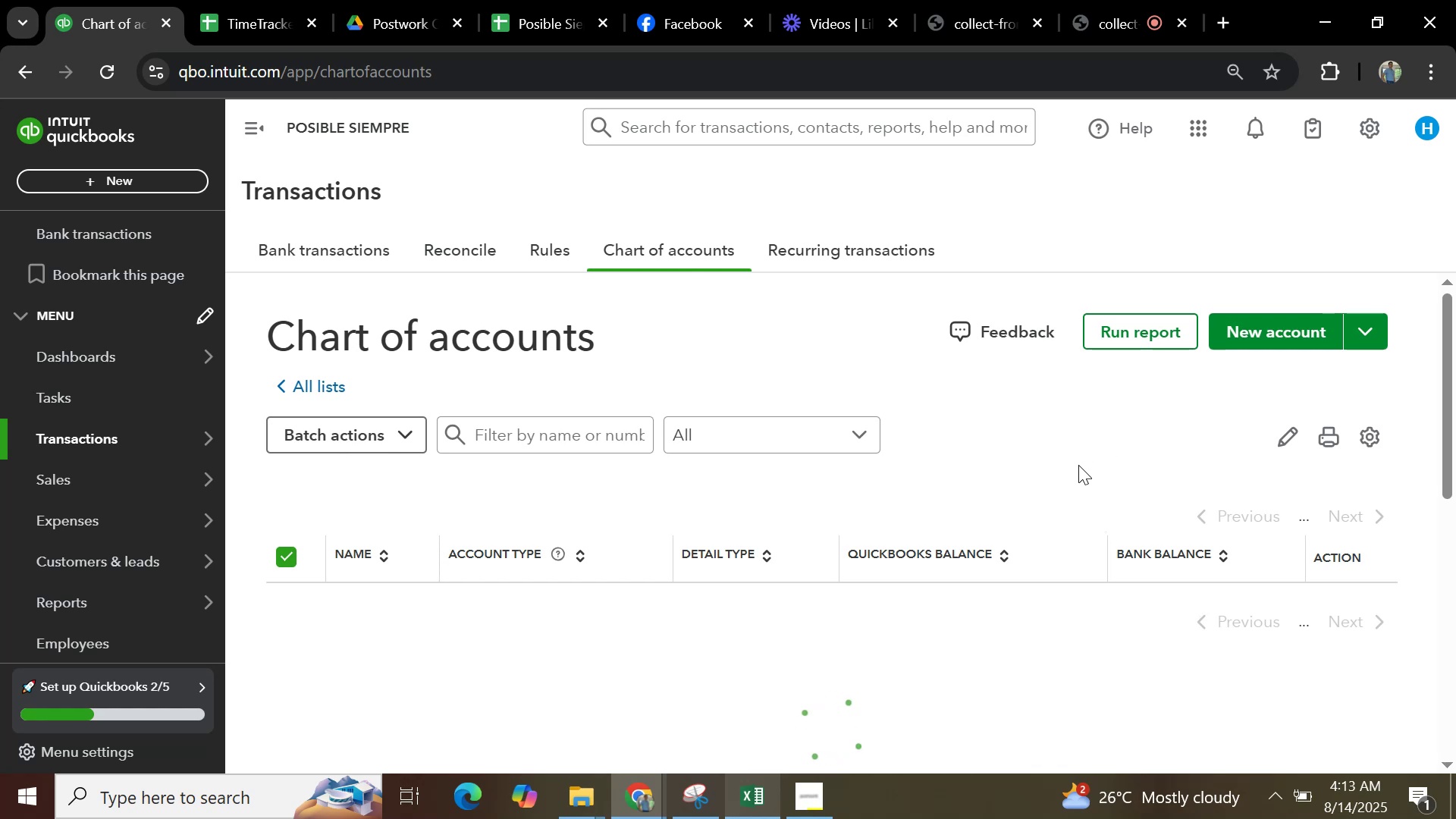 
left_click([284, 573])
 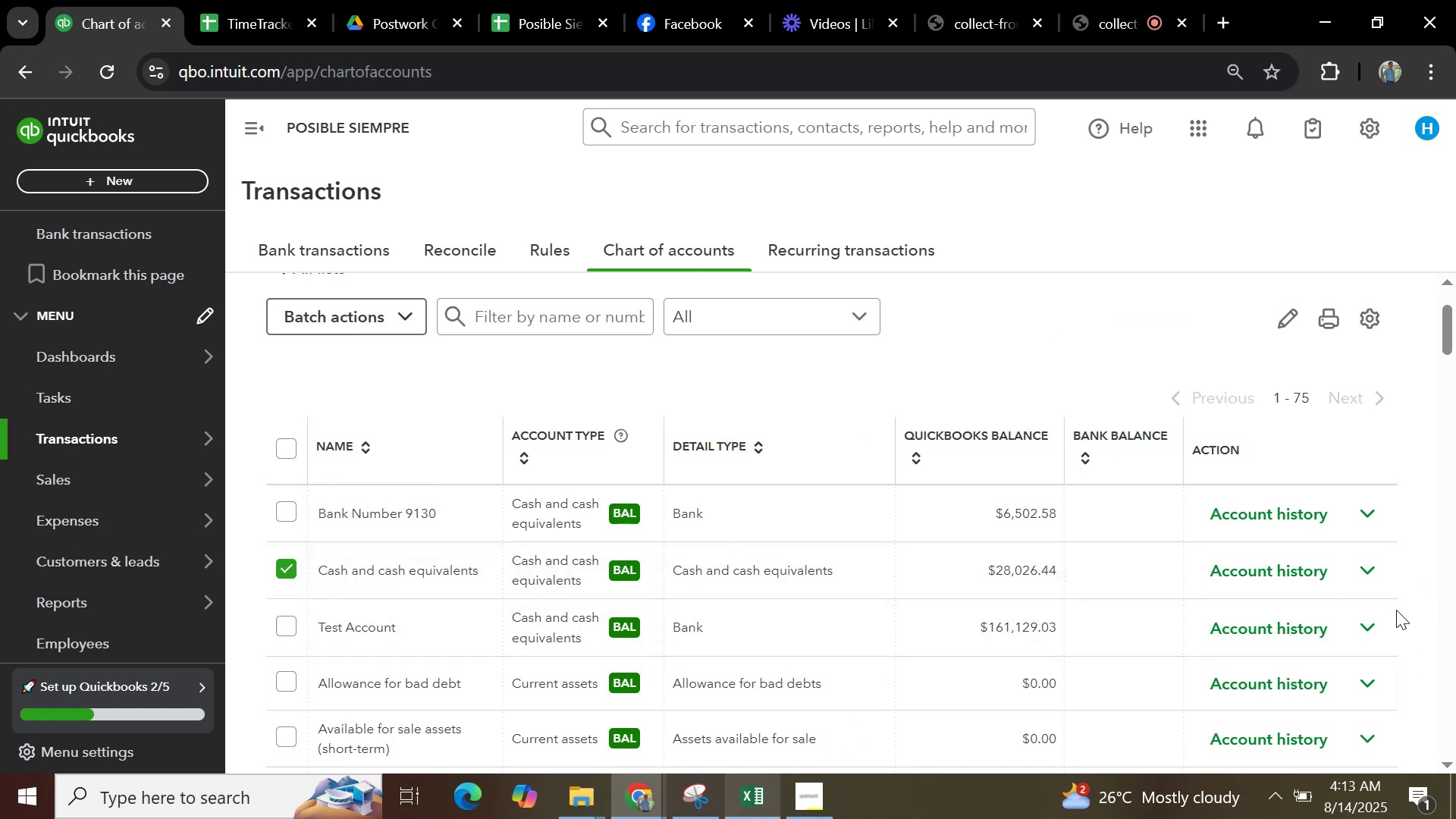 
left_click([1361, 573])
 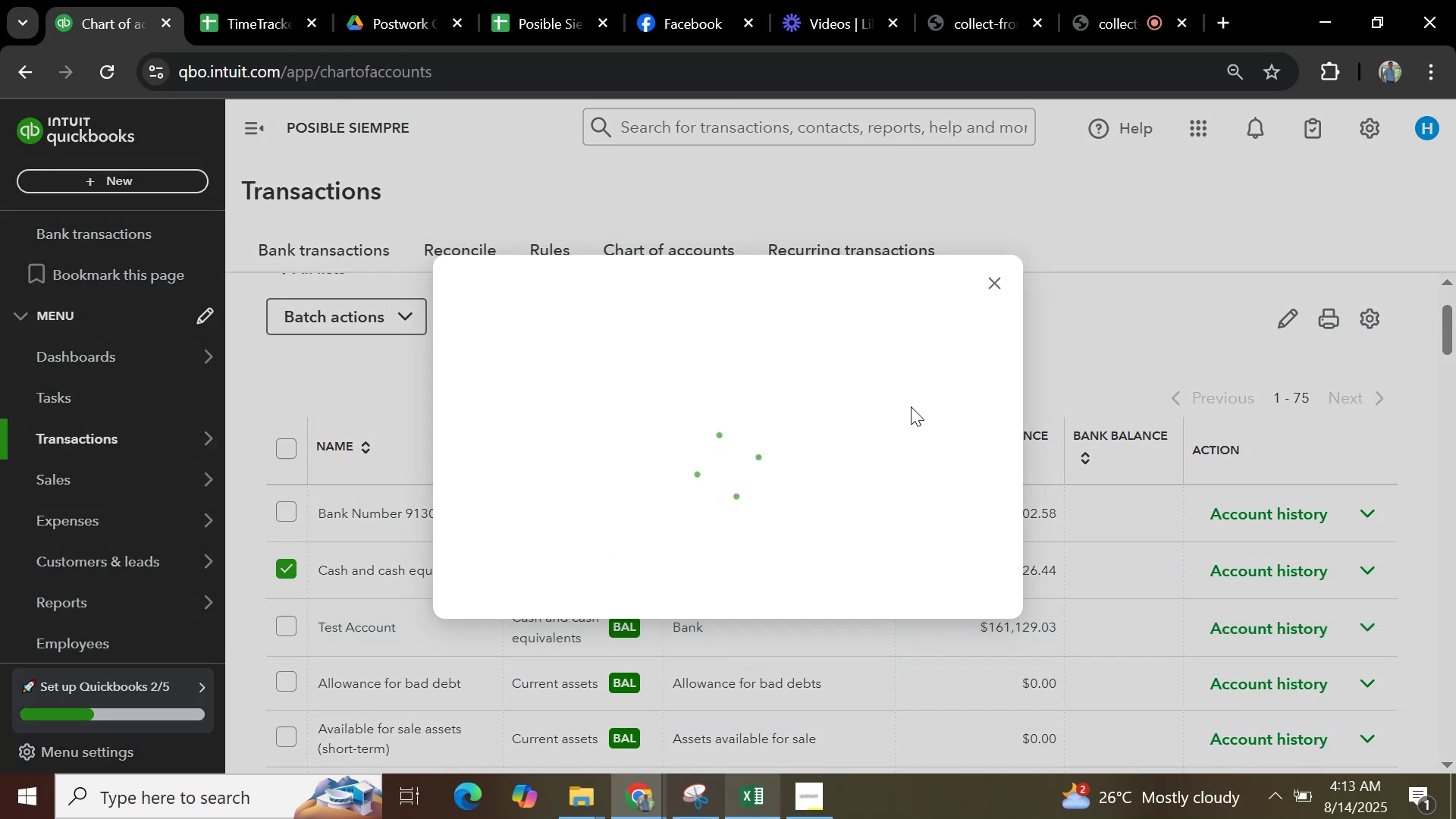 
wait(9.52)
 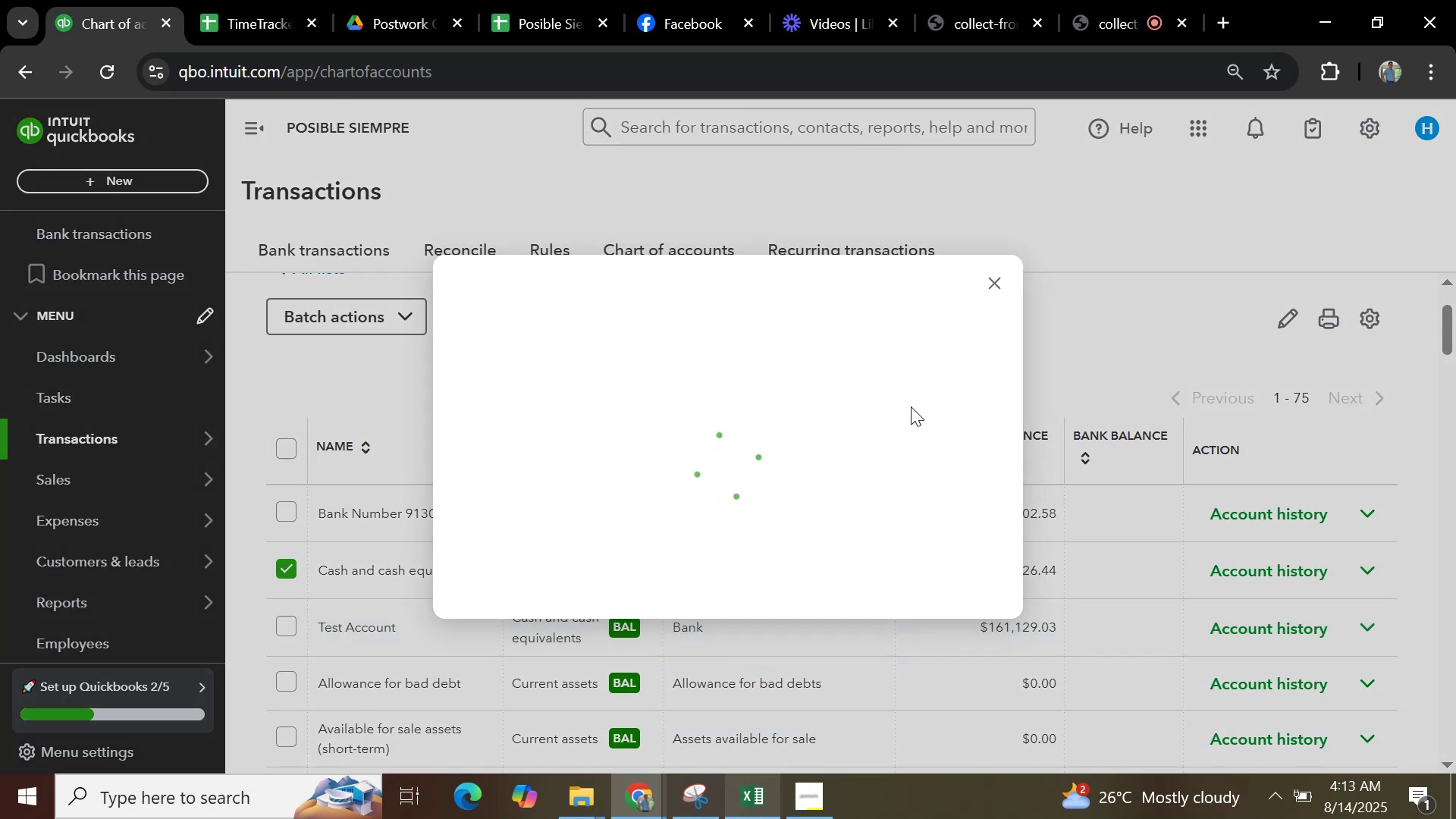 
left_click([1067, 340])
 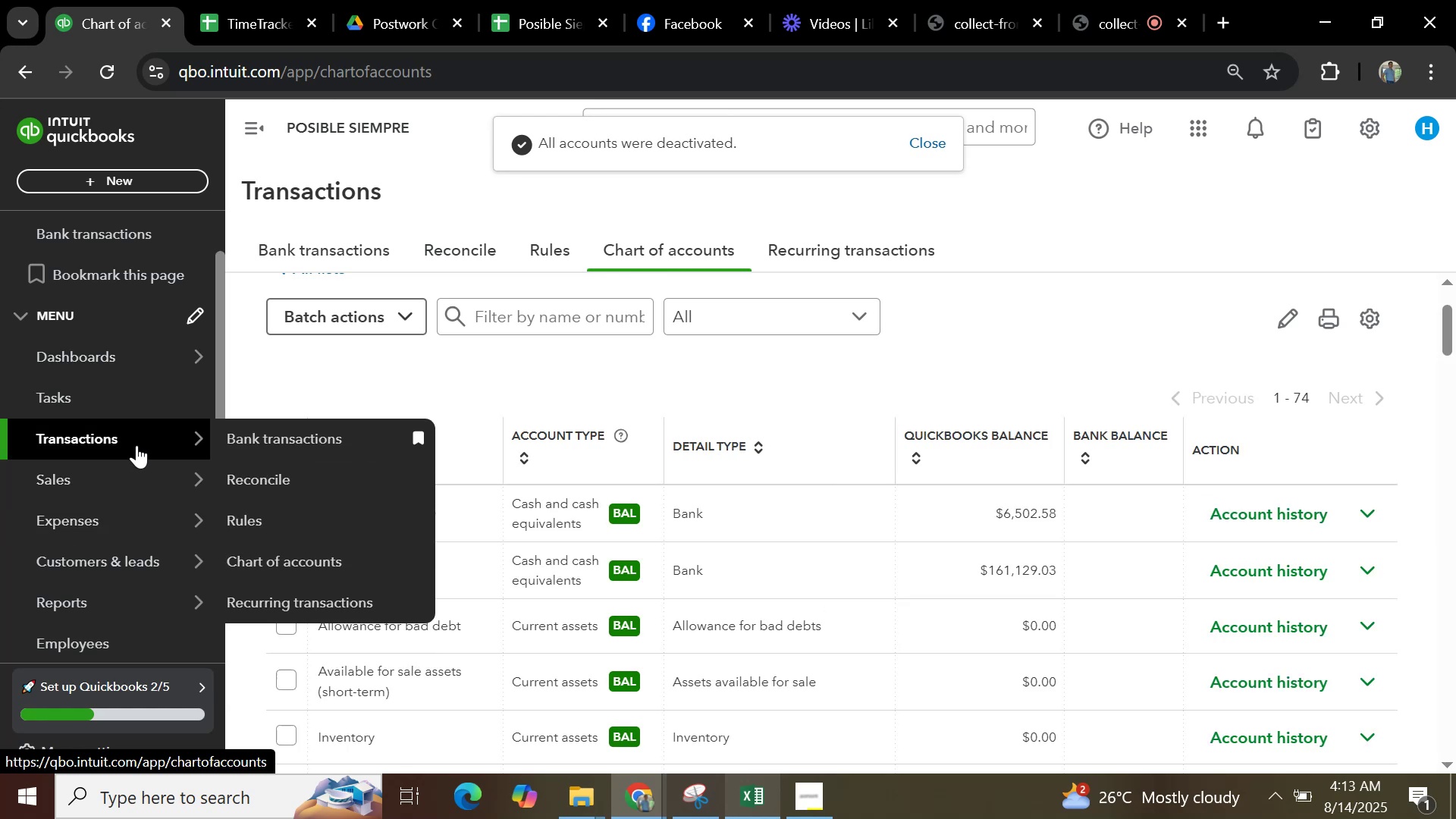 
wait(5.25)
 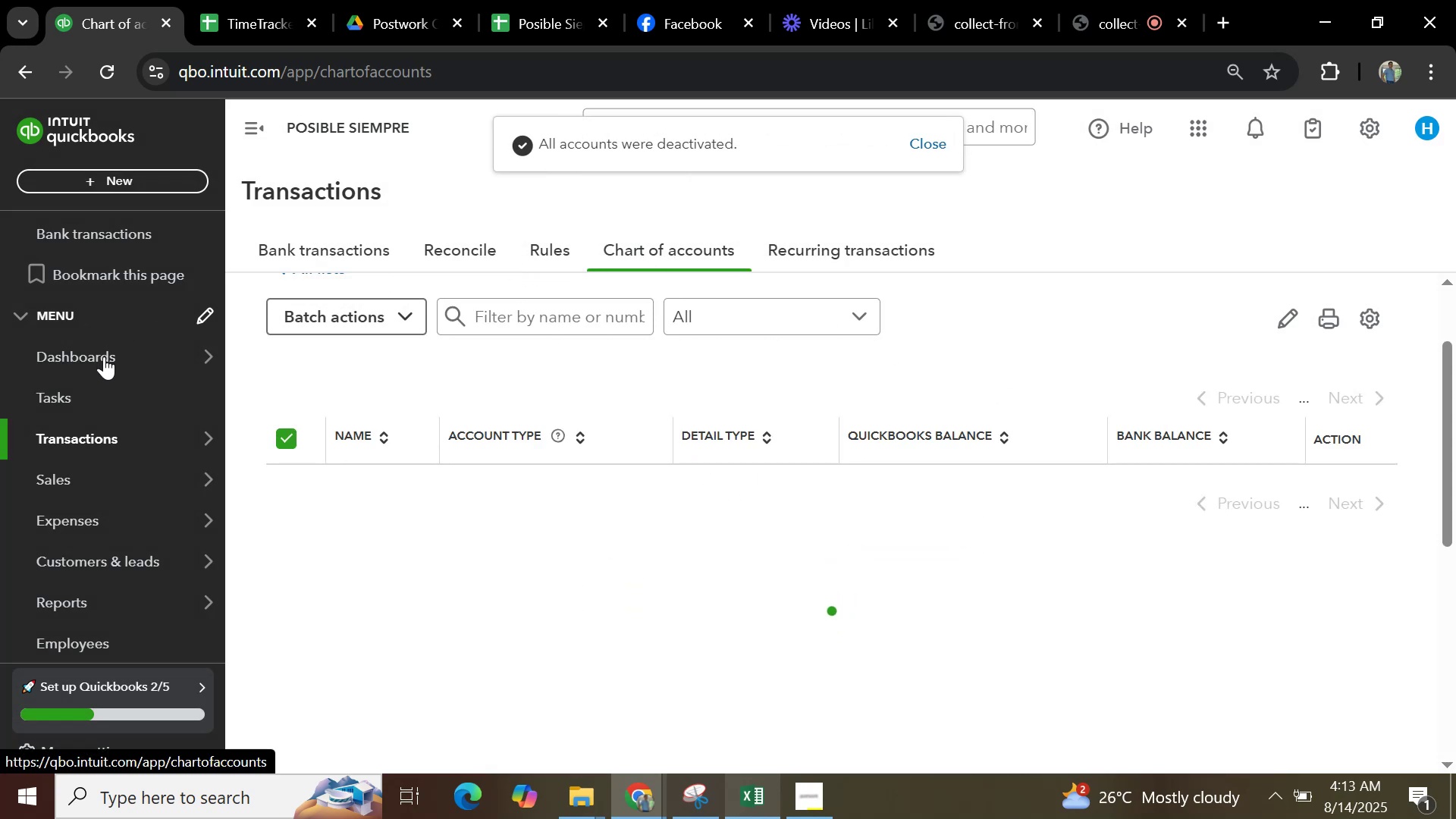 
left_click([253, 447])
 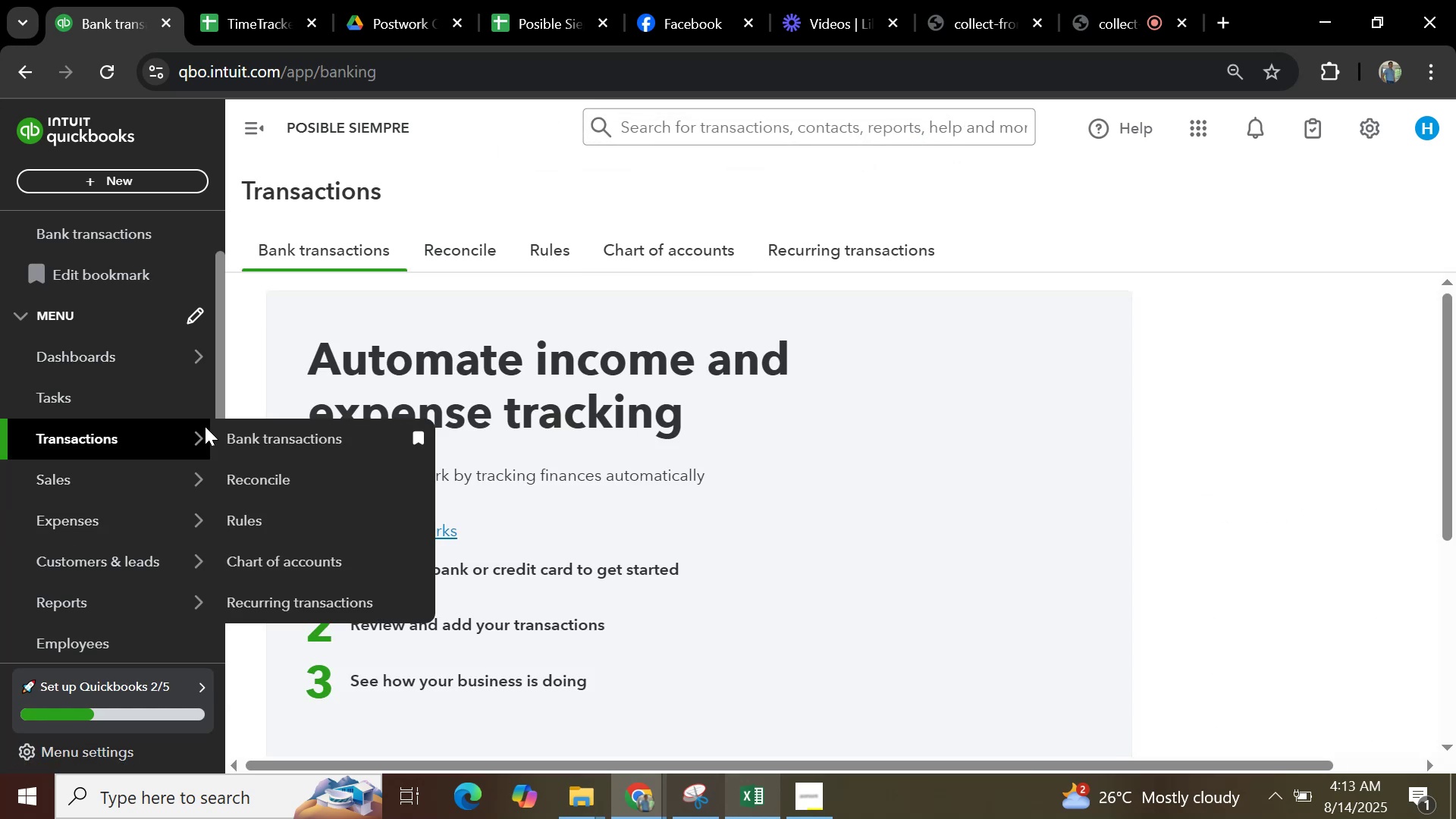 
scroll: coordinate [642, 559], scroll_direction: down, amount: 3.0
 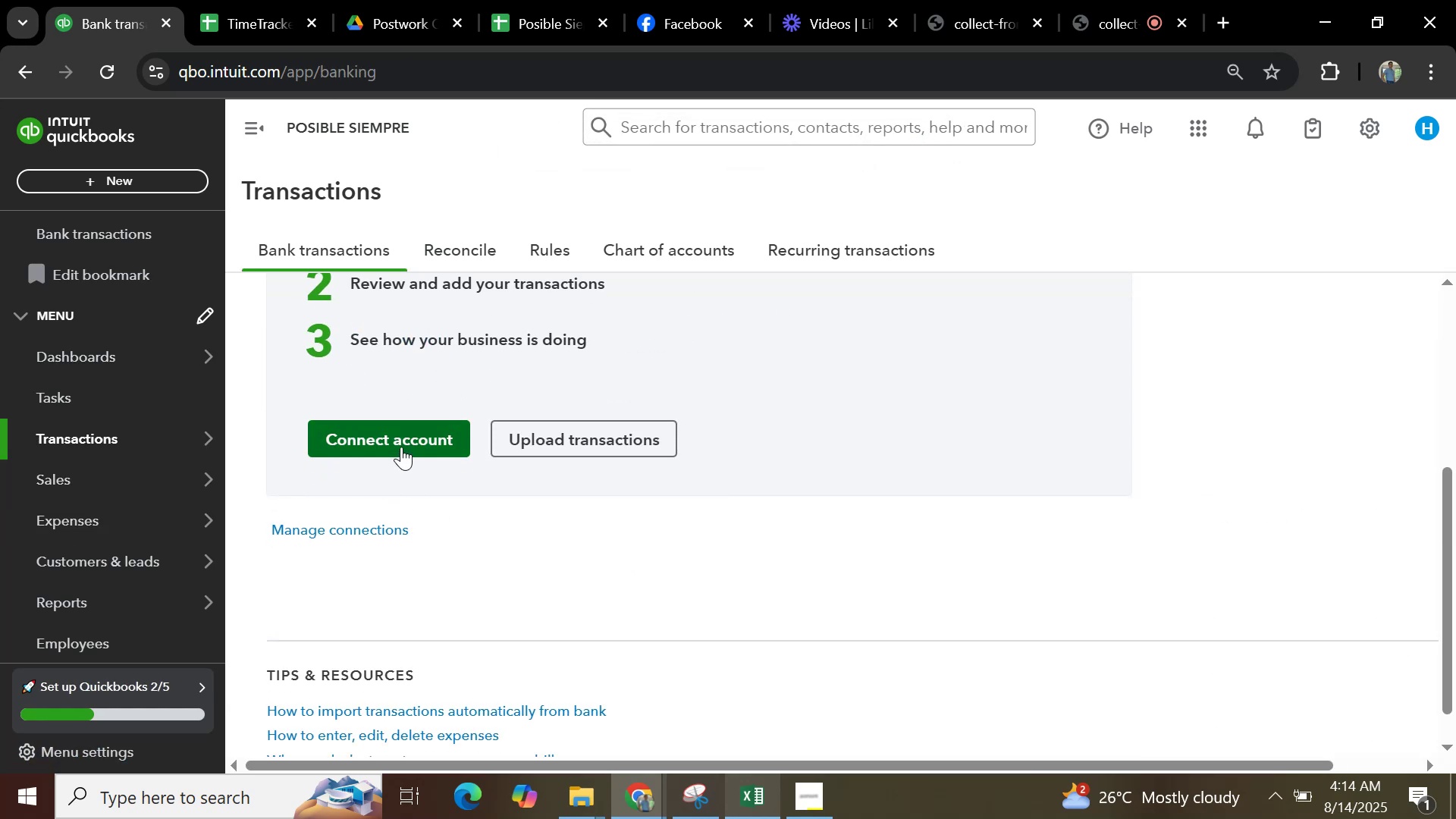 
left_click([565, 436])
 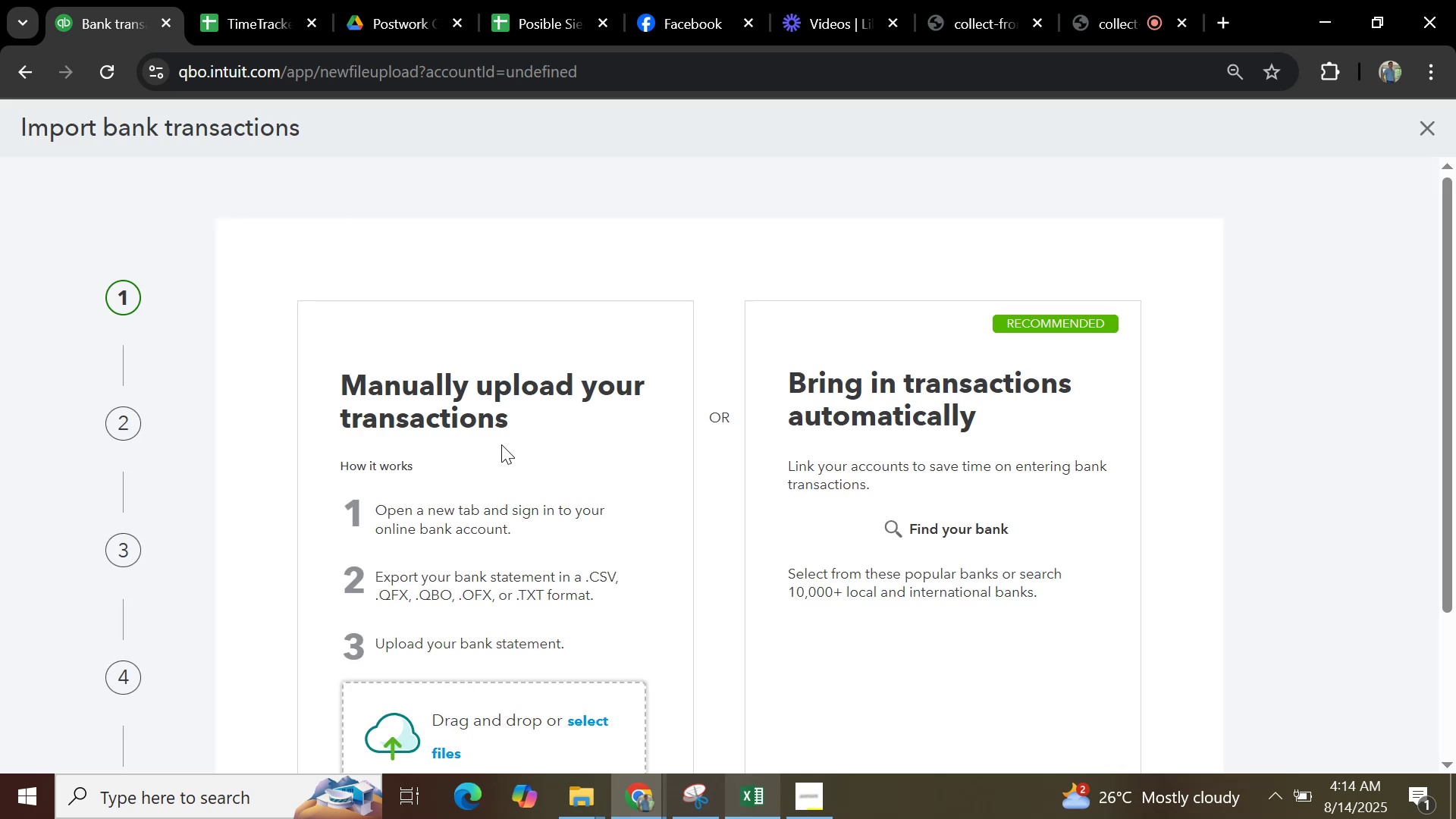 
scroll: coordinate [445, 681], scroll_direction: down, amount: 4.0
 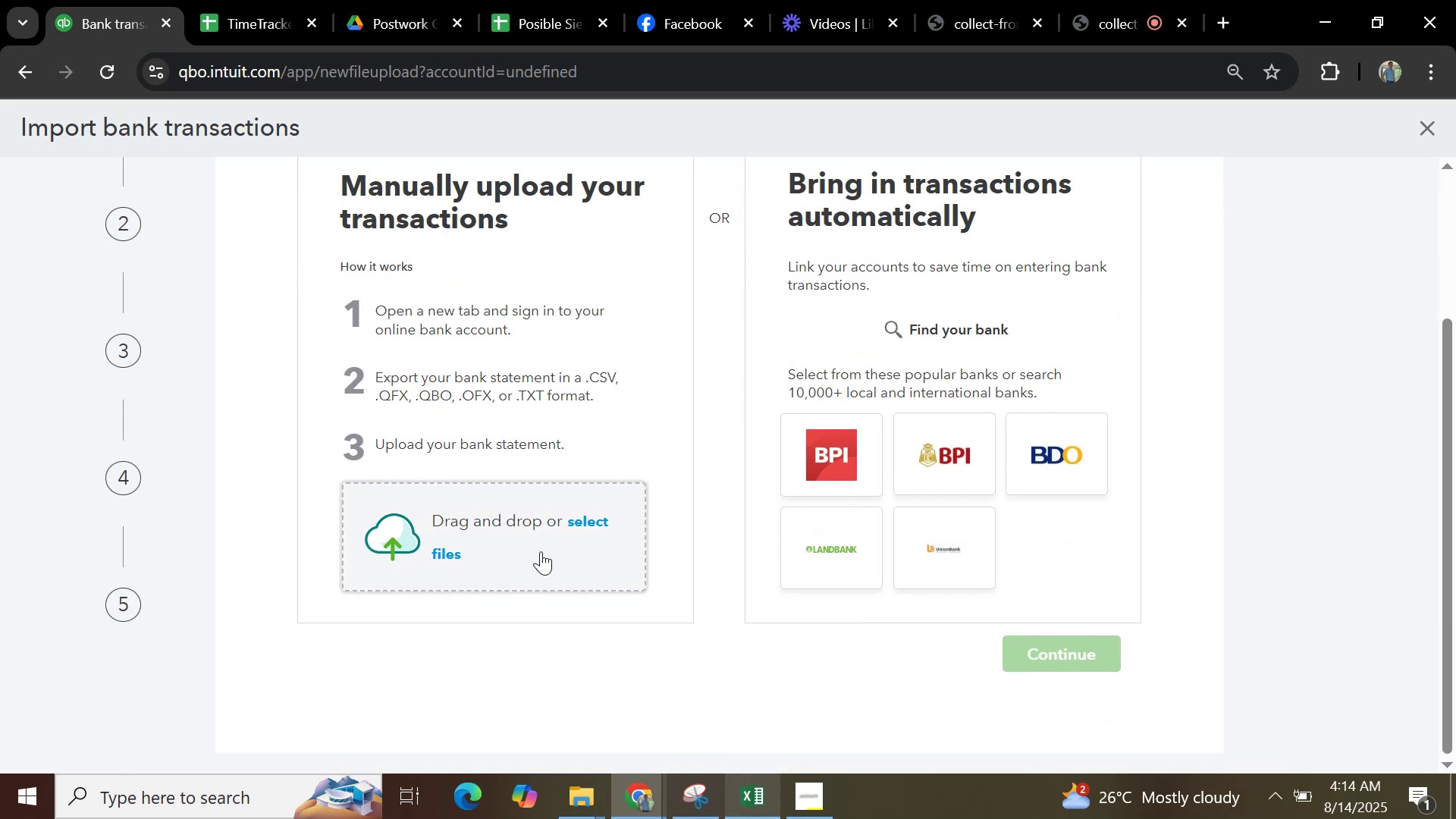 
left_click([541, 548])
 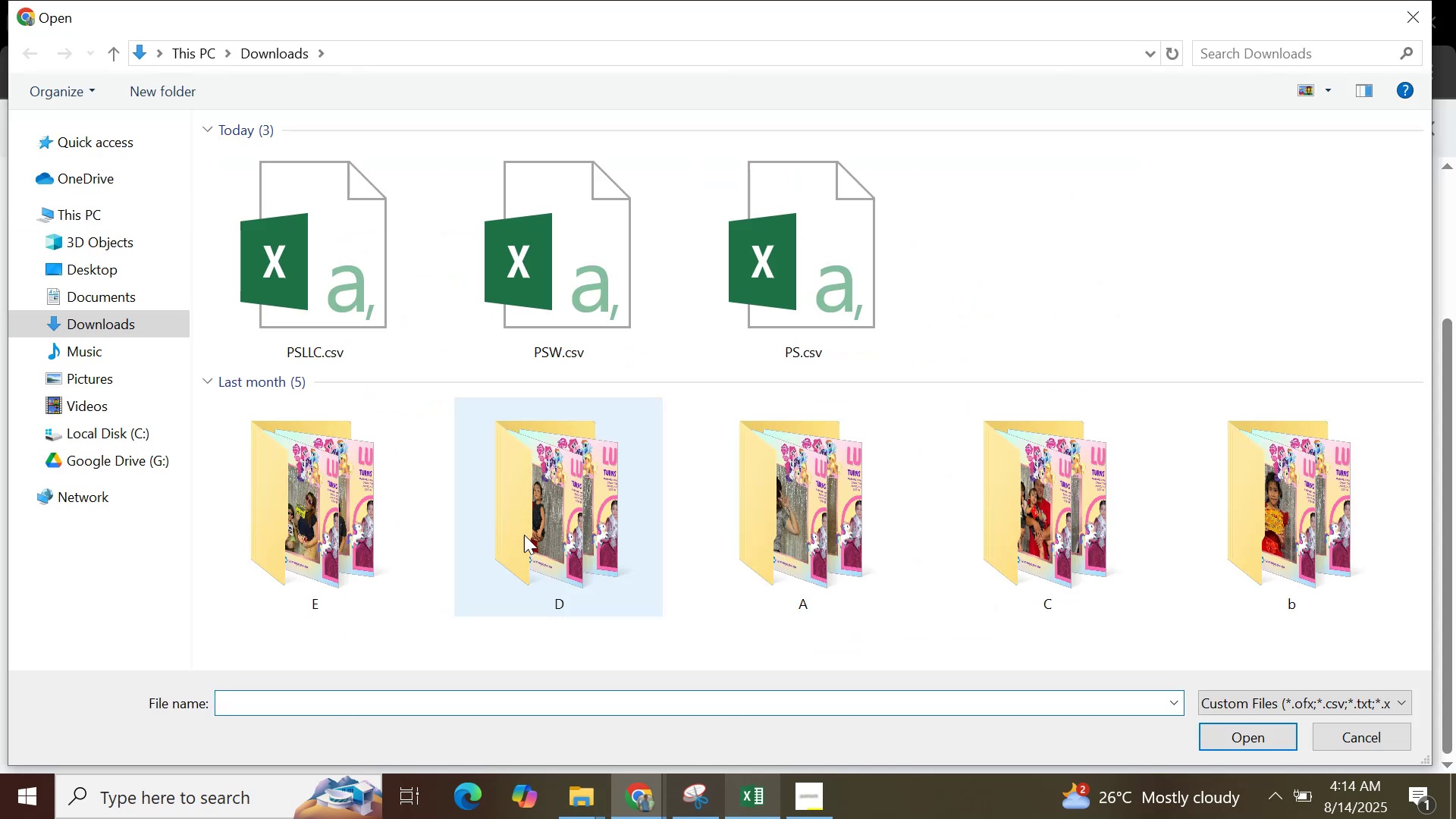 
left_click([370, 305])
 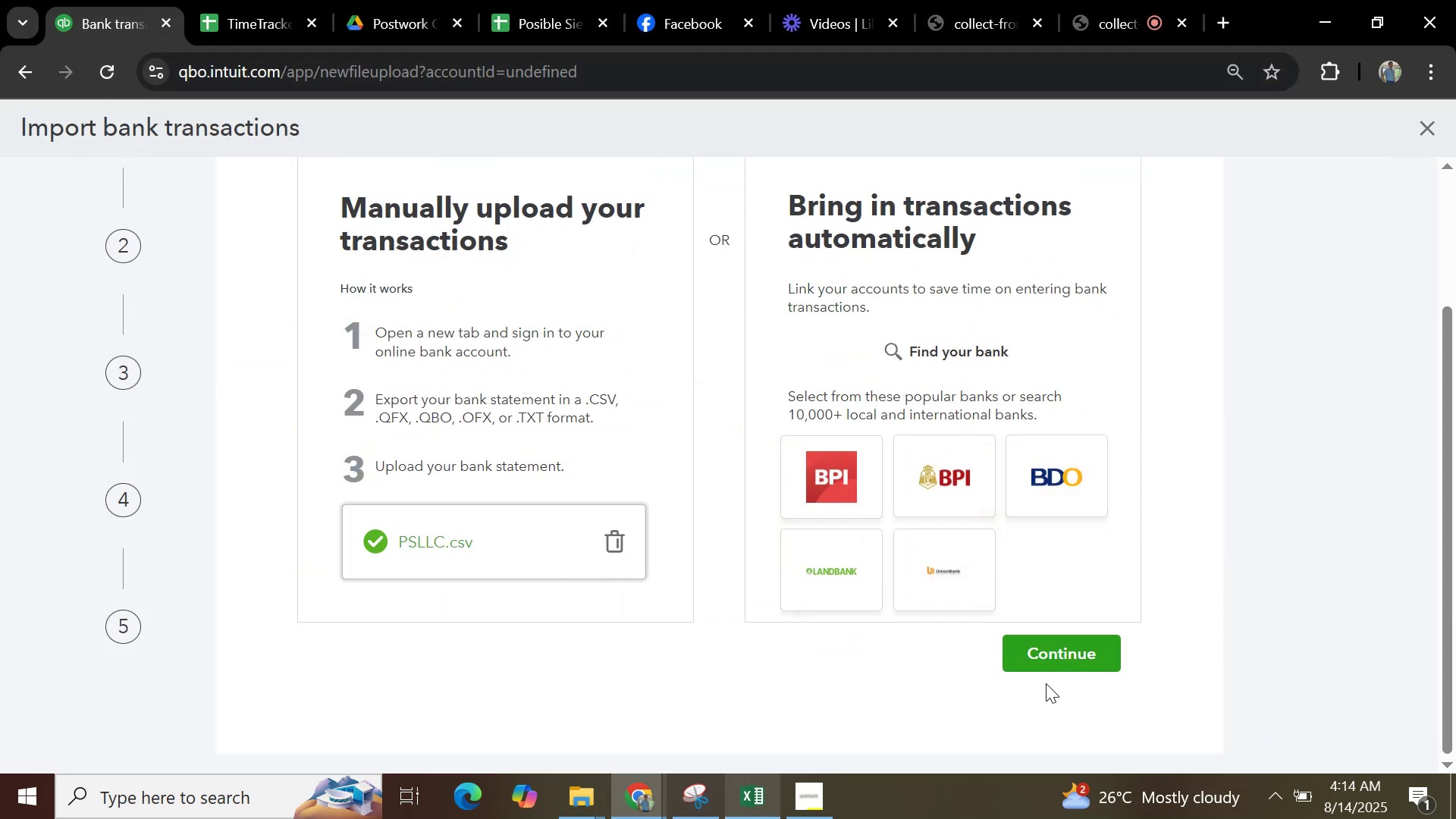 
left_click([1045, 667])
 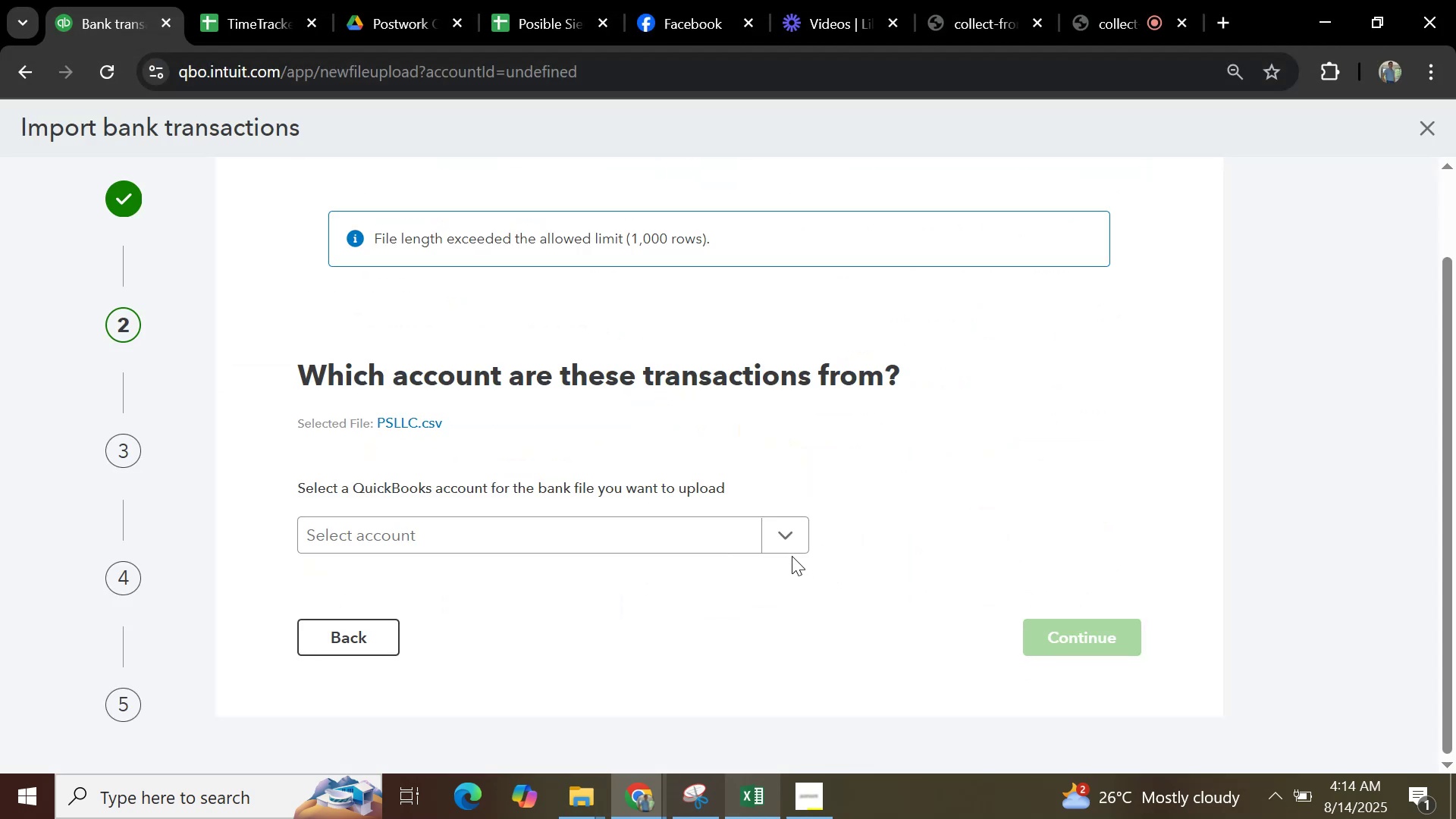 
left_click([781, 533])
 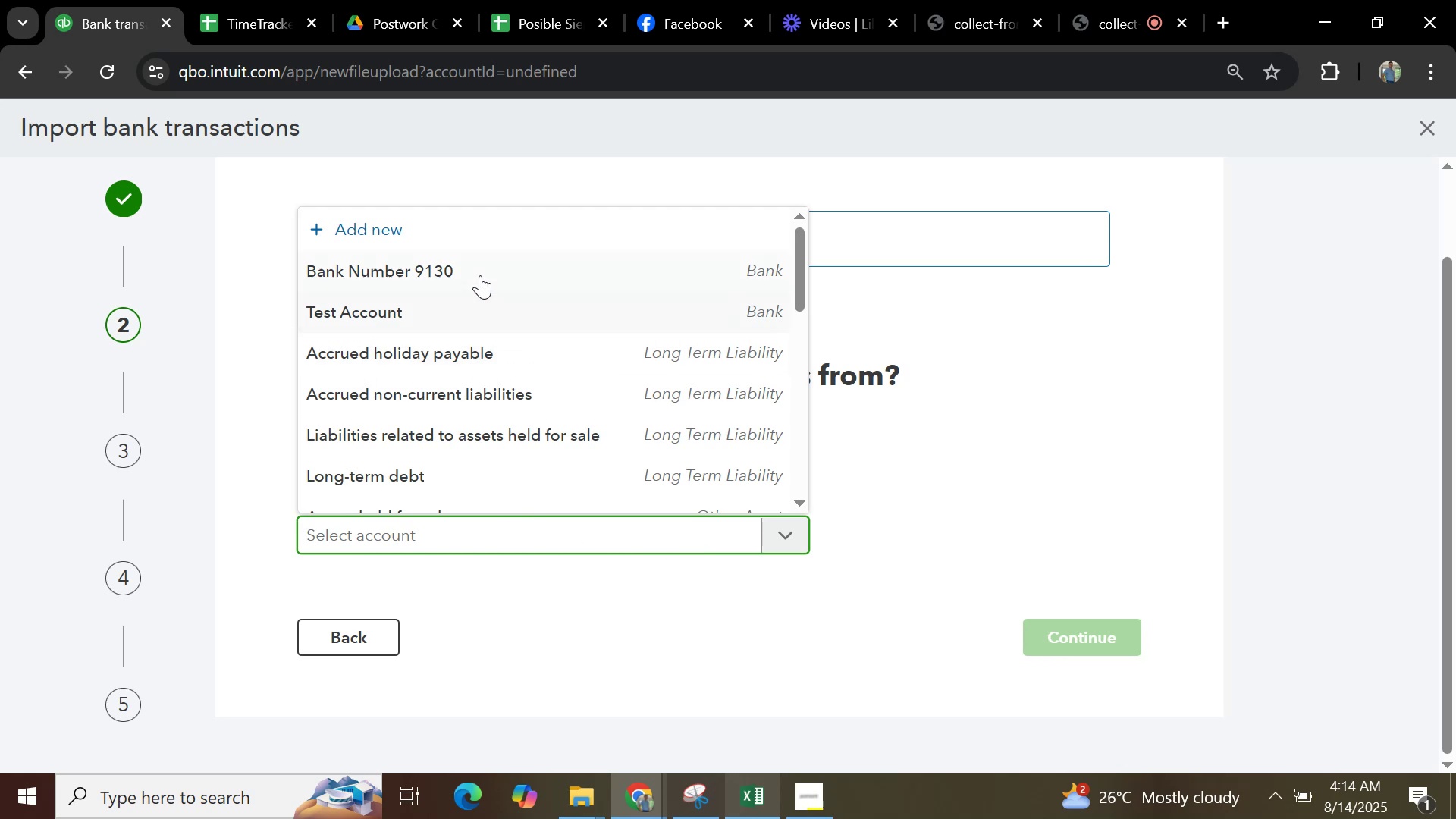 
left_click([480, 271])
 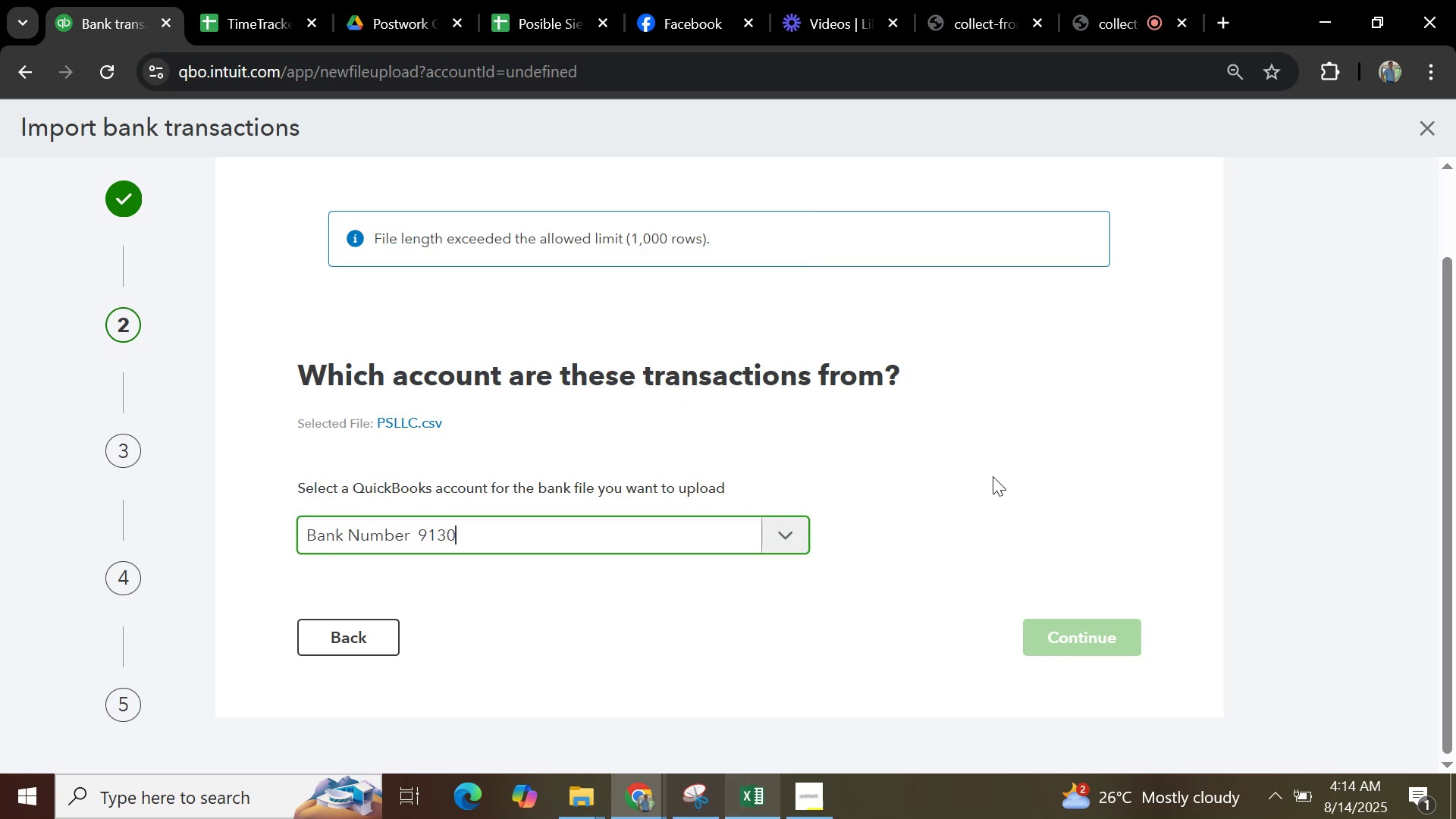 
wait(12.0)
 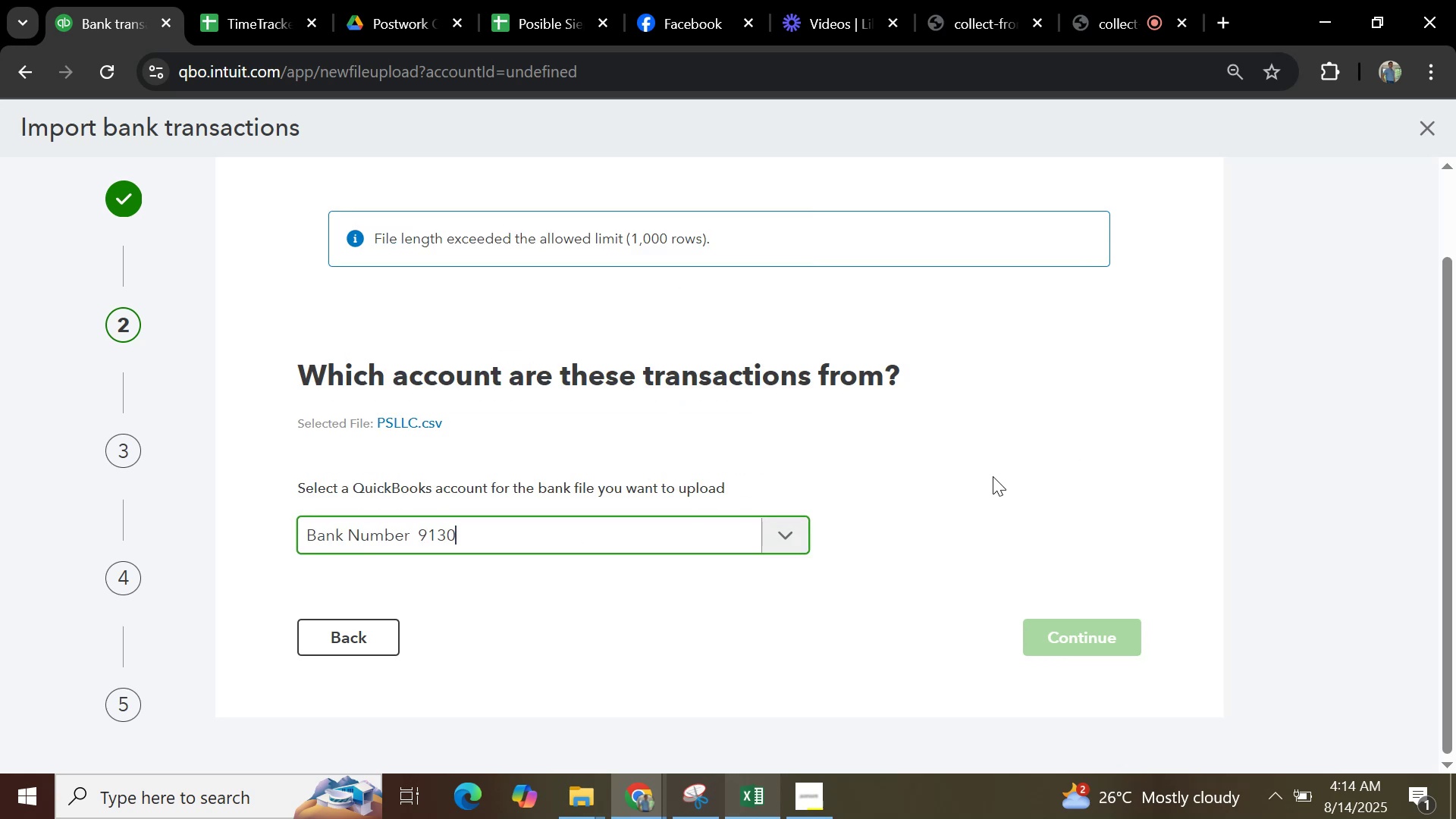 
left_click([739, 797])
 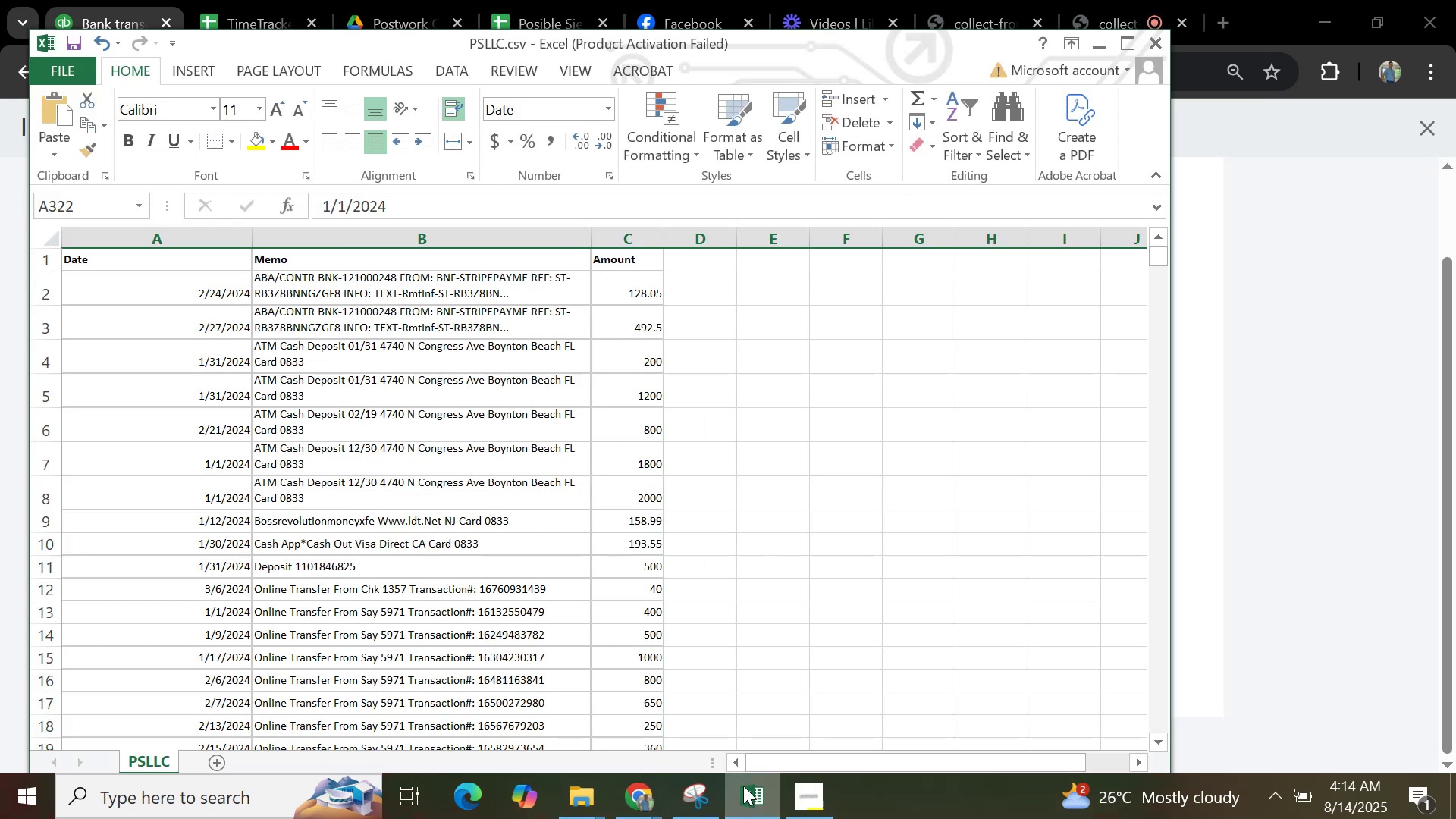 
key(Control+Z)
 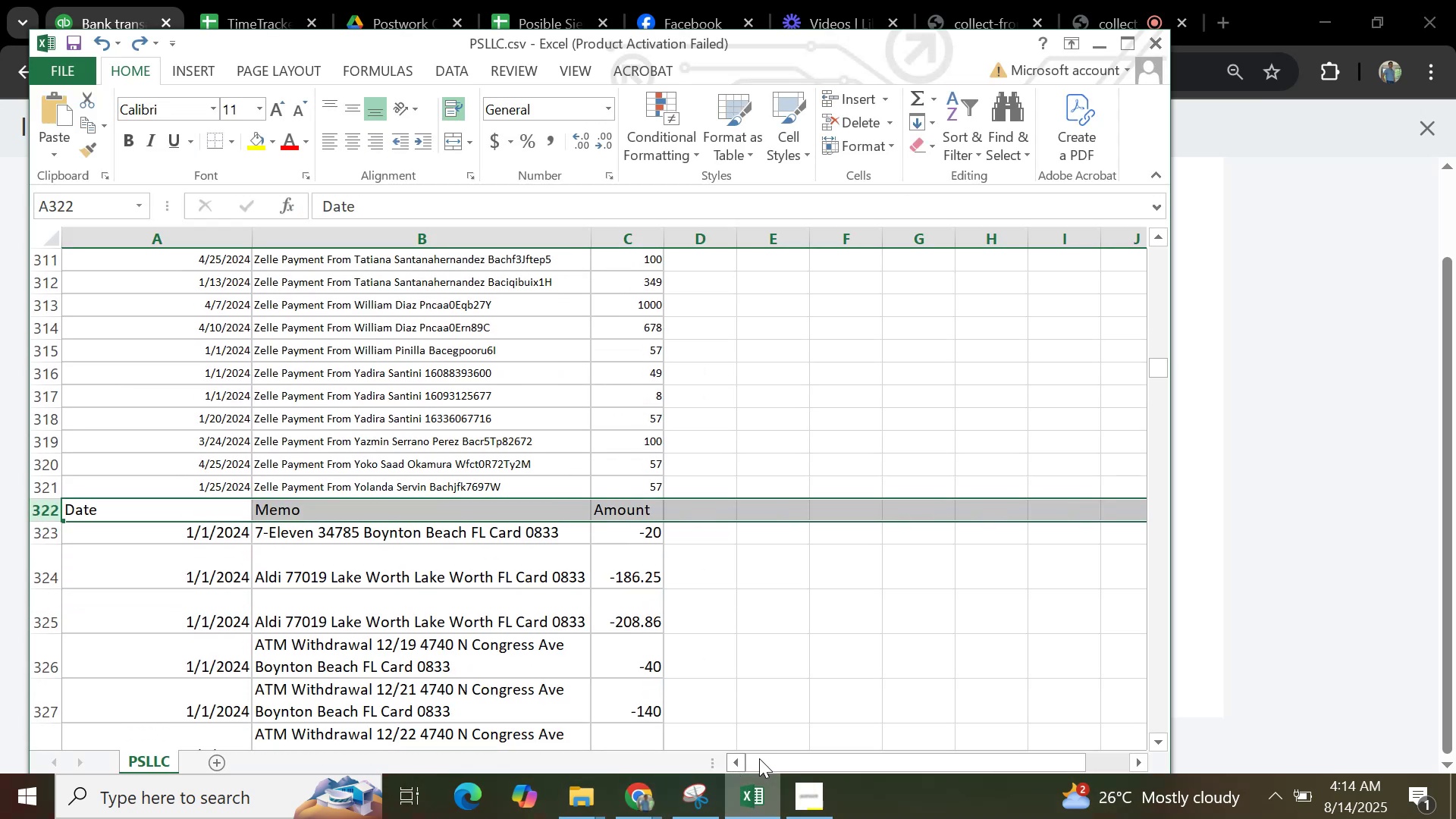 
key(Control+Z)
 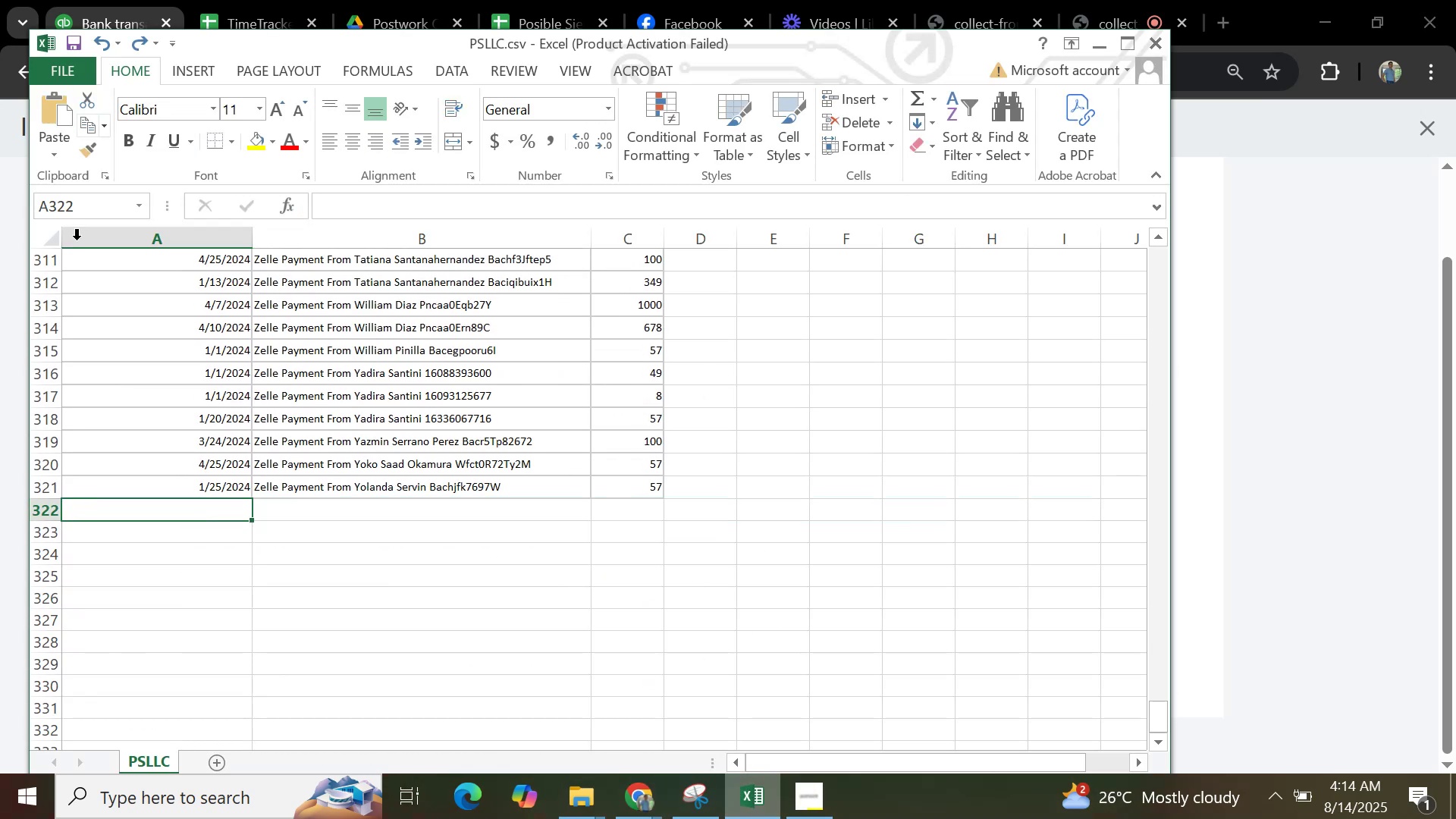 
scroll: coordinate [124, 435], scroll_direction: up, amount: 3.0
 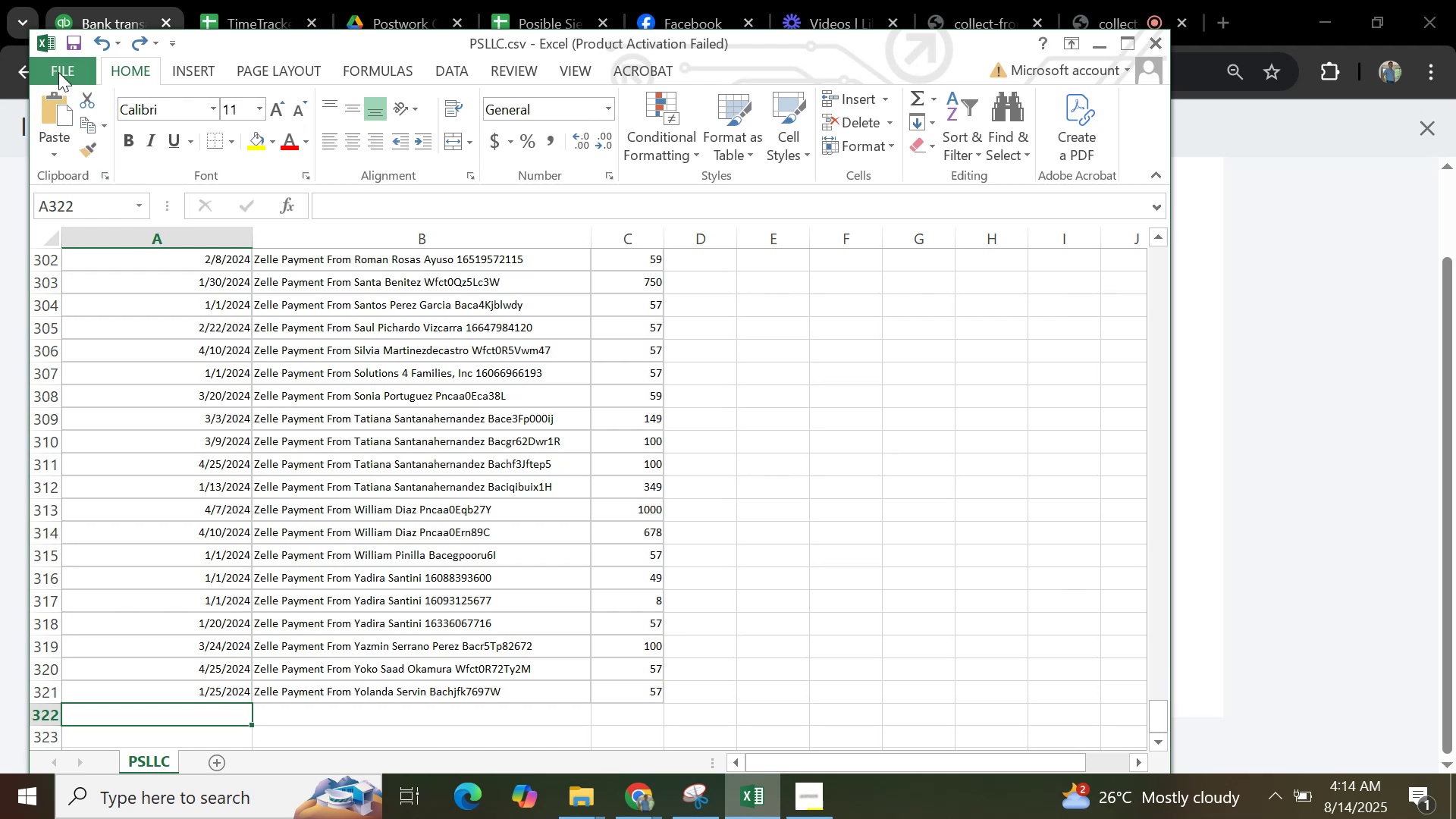 
left_click([58, 72])
 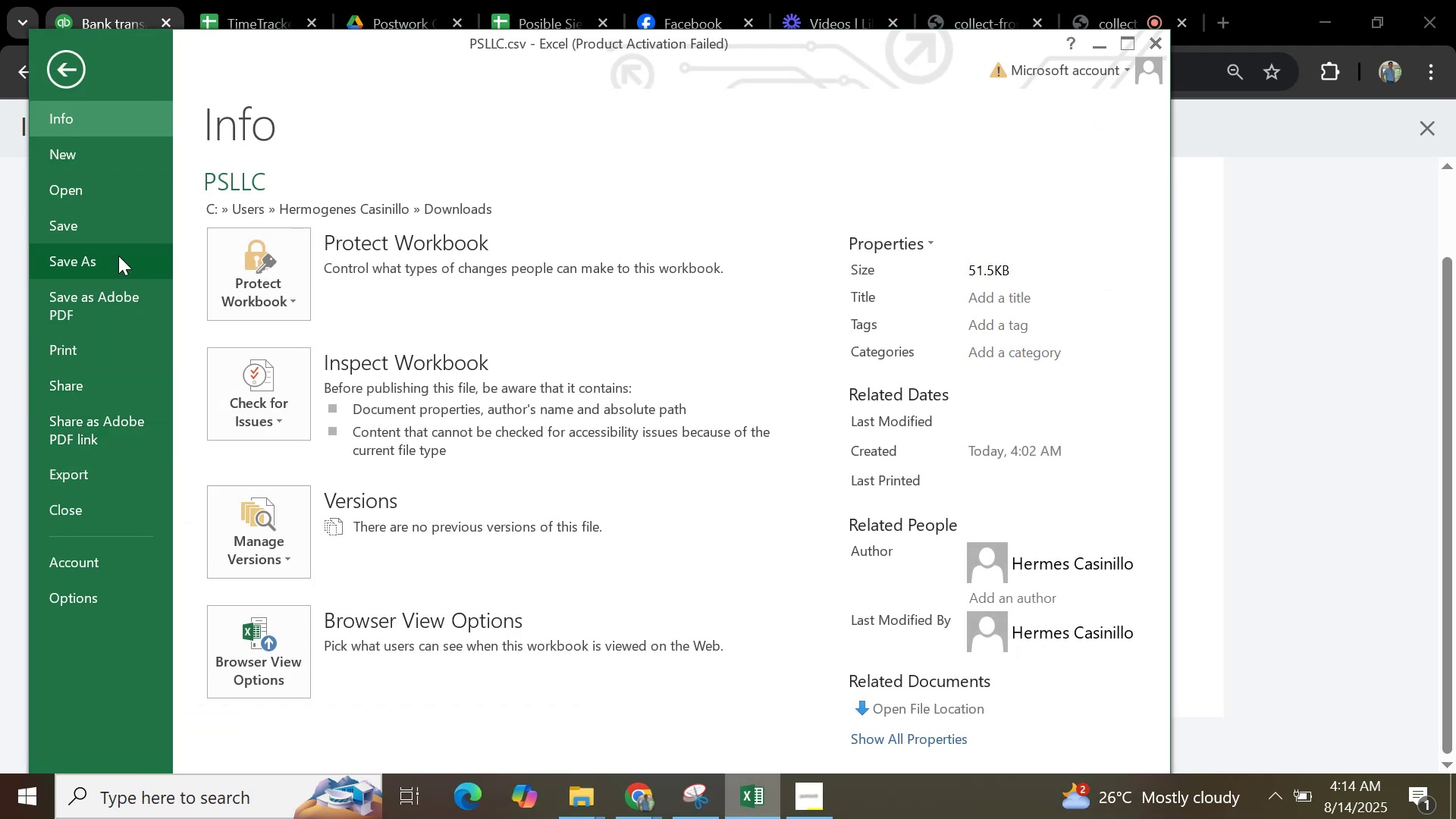 
left_click([117, 231])
 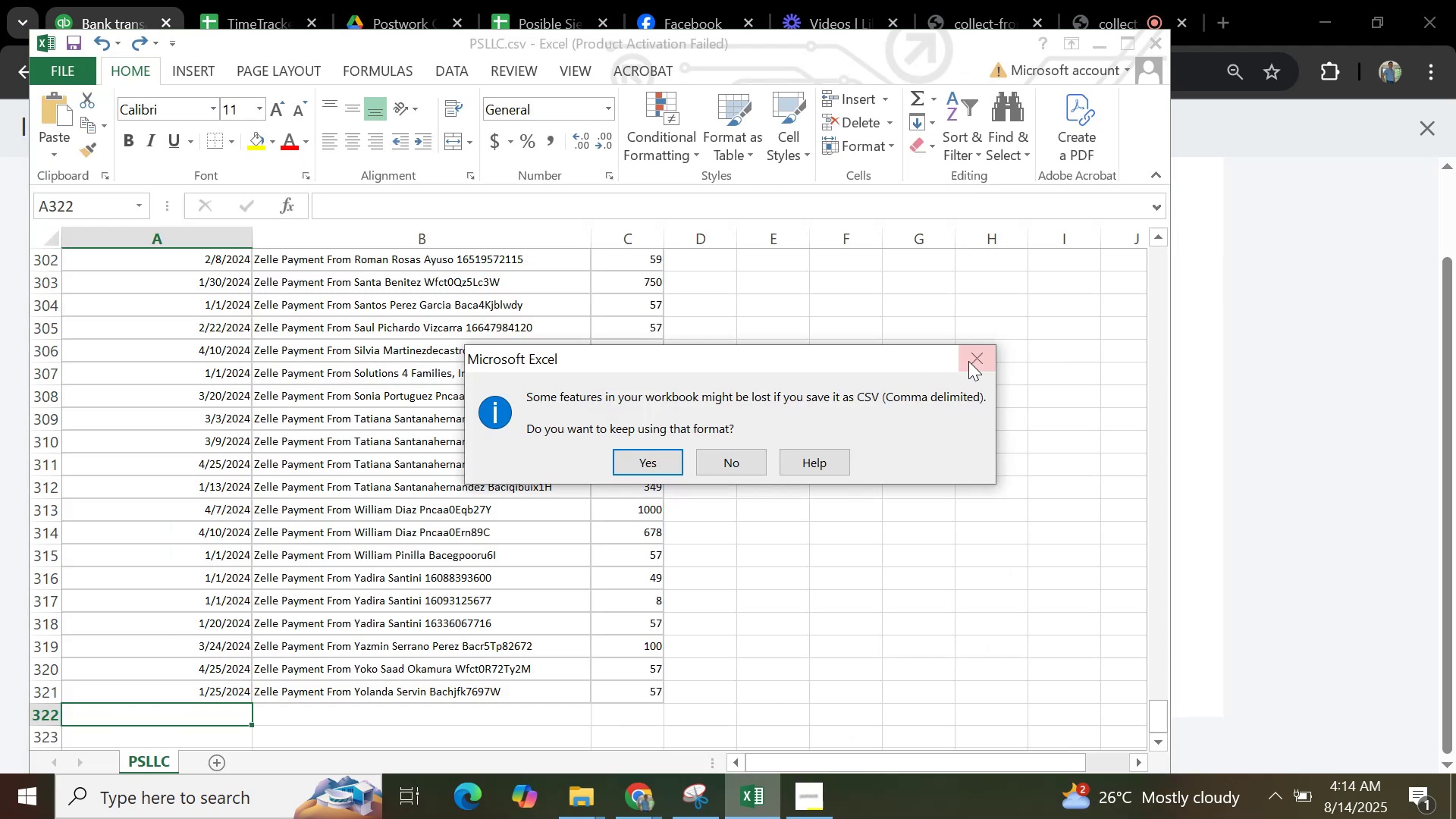 
left_click([975, 359])
 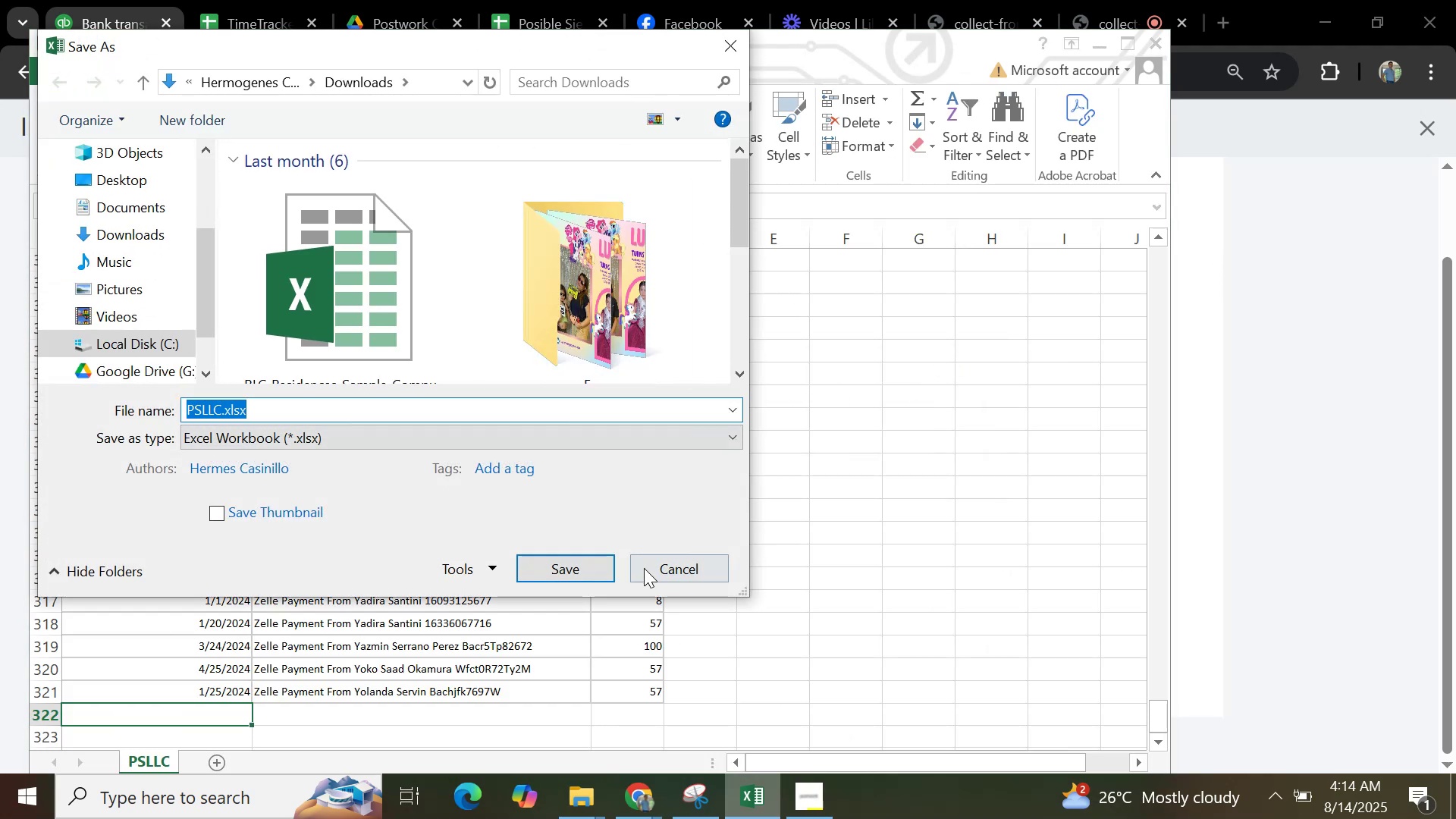 
left_click_drag(start_coordinate=[738, 206], to_coordinate=[764, 162])
 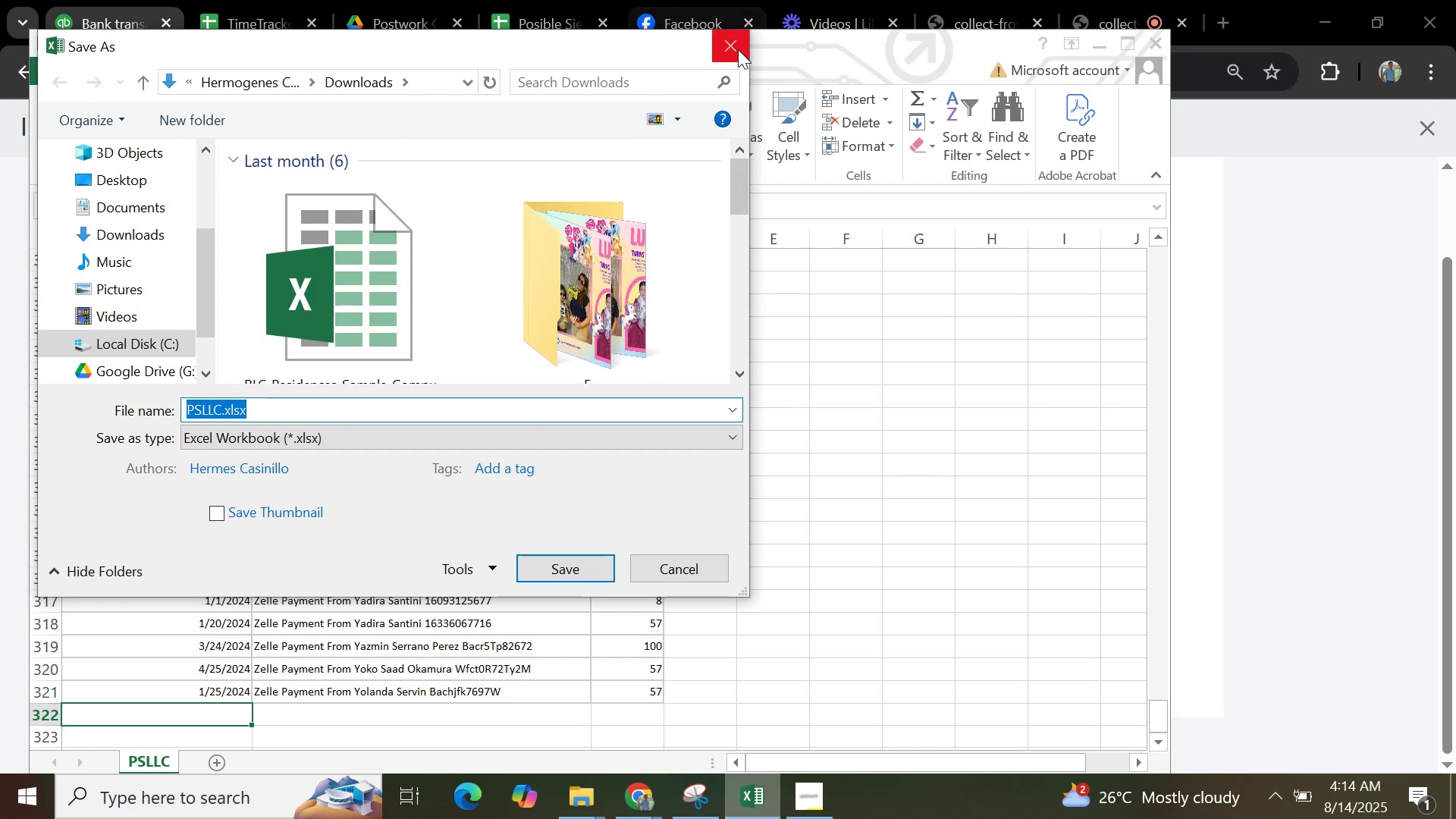 
left_click([731, 52])
 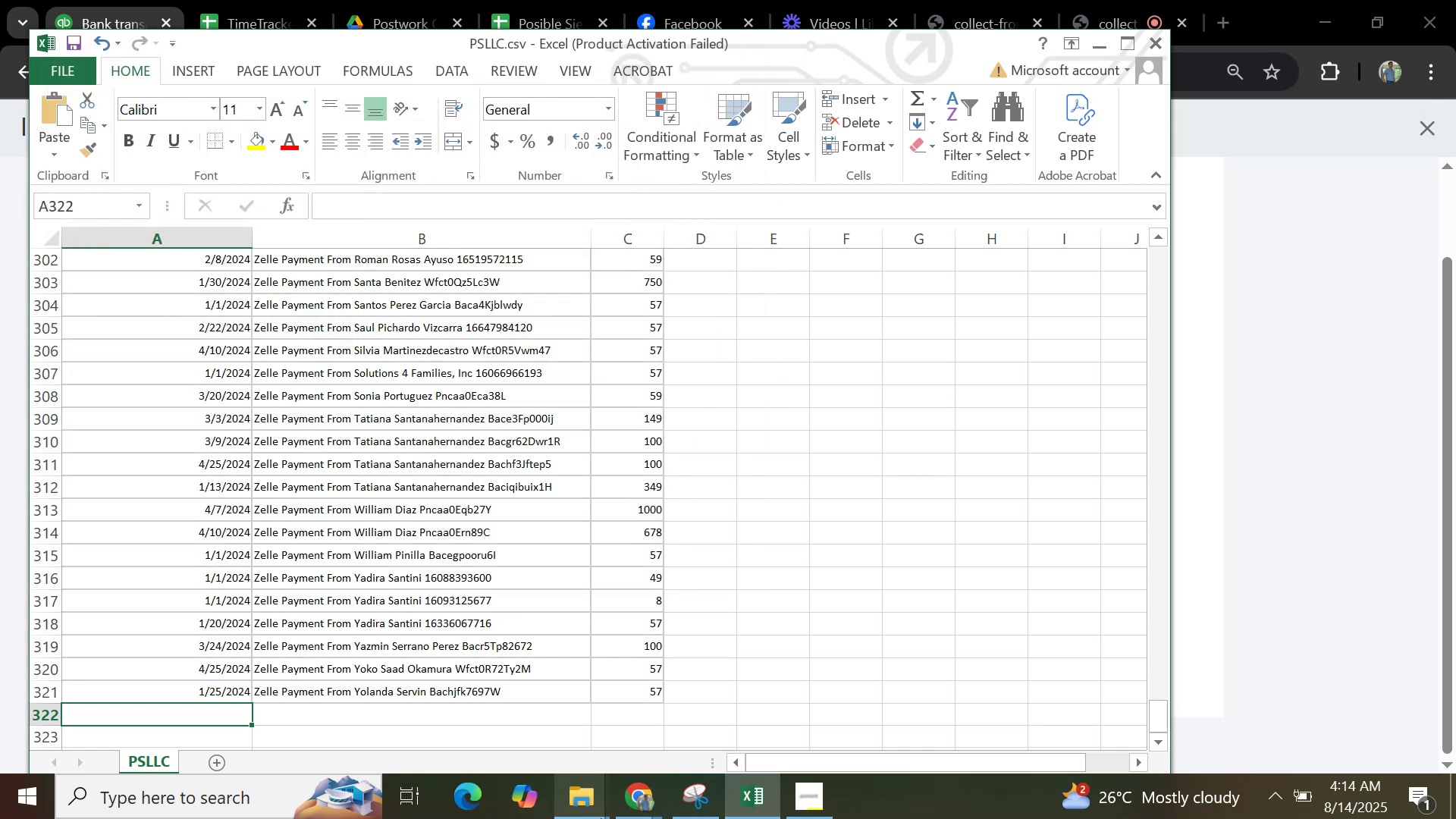 
left_click([599, 814])
 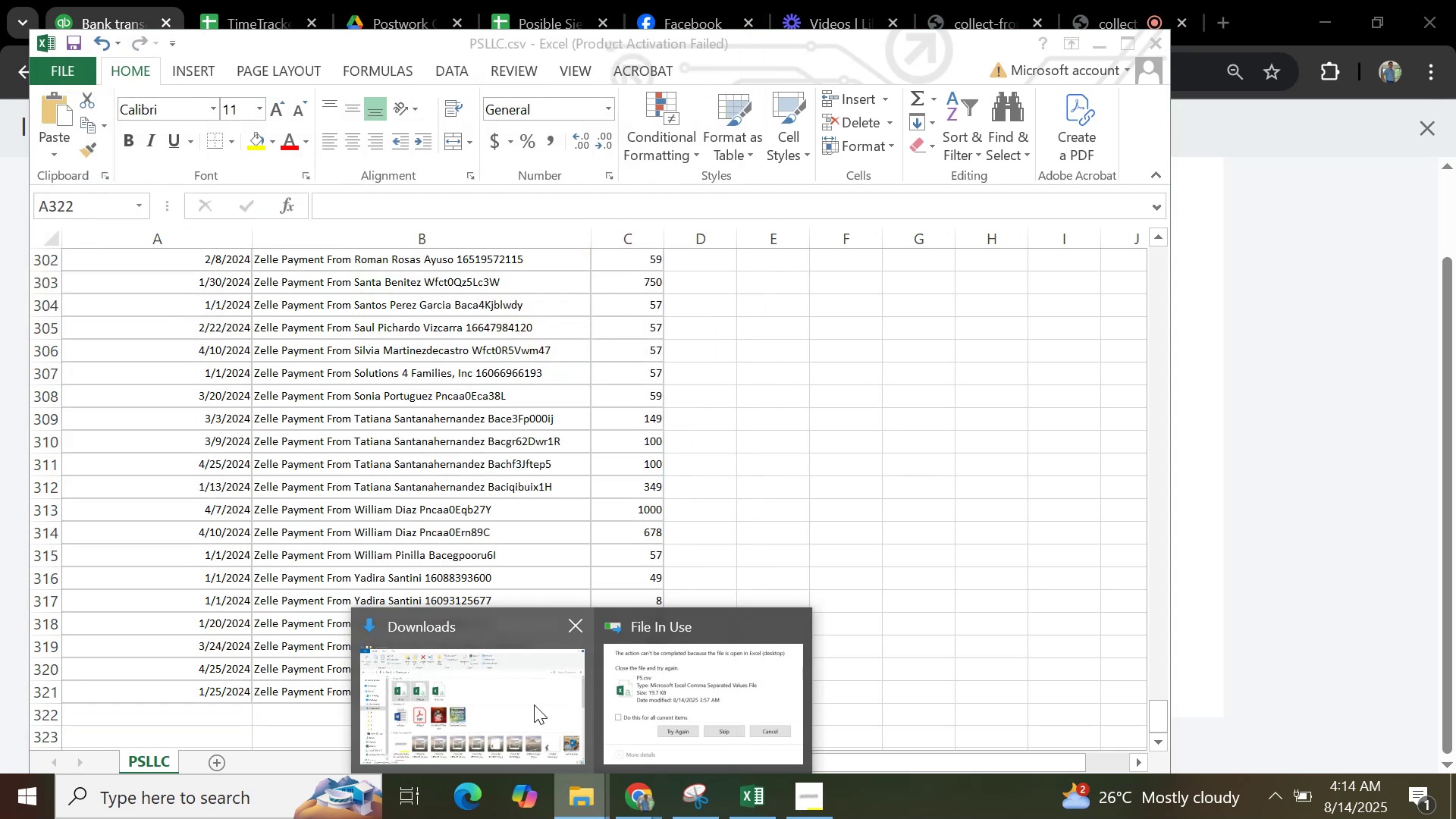 
left_click([534, 704])
 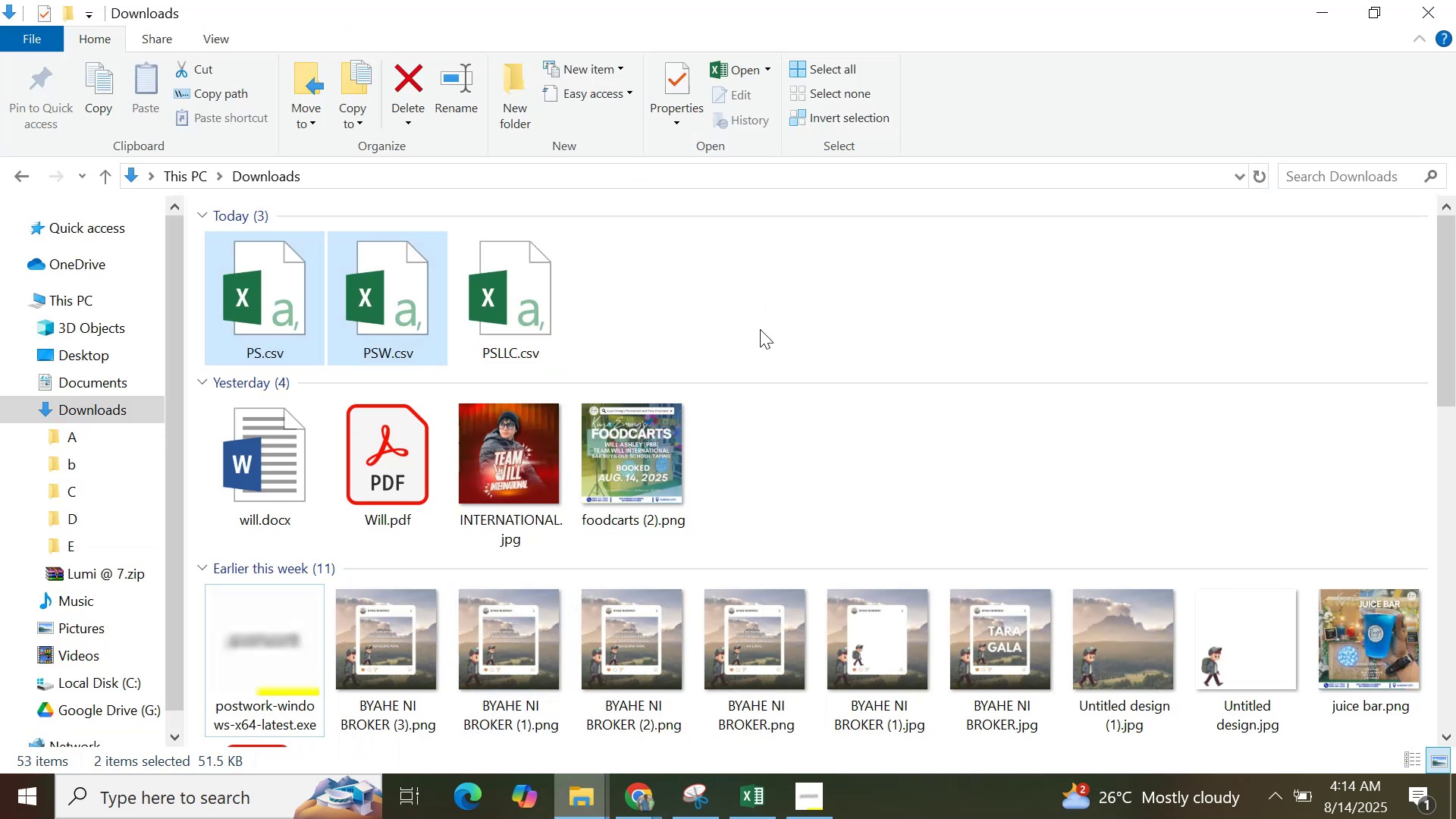 
left_click([760, 329])
 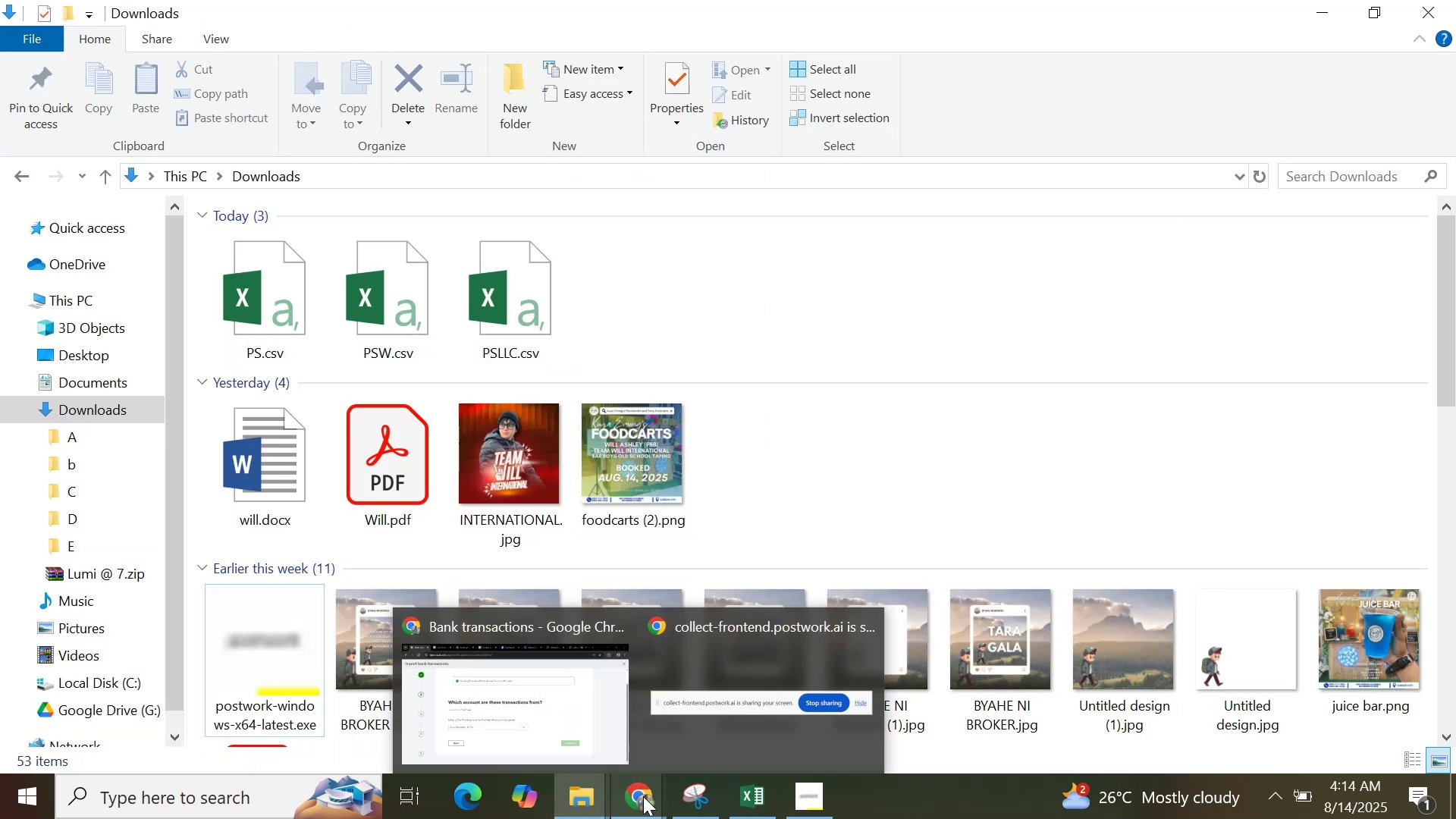 
left_click([641, 793])
 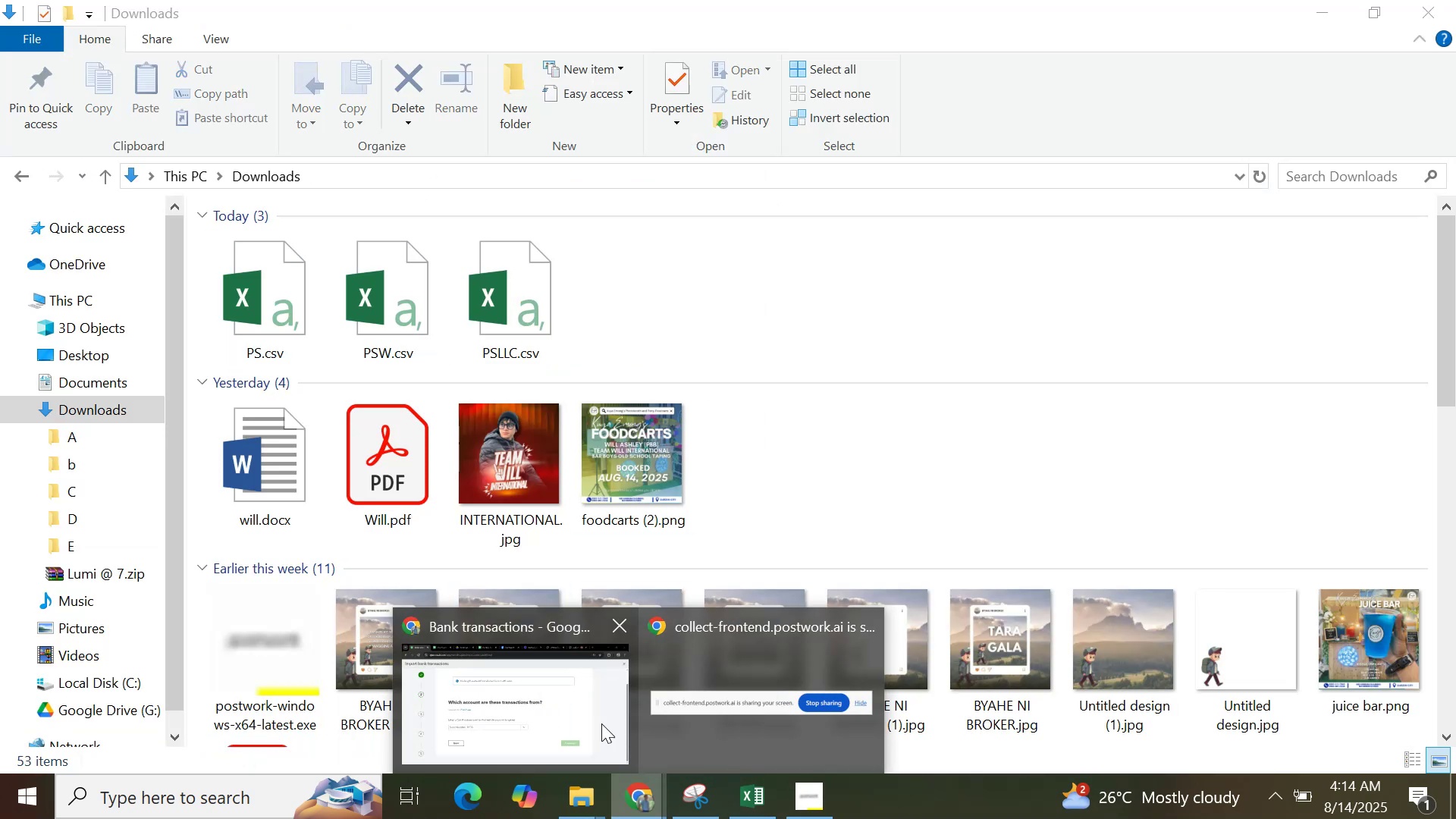 
left_click([553, 724])
 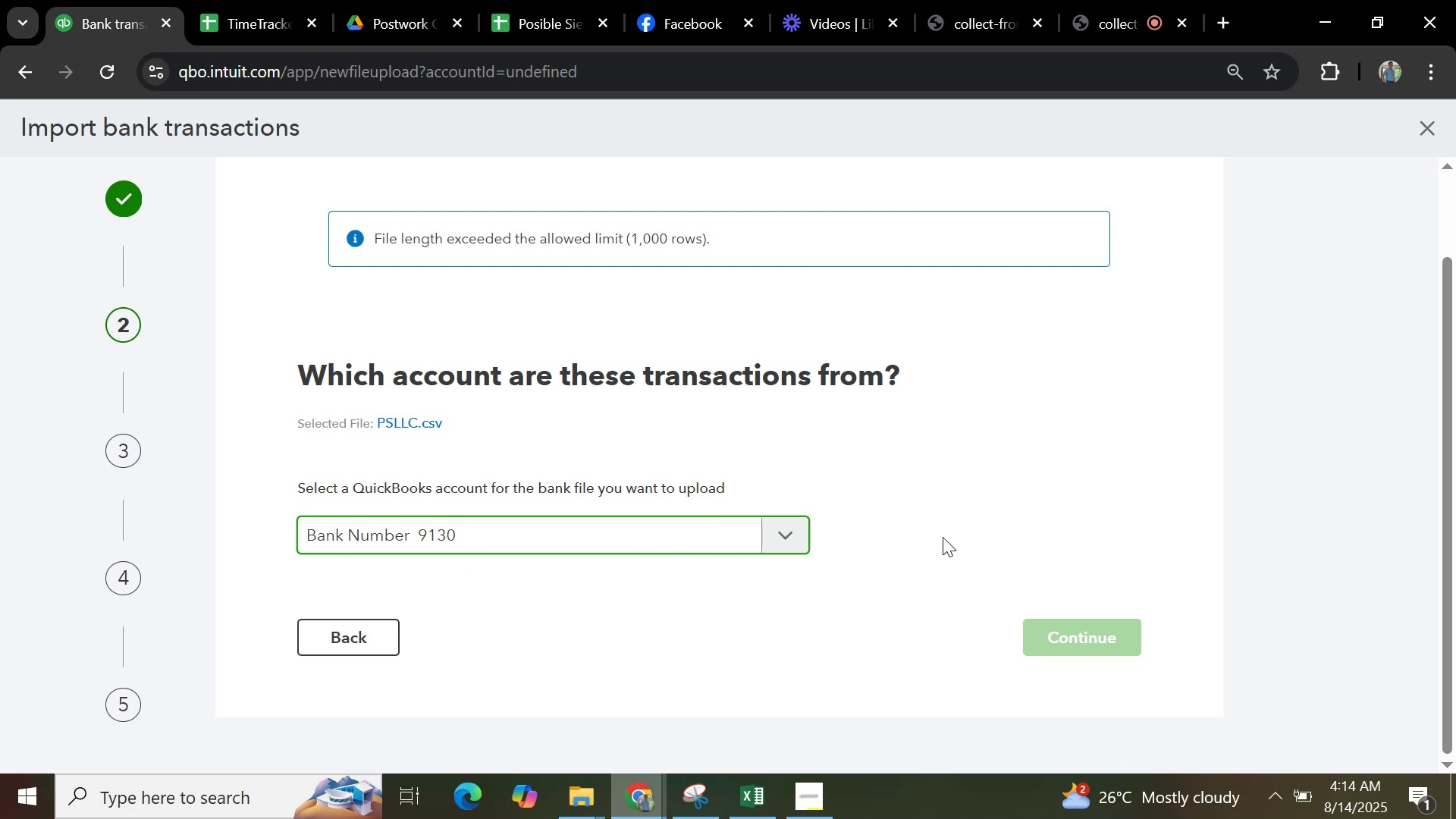 
wait(5.37)
 